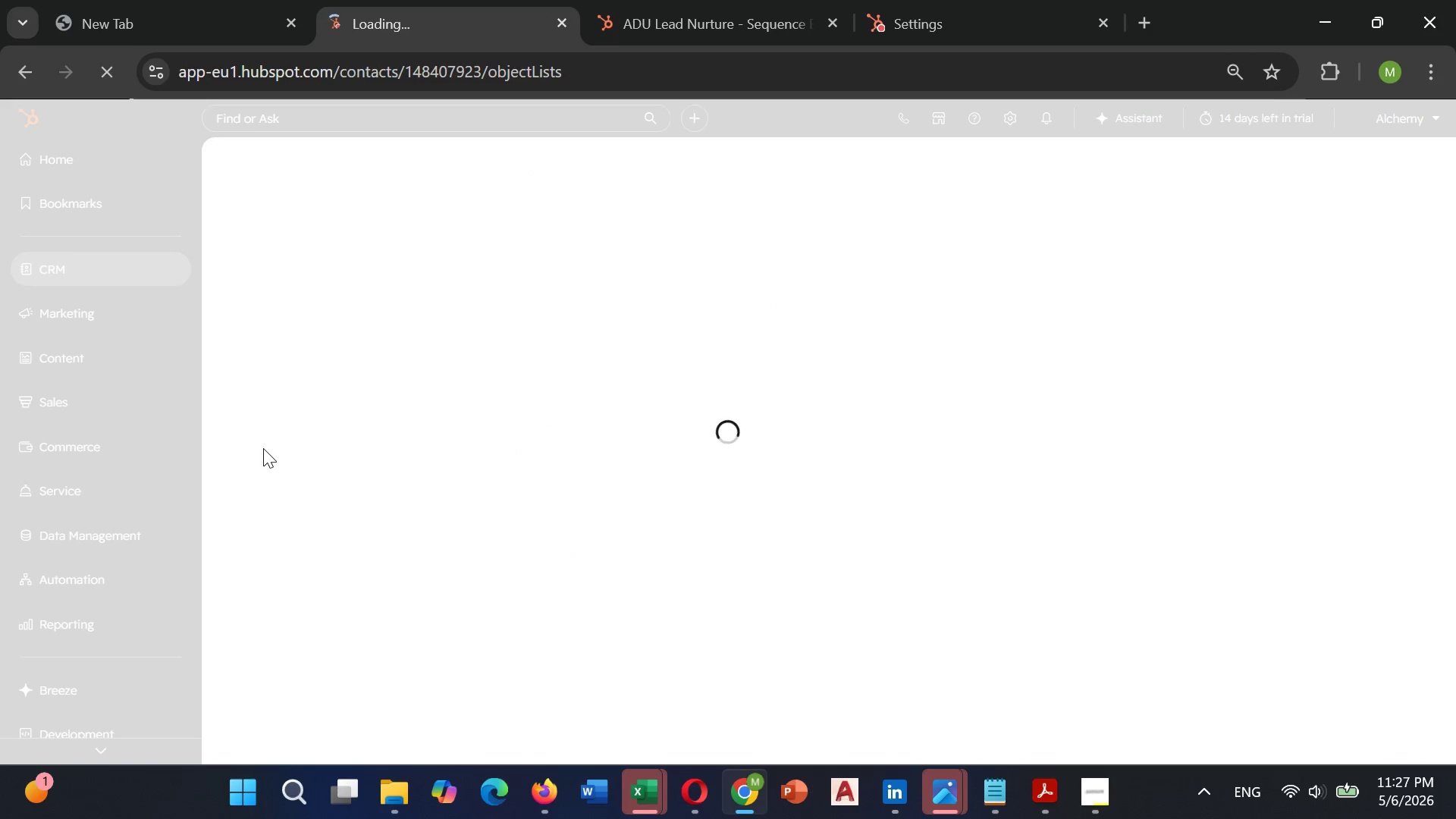 
mouse_move([1324, 180])
 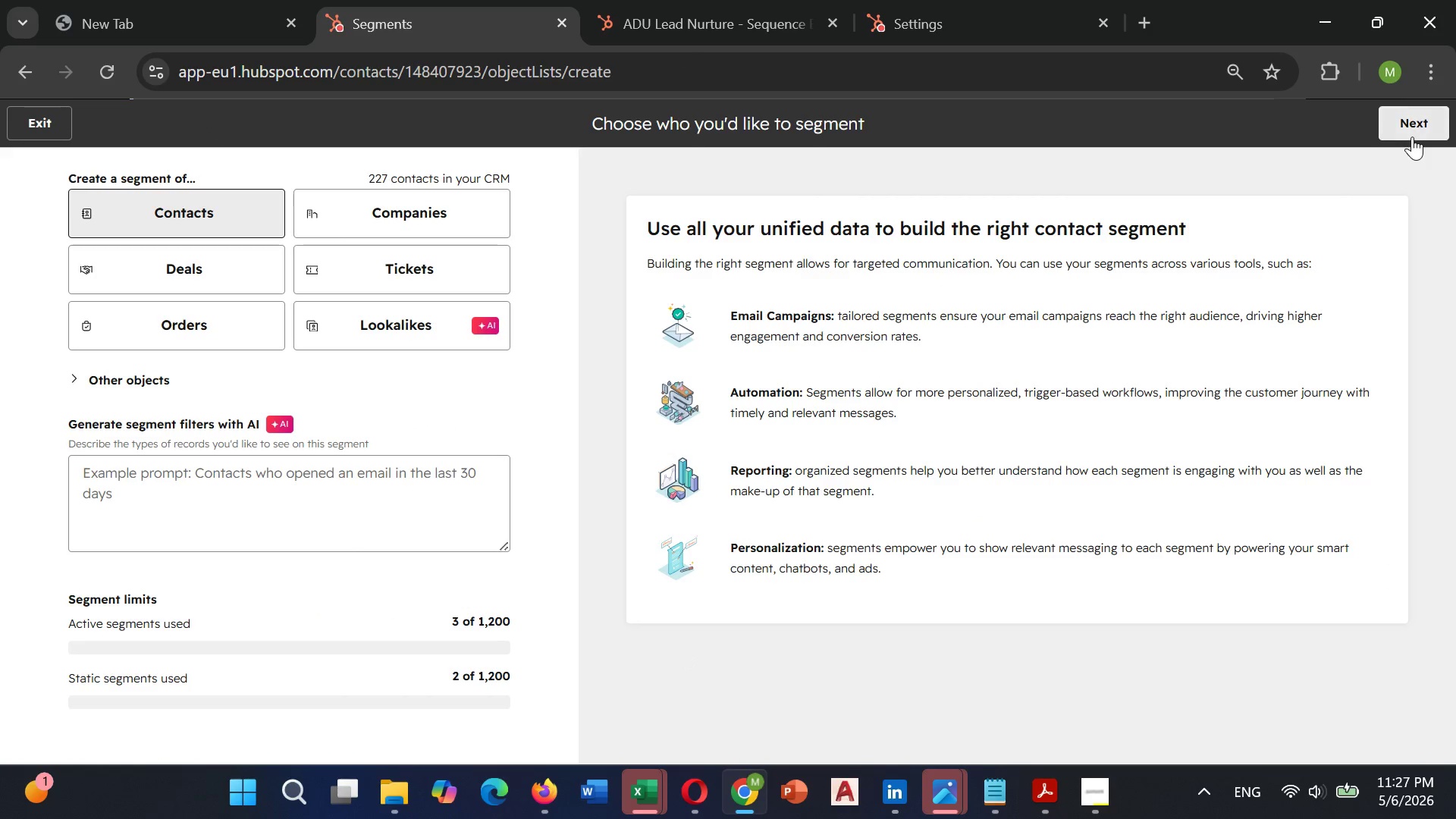 
left_click([1412, 136])
 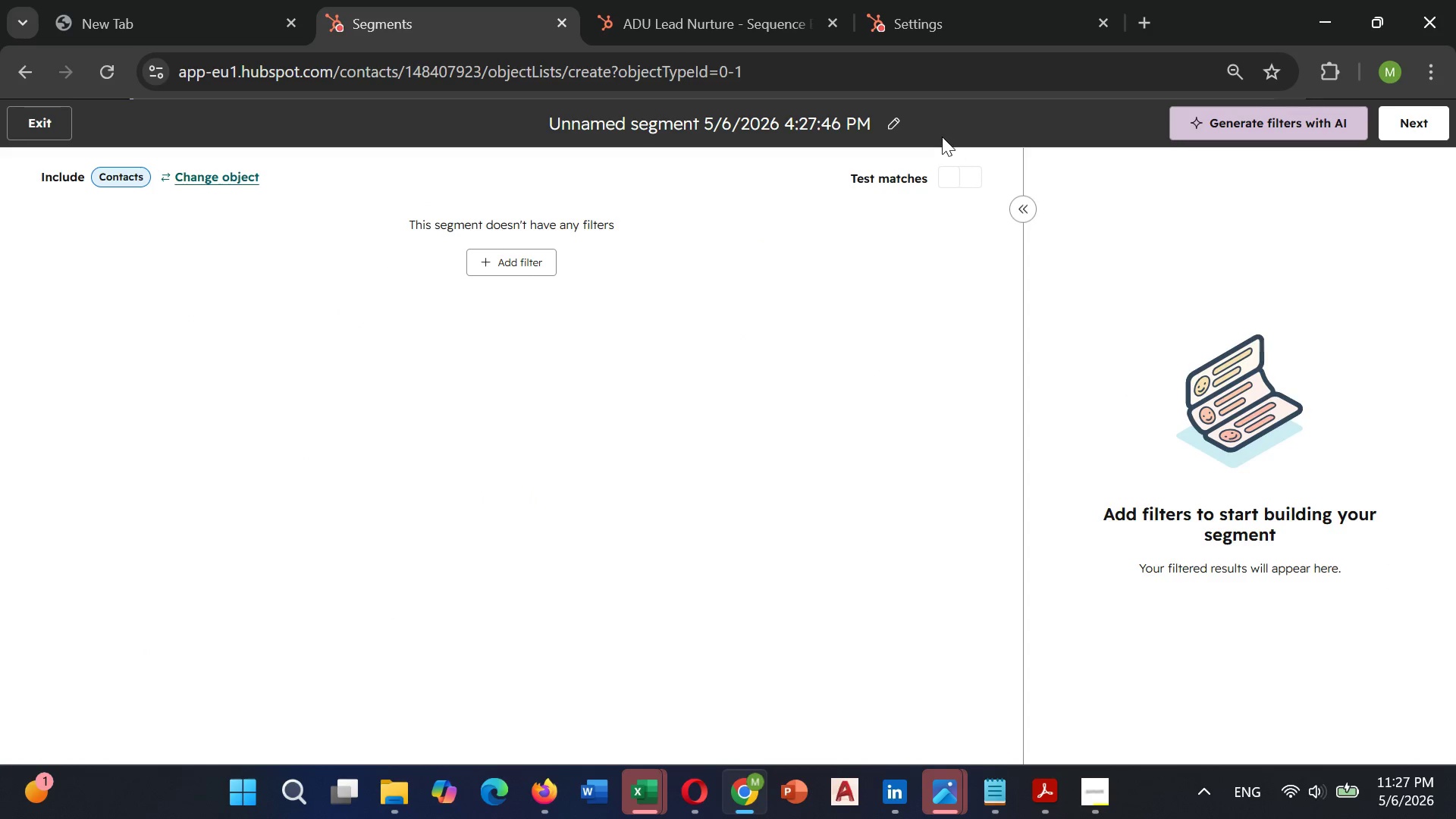 
left_click([890, 130])
 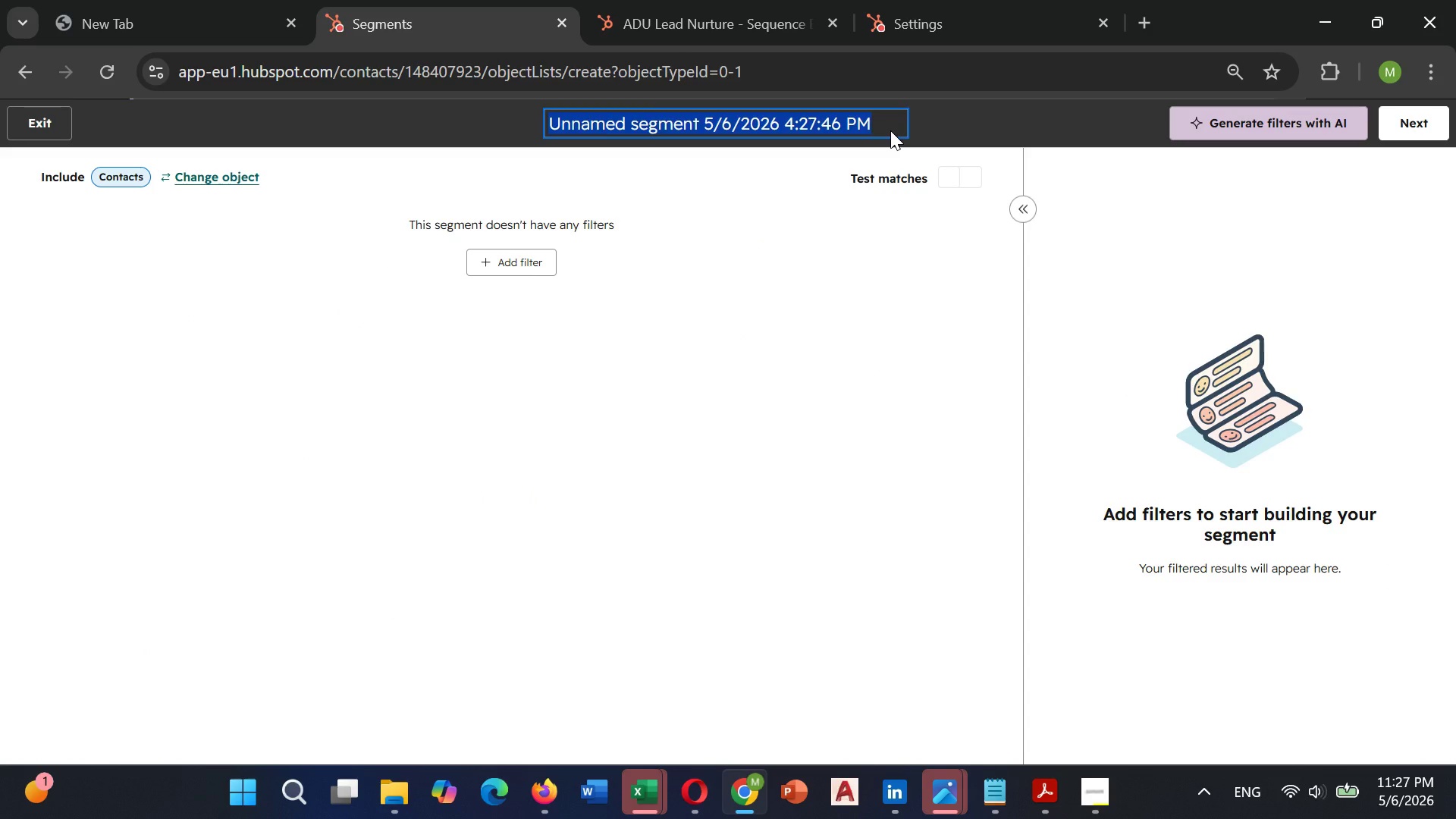 
key(Backspace)
type(Booked Meeting )
 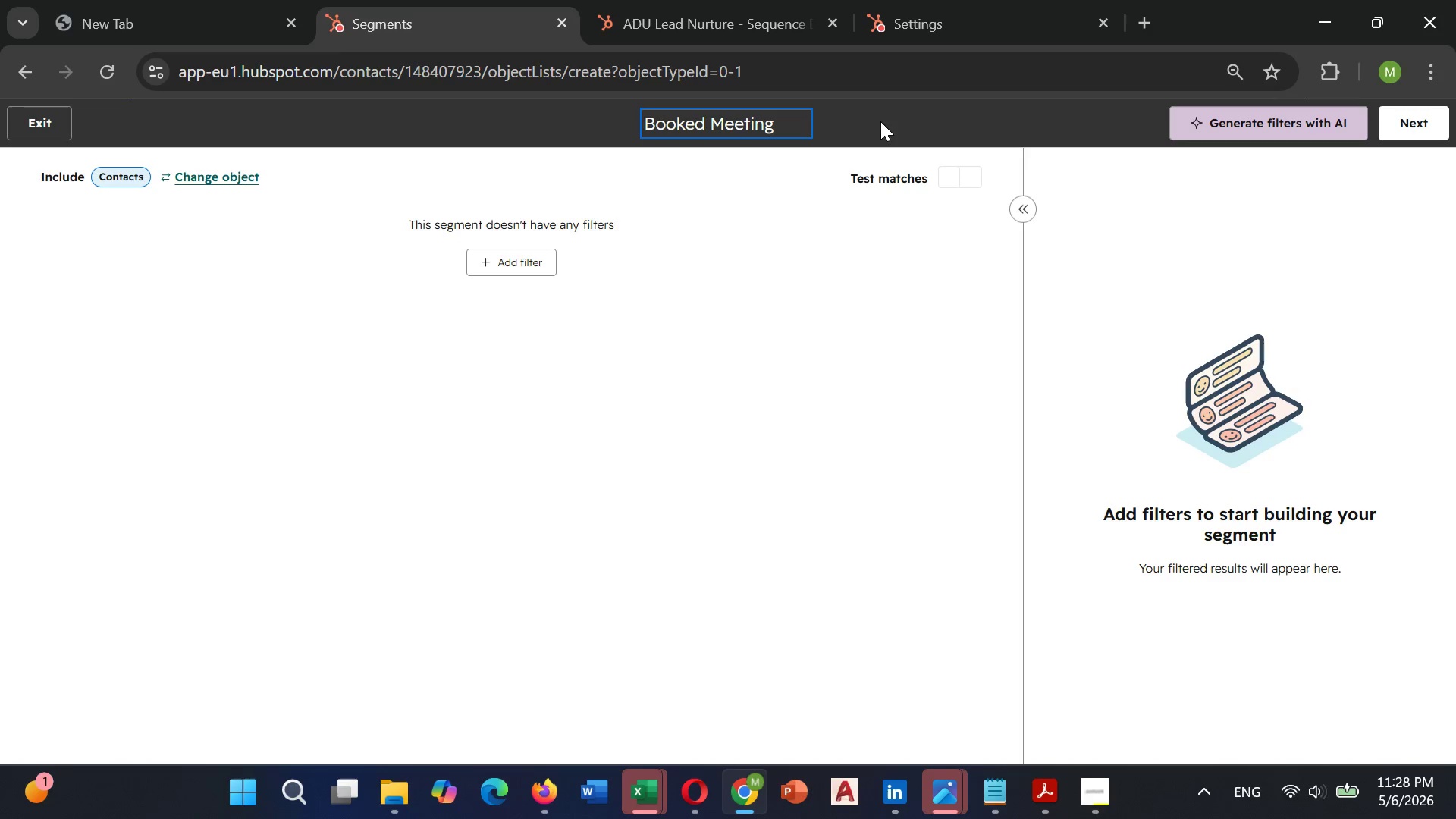 
type(- Exit)
 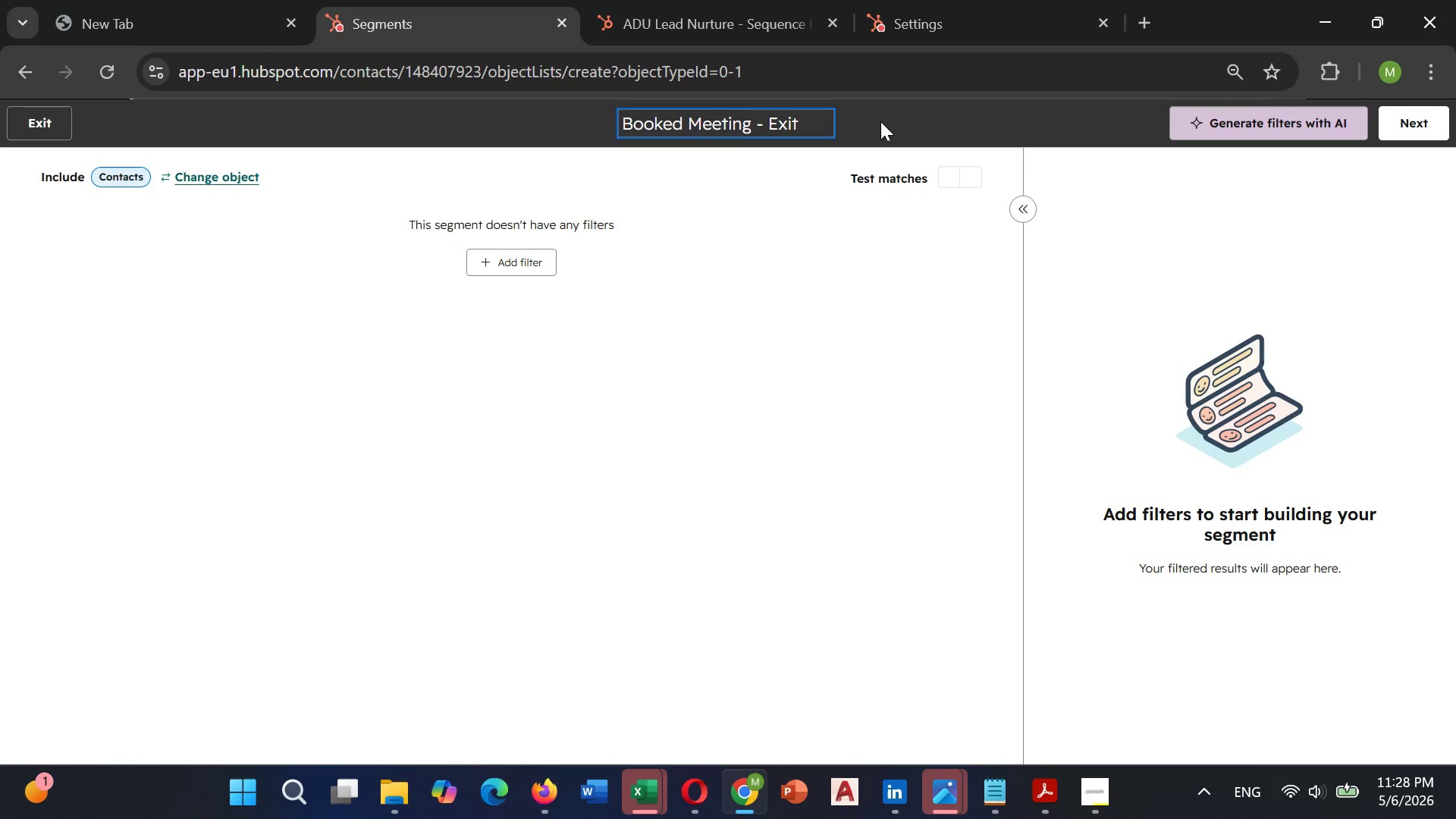 
left_click([667, 267])
 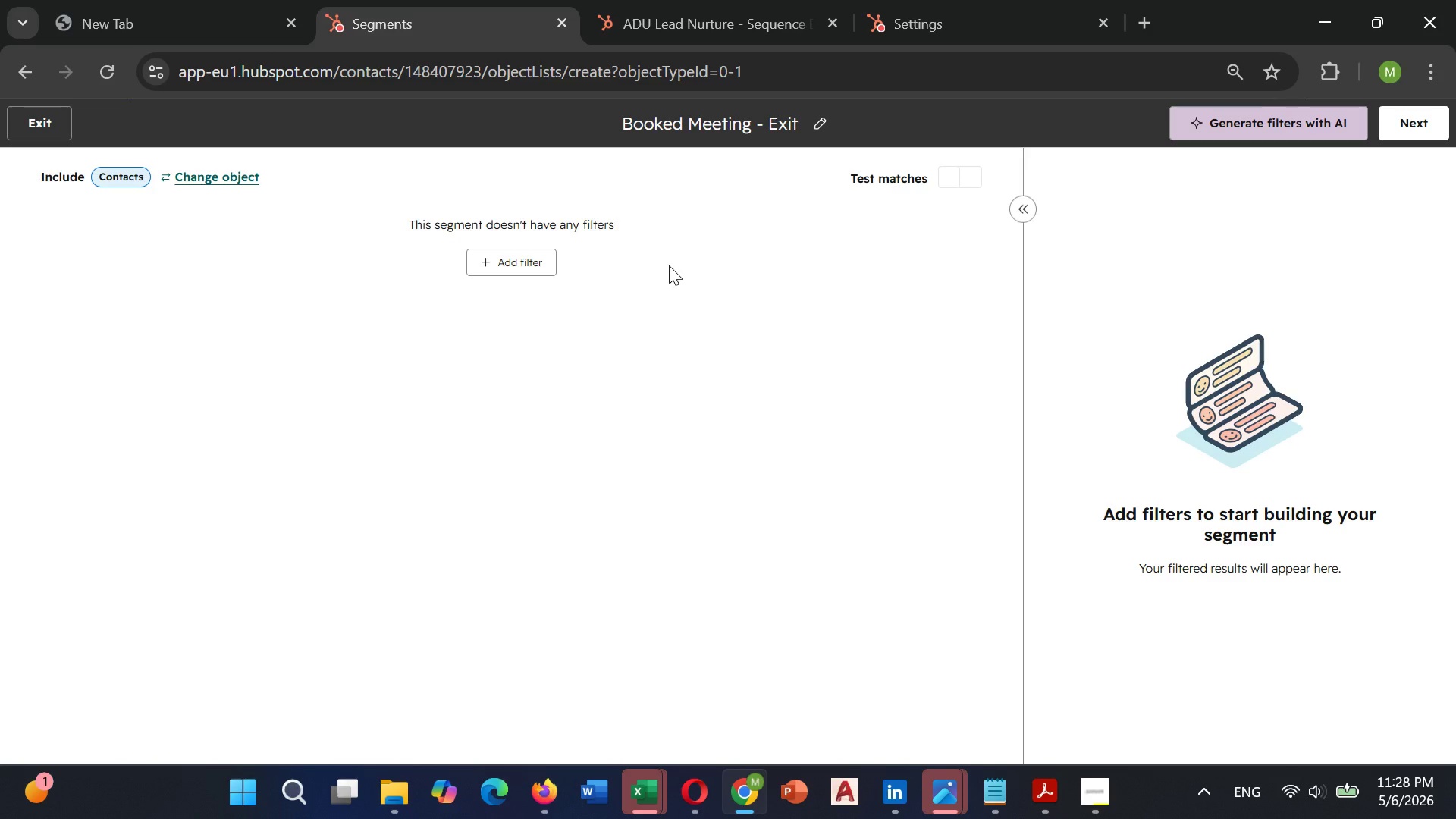 
left_click([510, 265])
 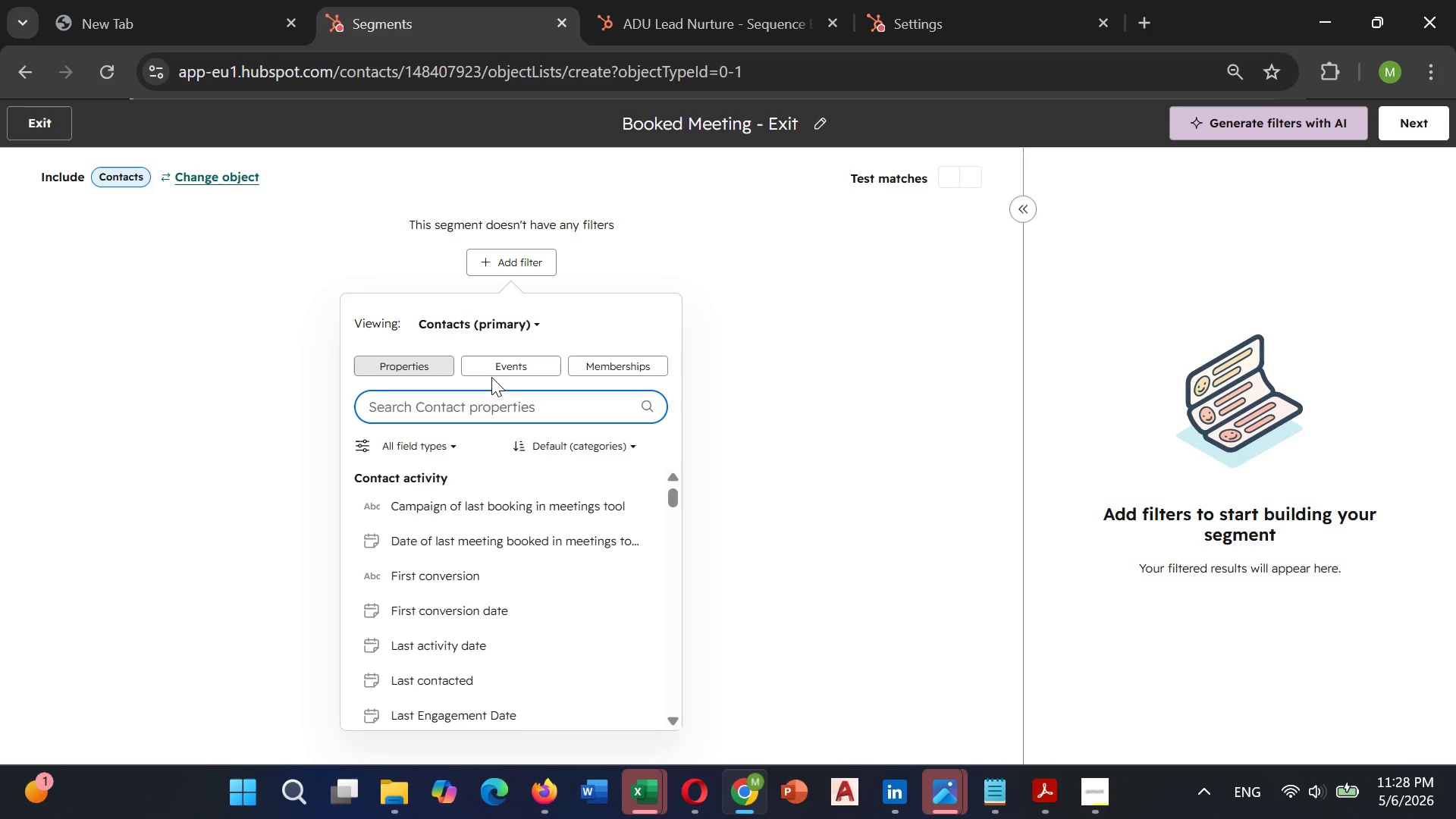 
wait(15.17)
 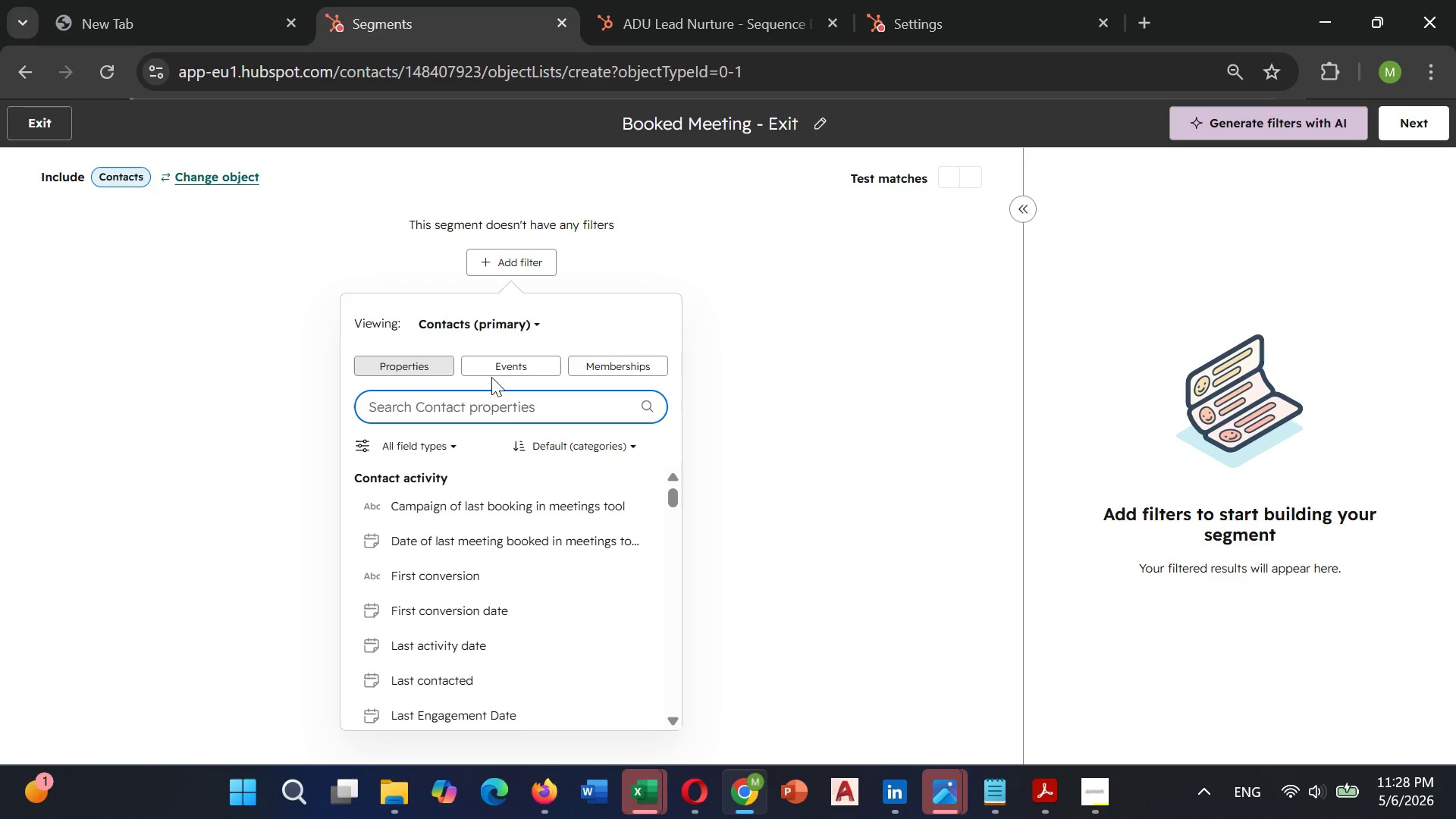 
type(mee)
 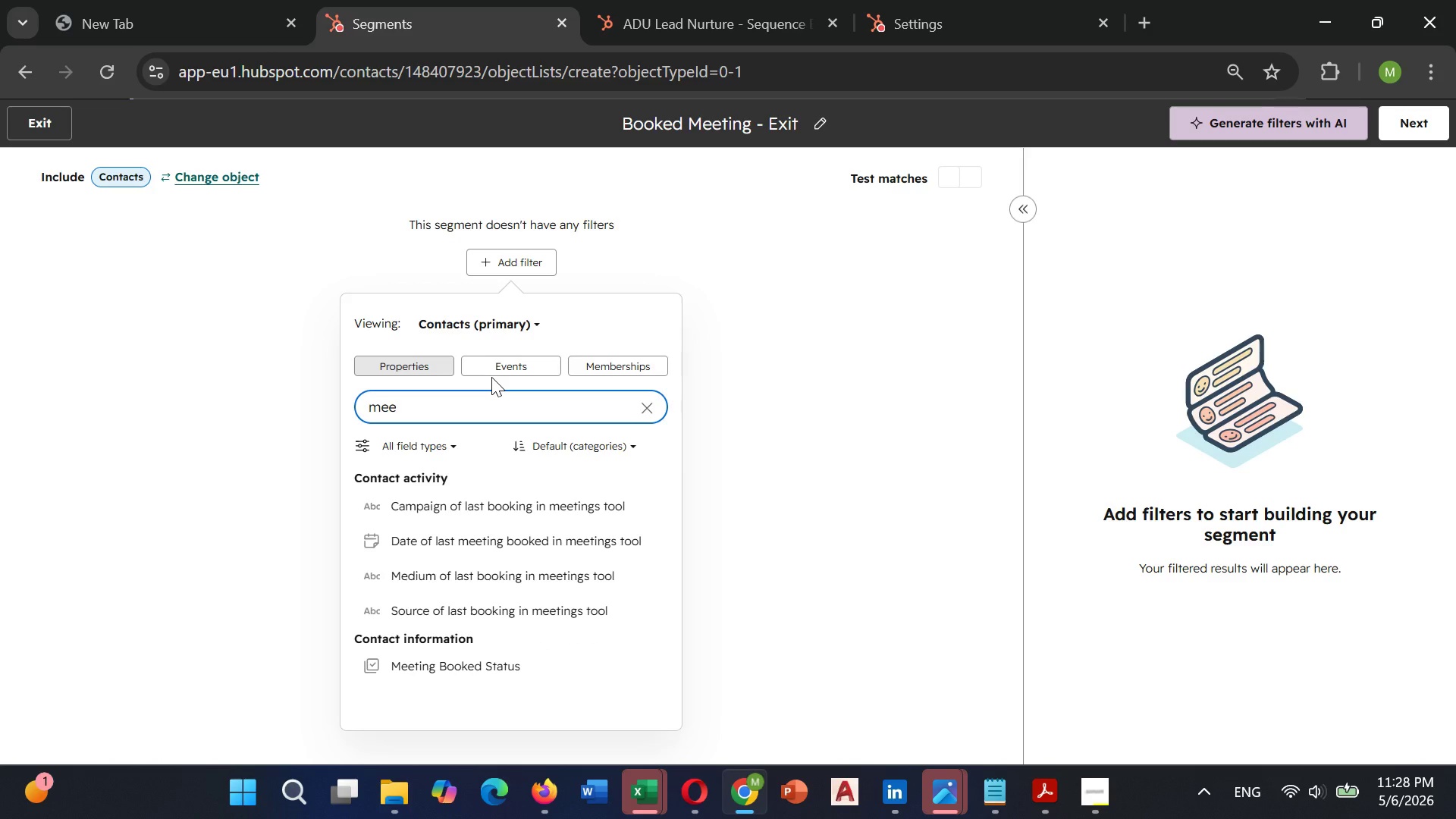 
wait(5.45)
 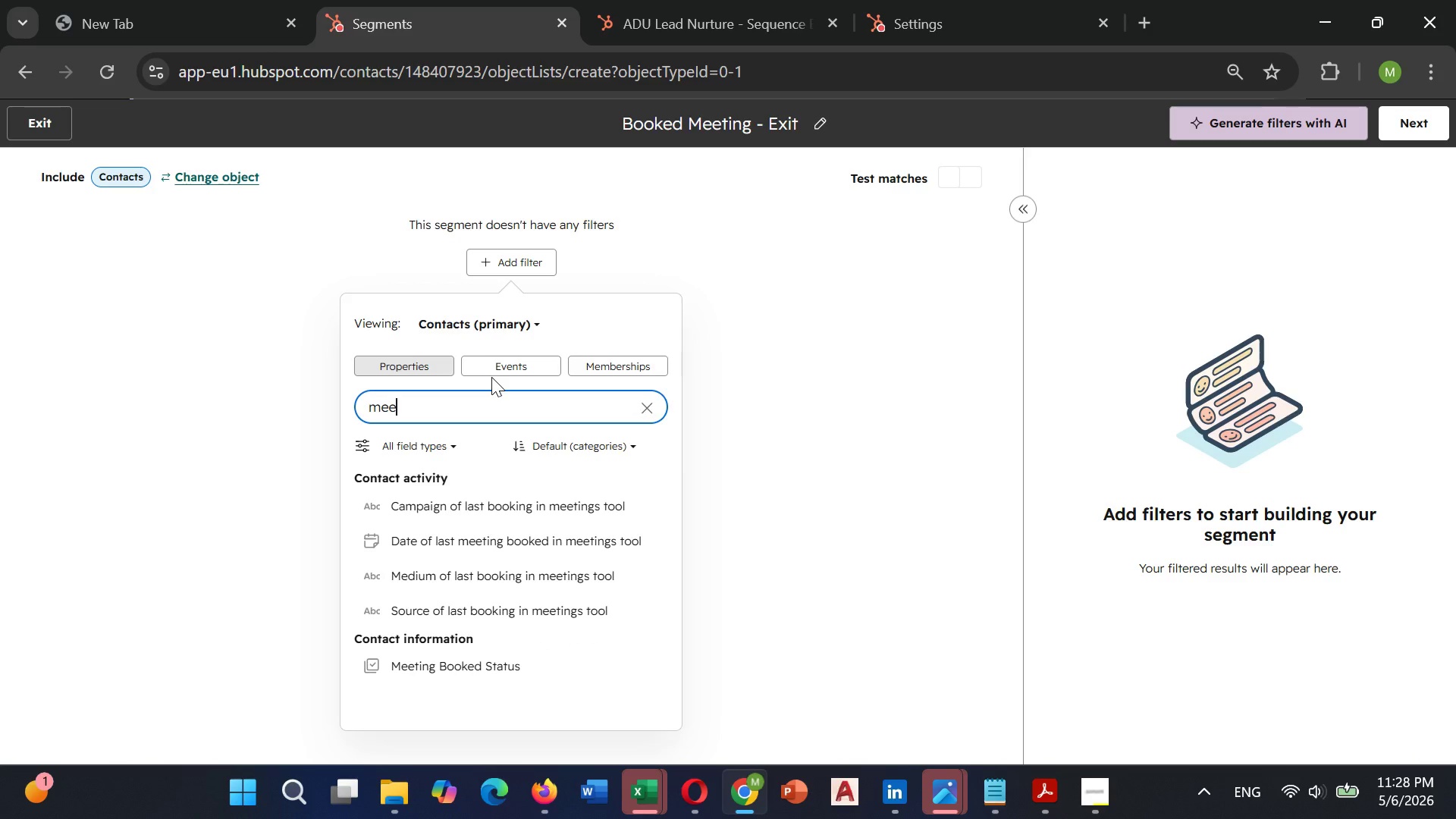 
mouse_move([536, 503])
 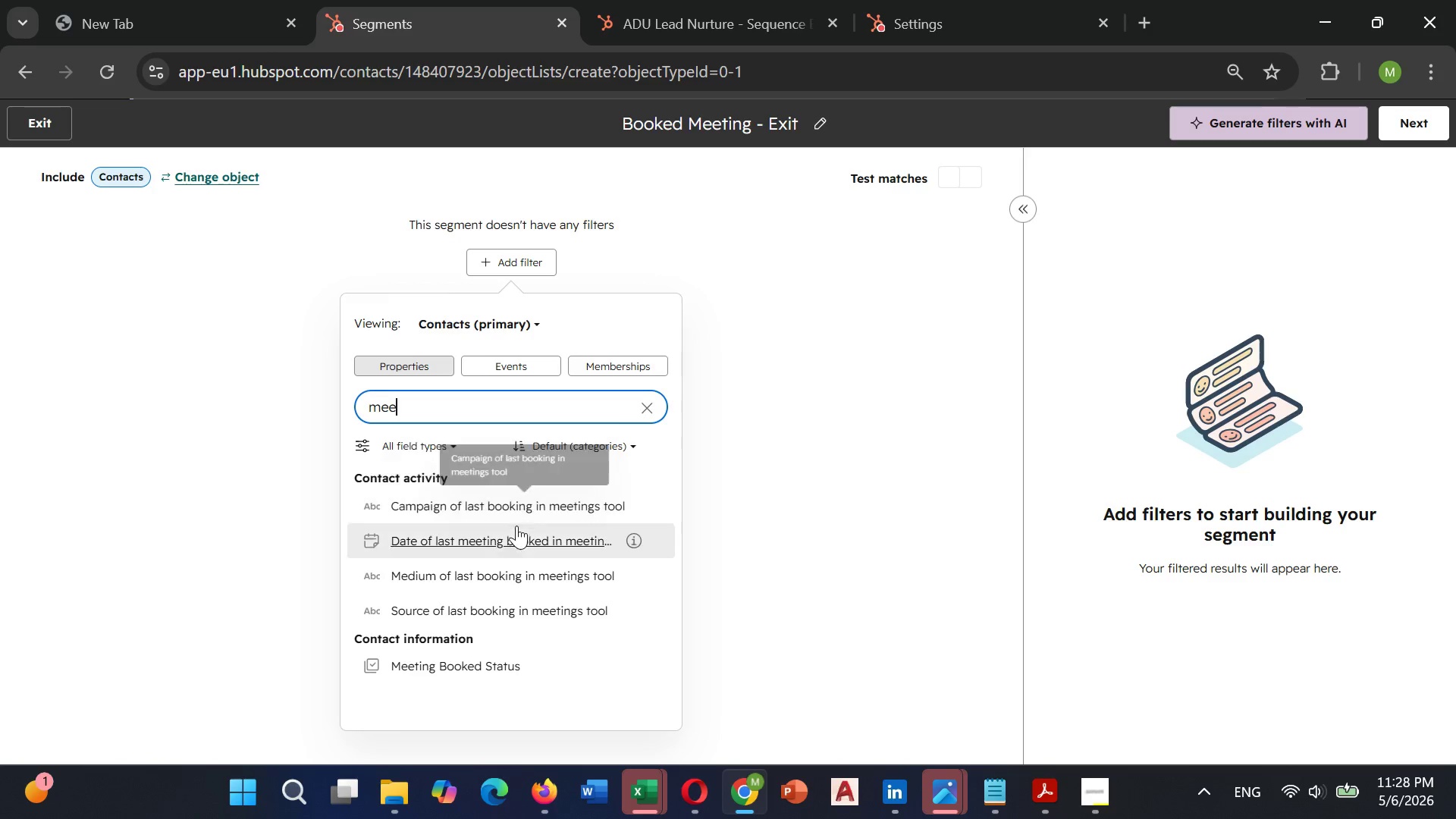 
mouse_move([510, 552])
 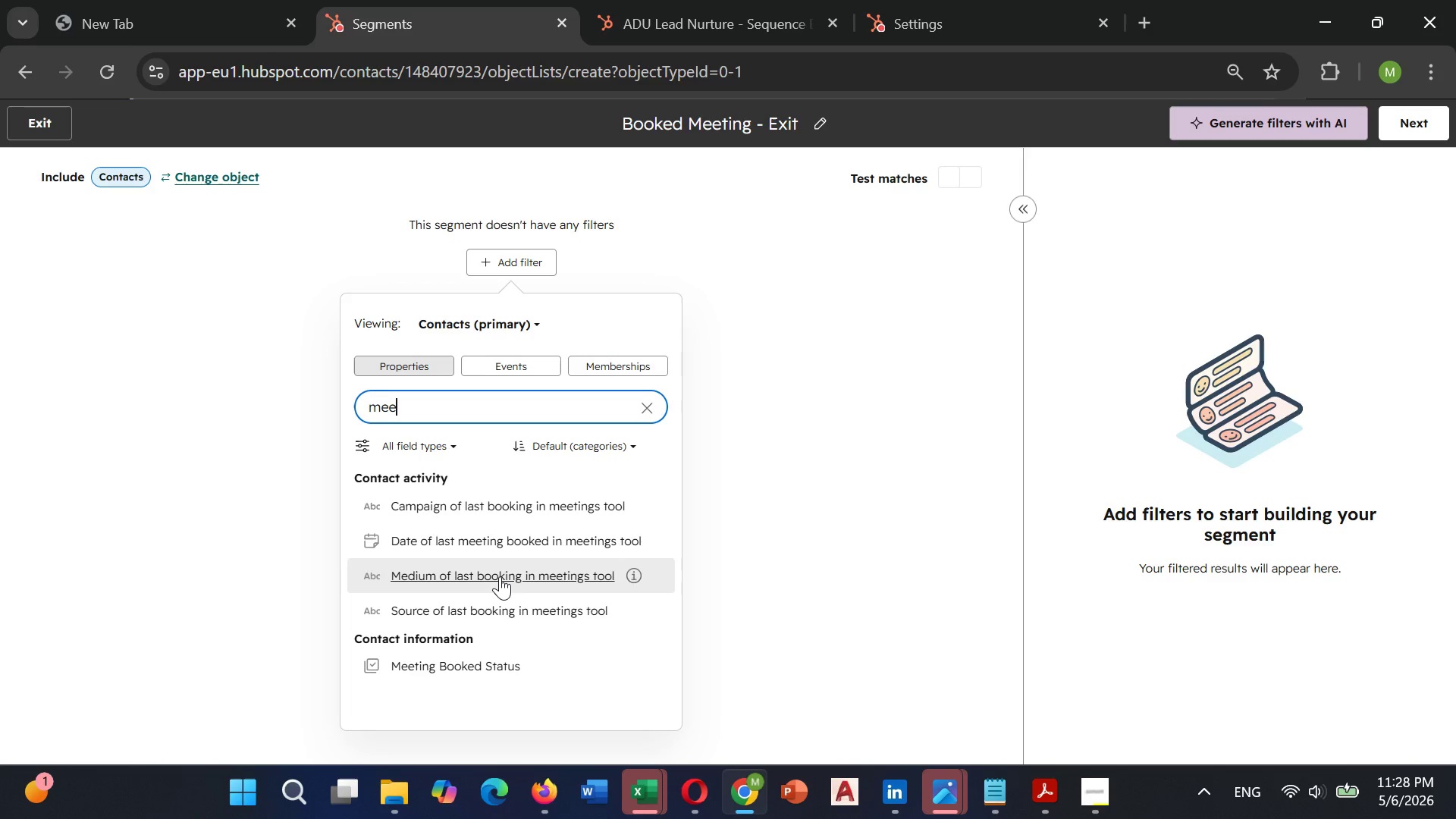 
left_click([500, 576])
 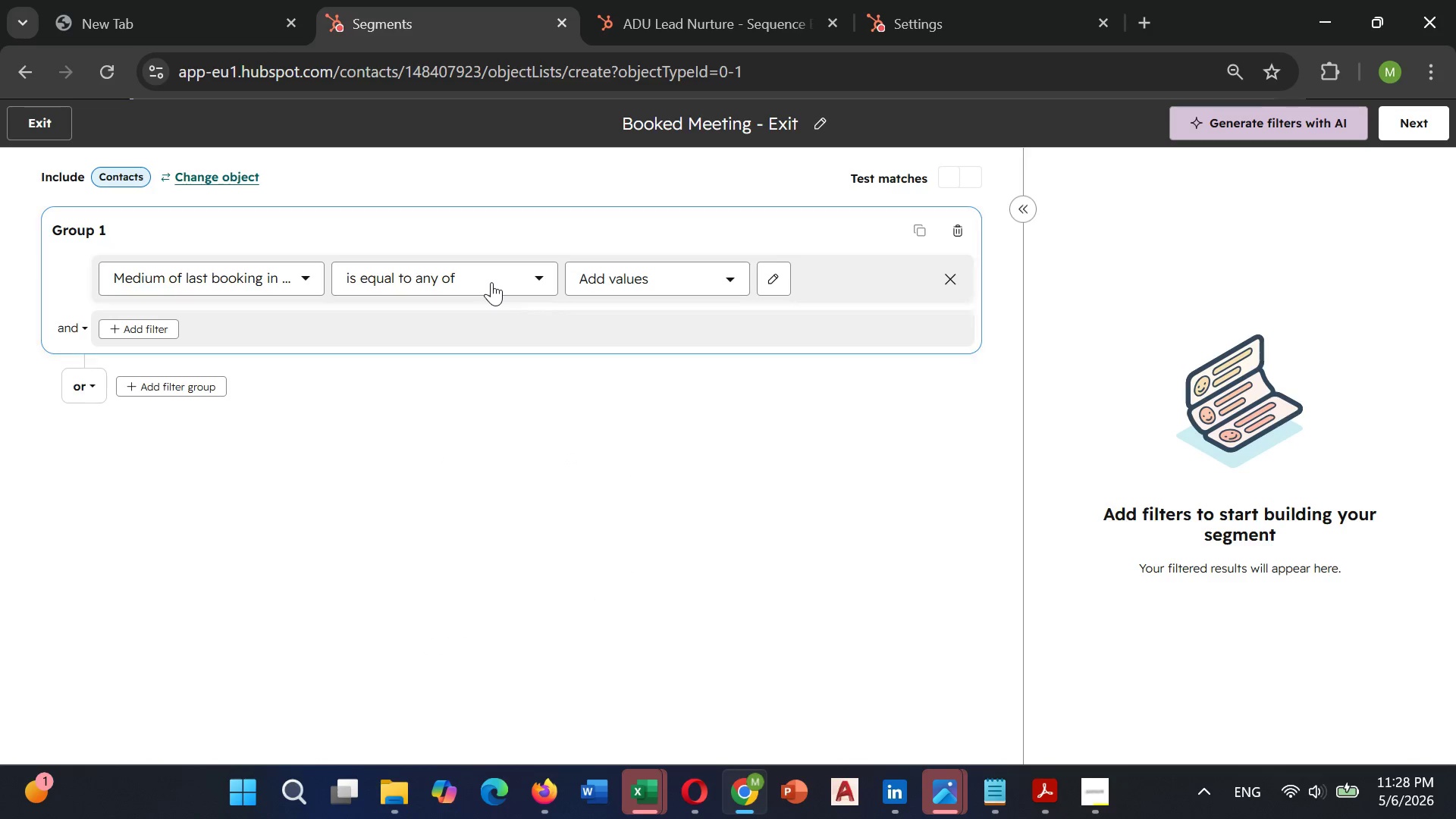 
left_click([491, 282])
 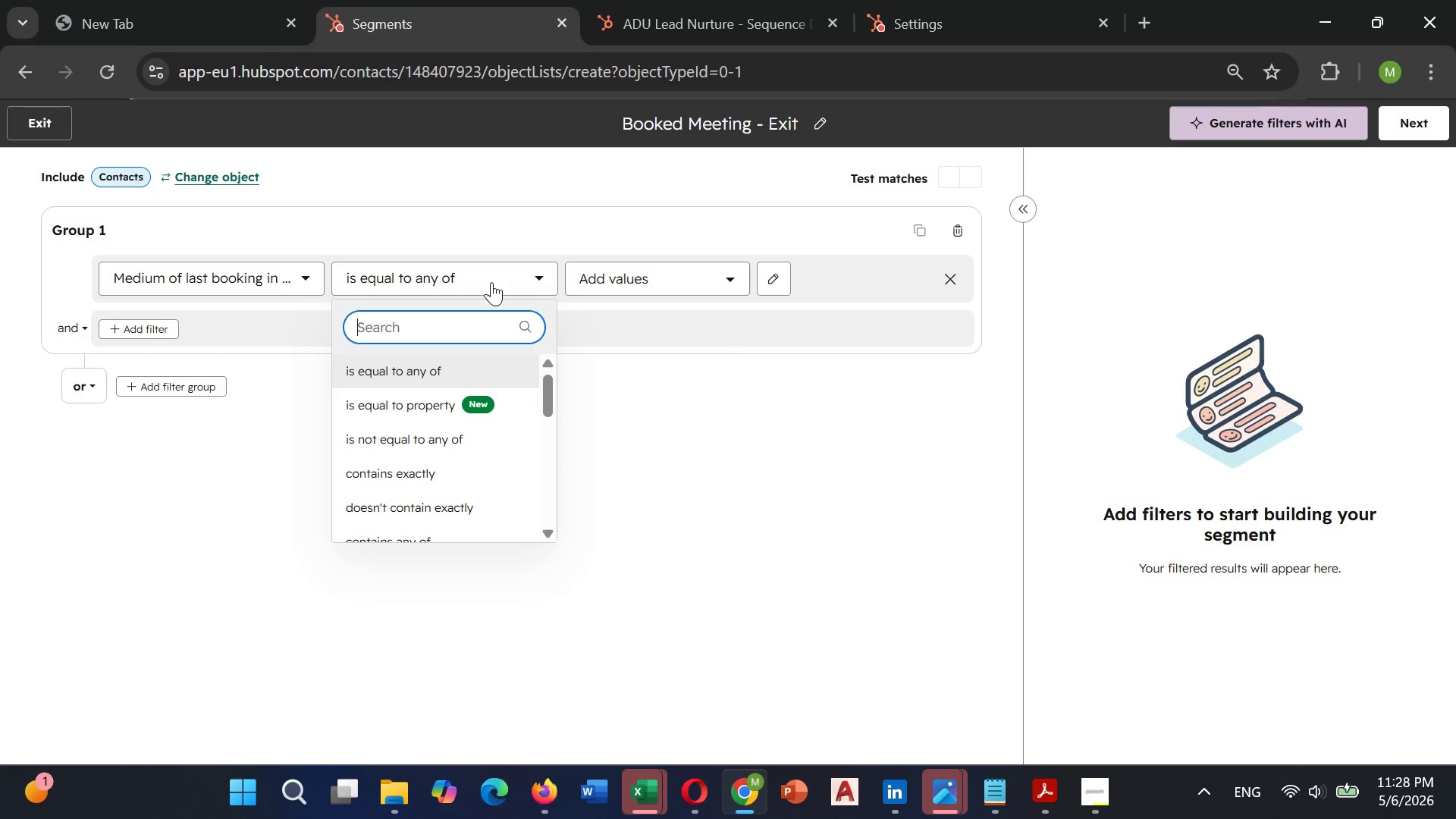 
wait(6.16)
 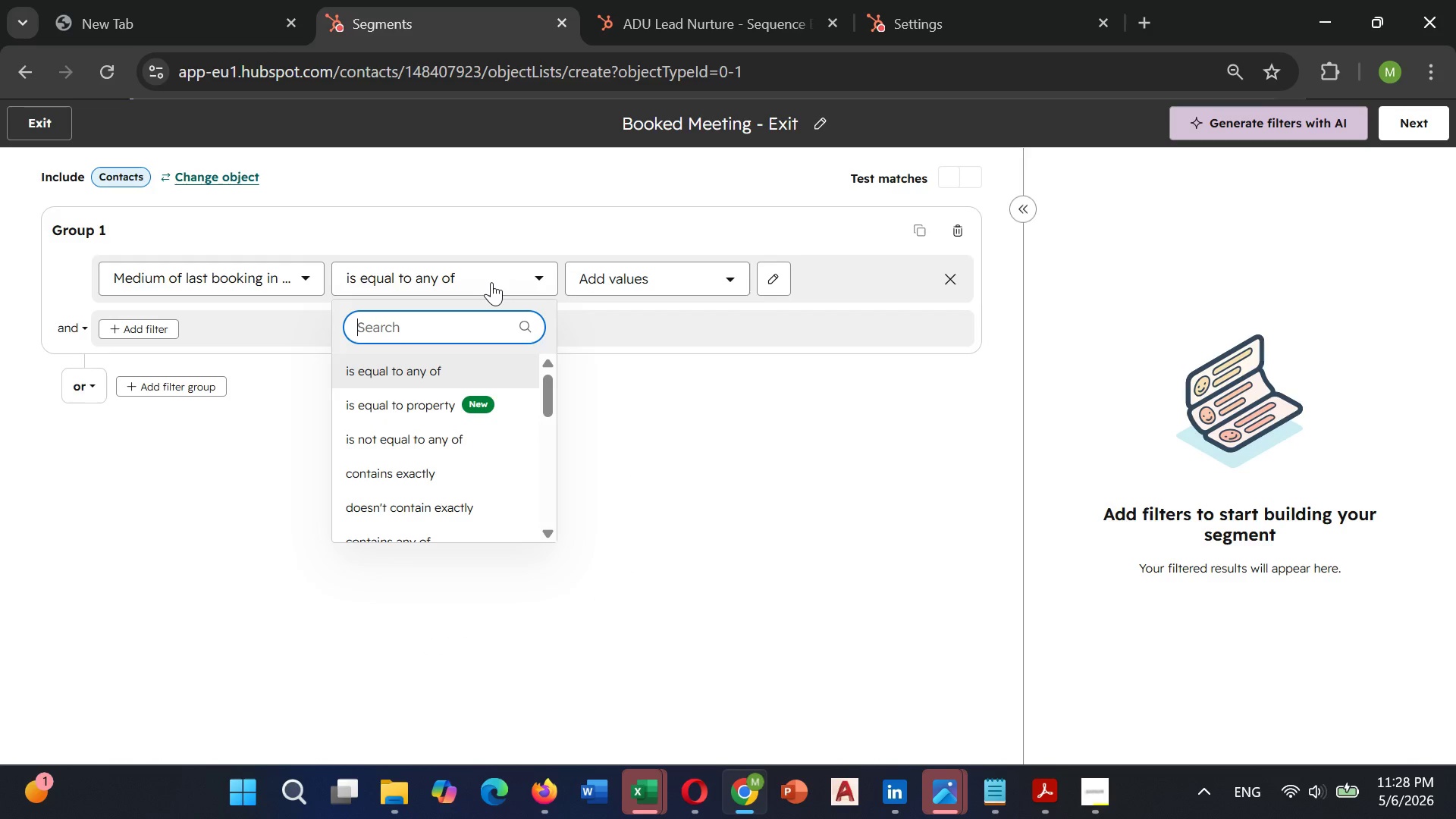 
scroll: coordinate [446, 431], scroll_direction: down, amount: 5.0
 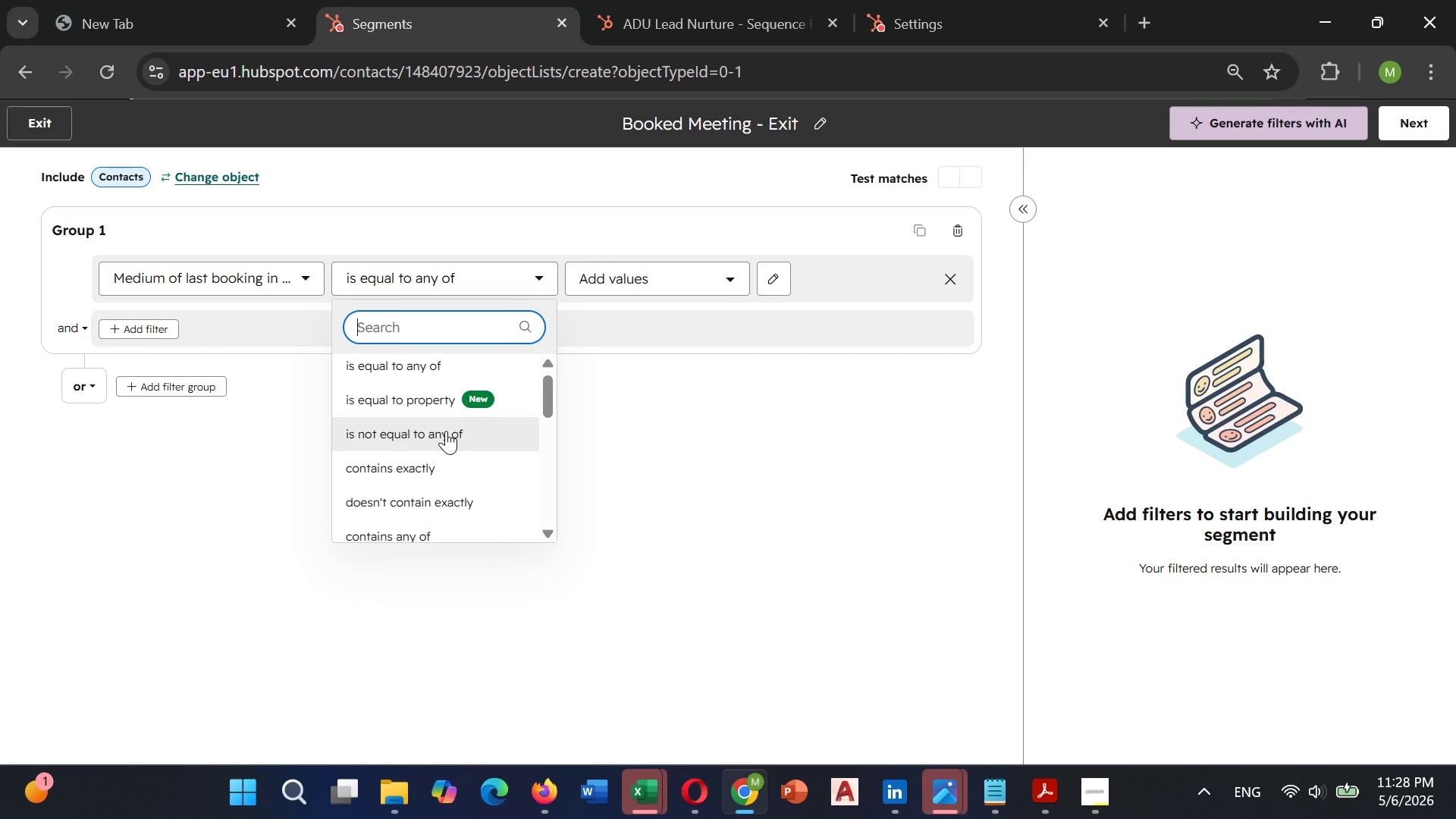 
scroll: coordinate [446, 431], scroll_direction: up, amount: 2.0
 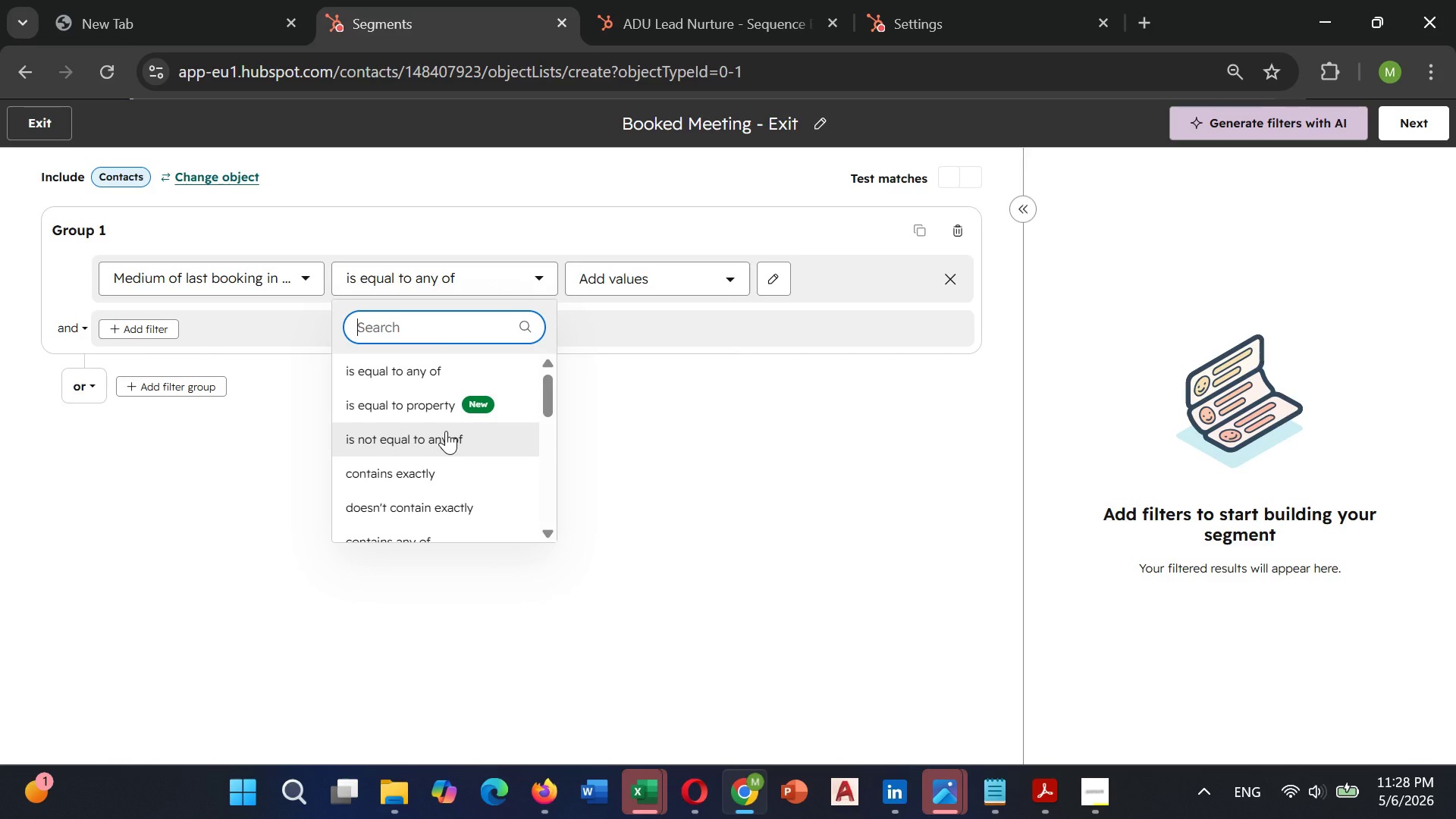 
scroll: coordinate [446, 431], scroll_direction: down, amount: 1.0
 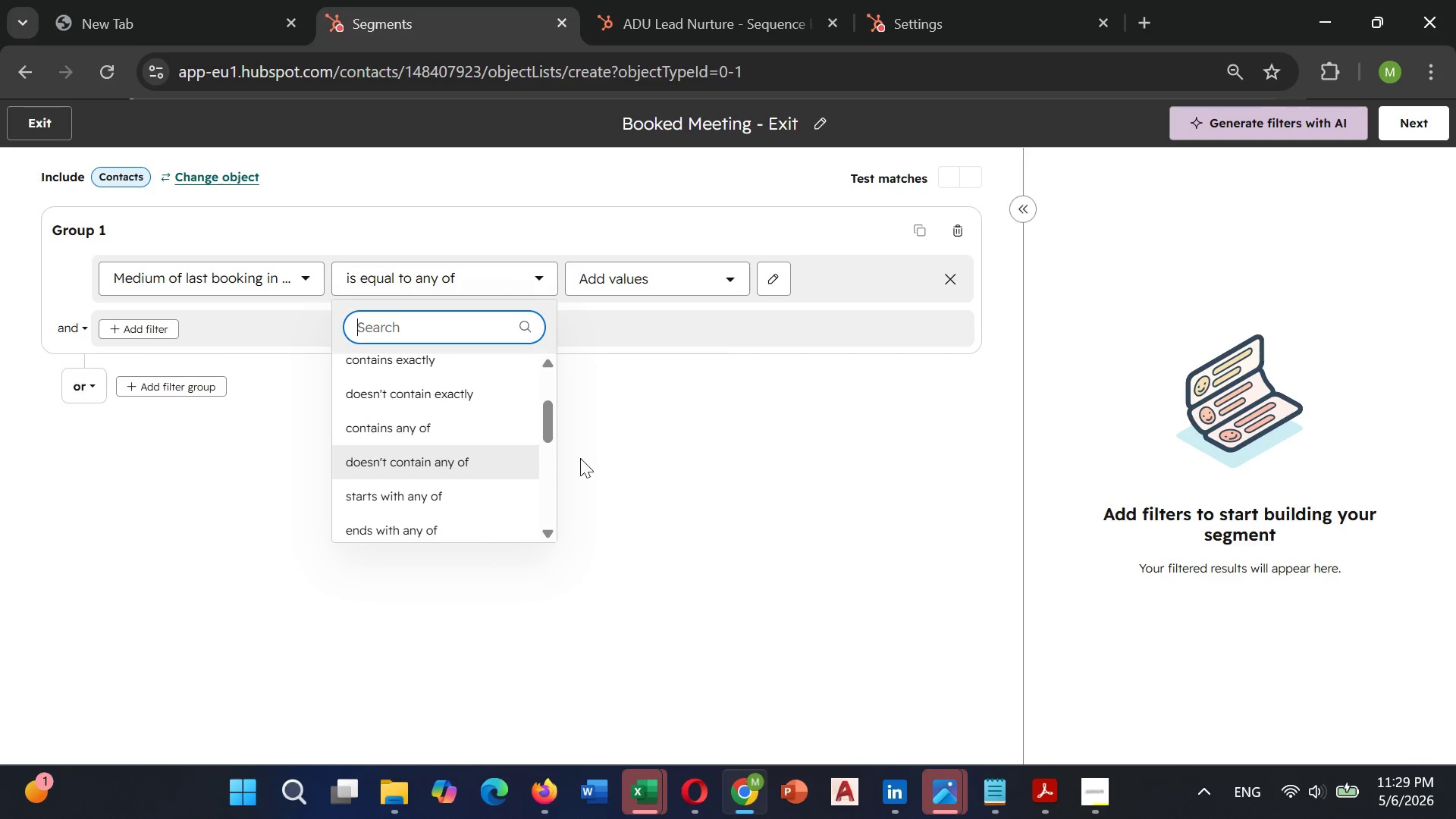 
left_click([610, 458])
 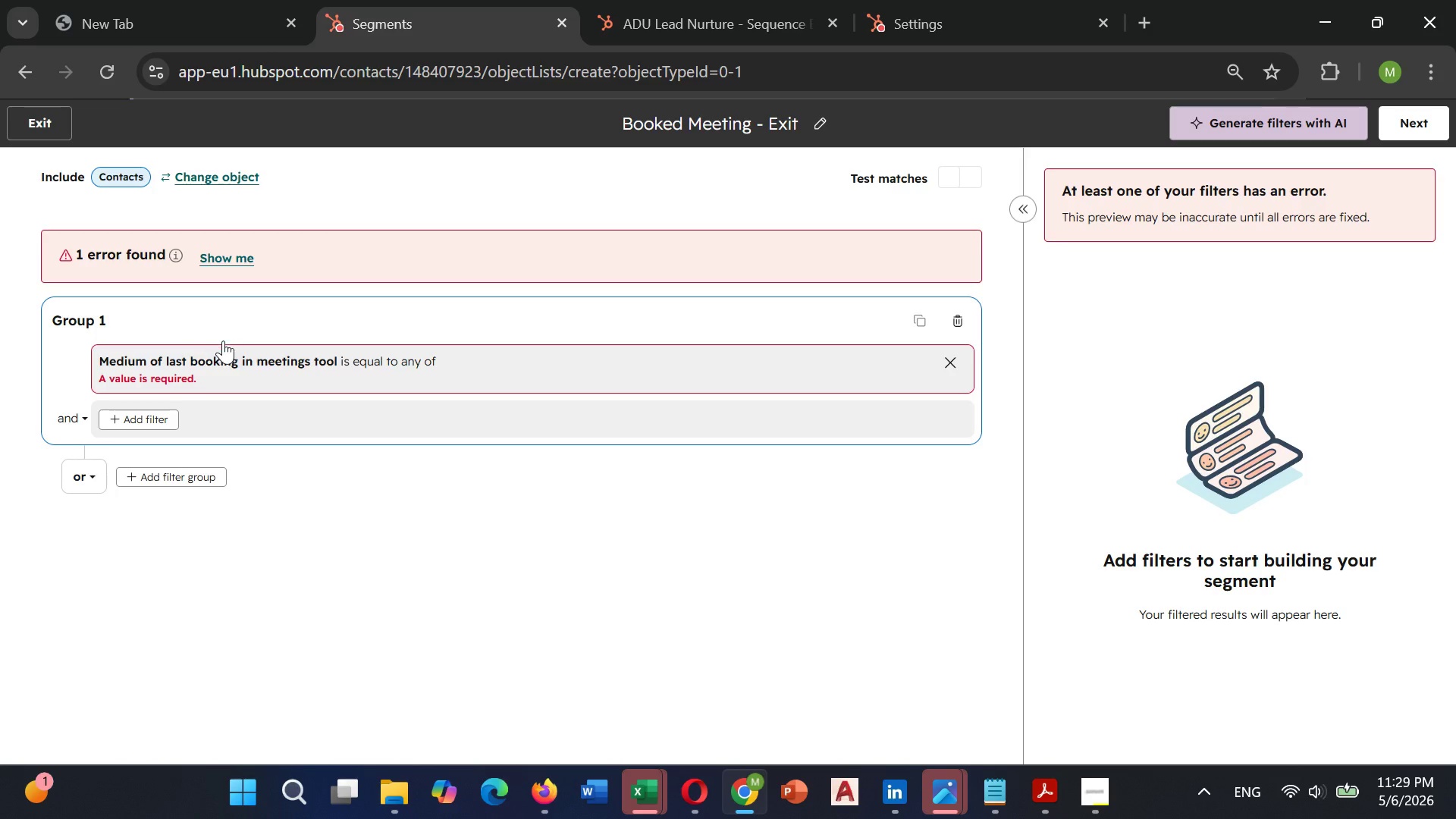 
left_click([222, 359])
 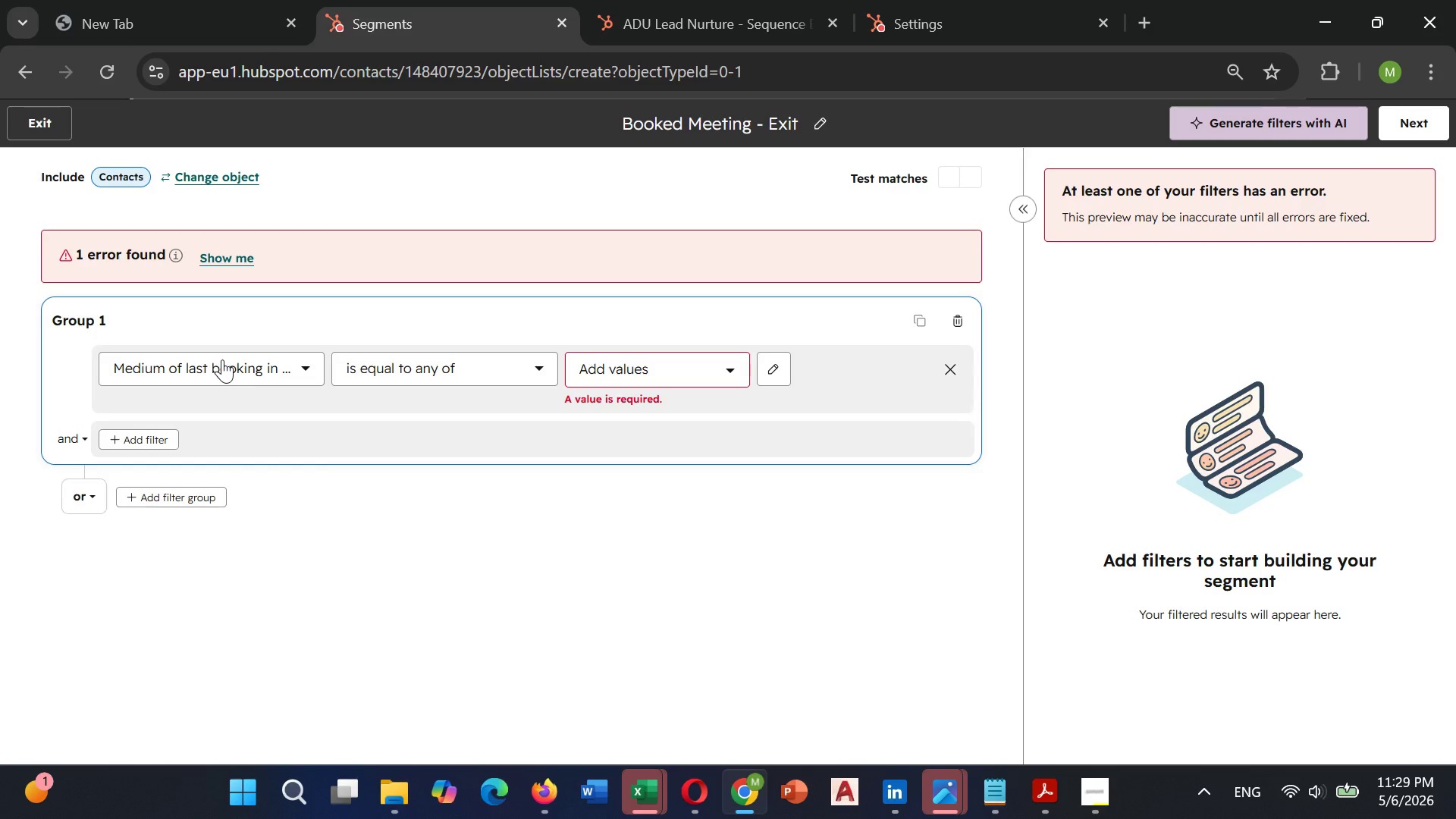 
left_click([222, 359])
 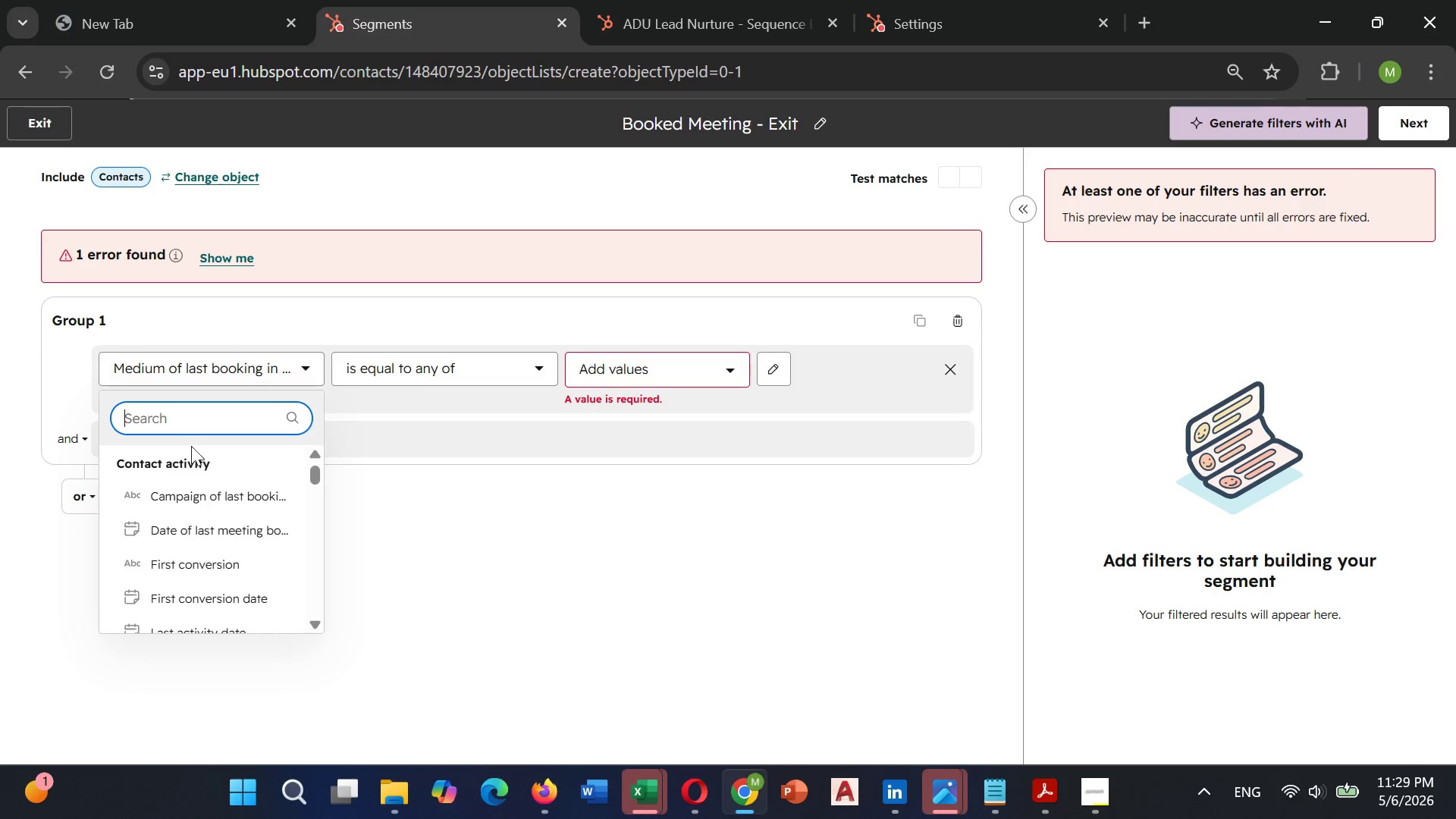 
scroll: coordinate [190, 447], scroll_direction: down, amount: 2.0
 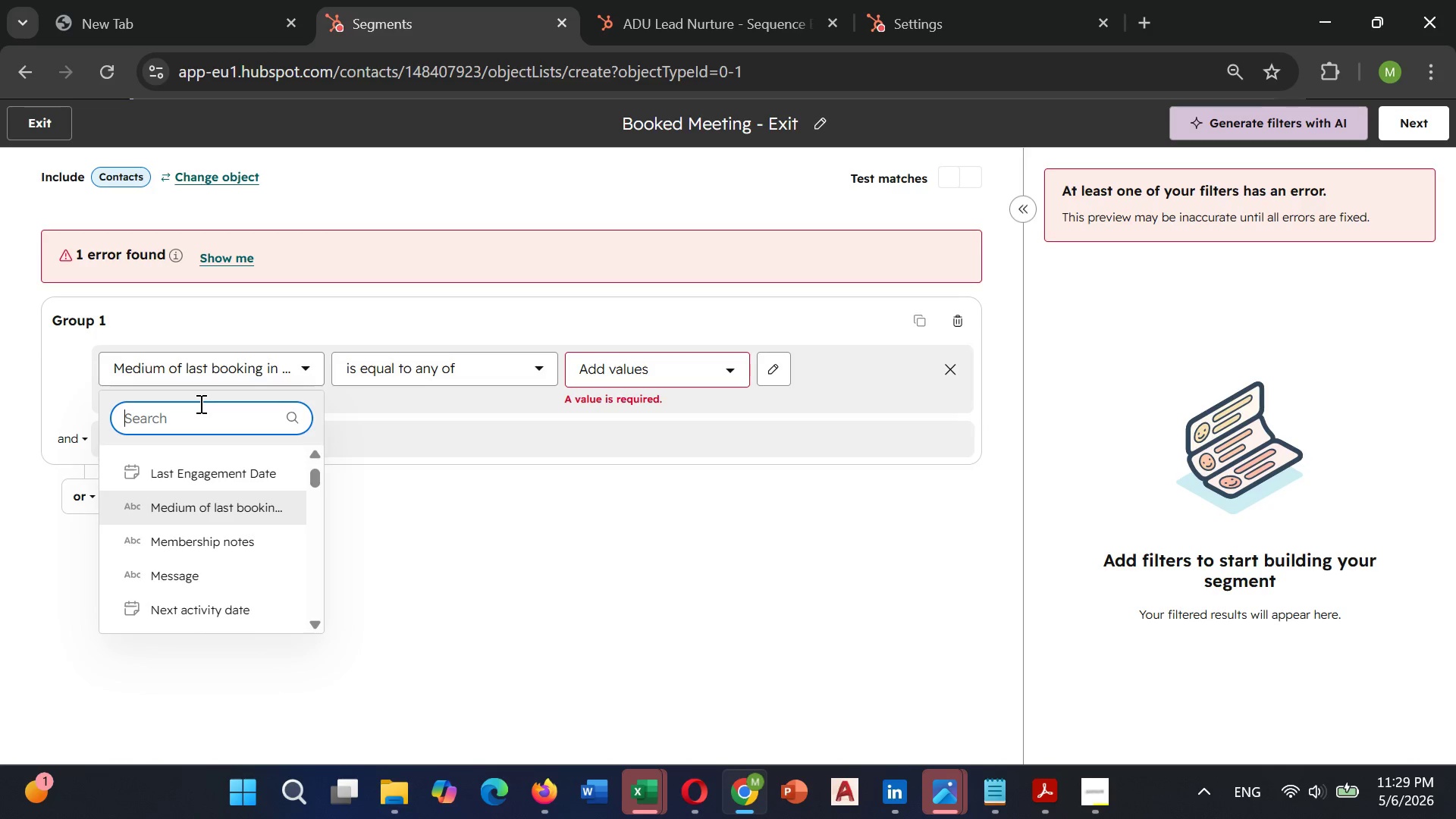 
type(mett)
 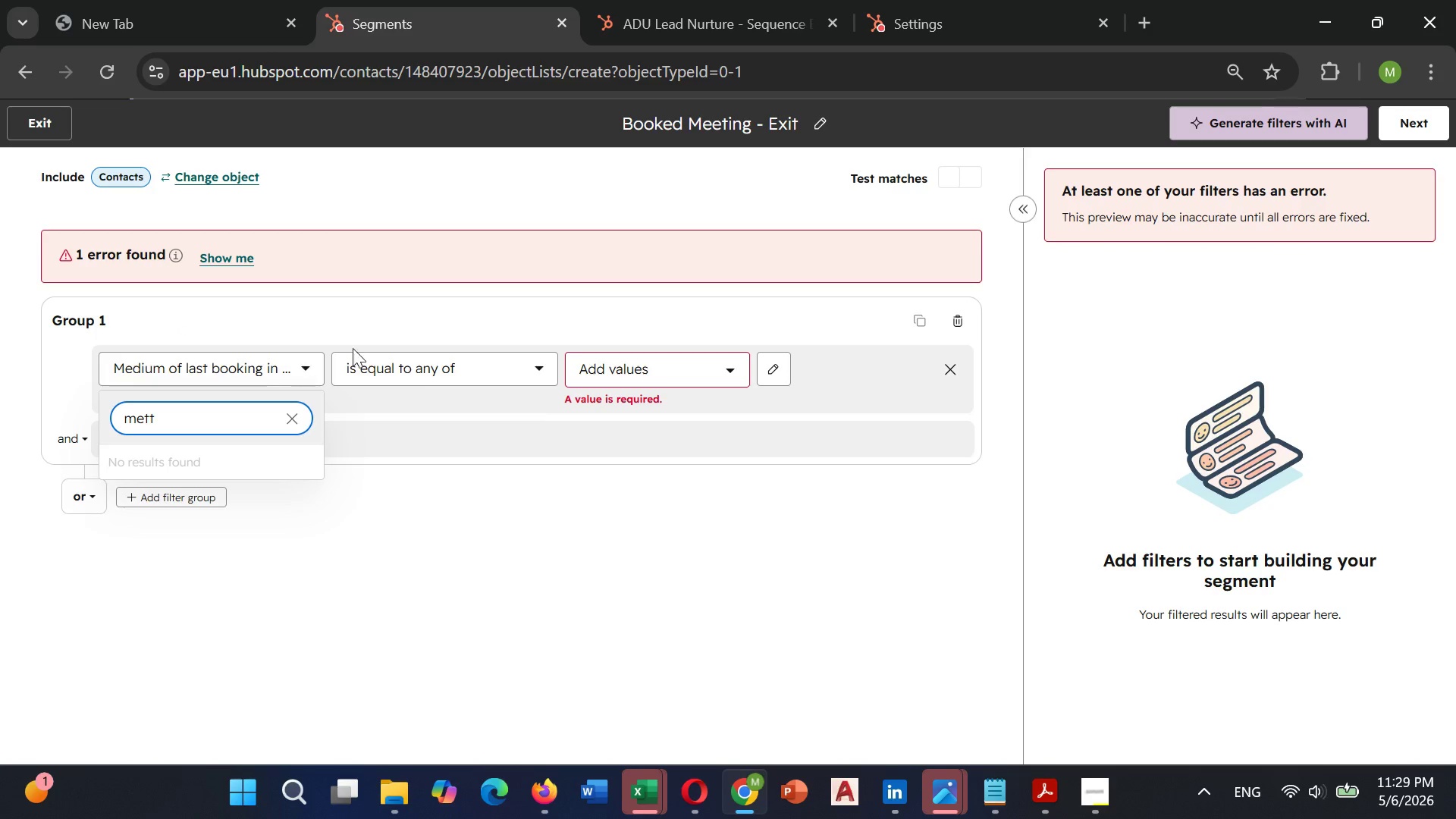 
wait(5.61)
 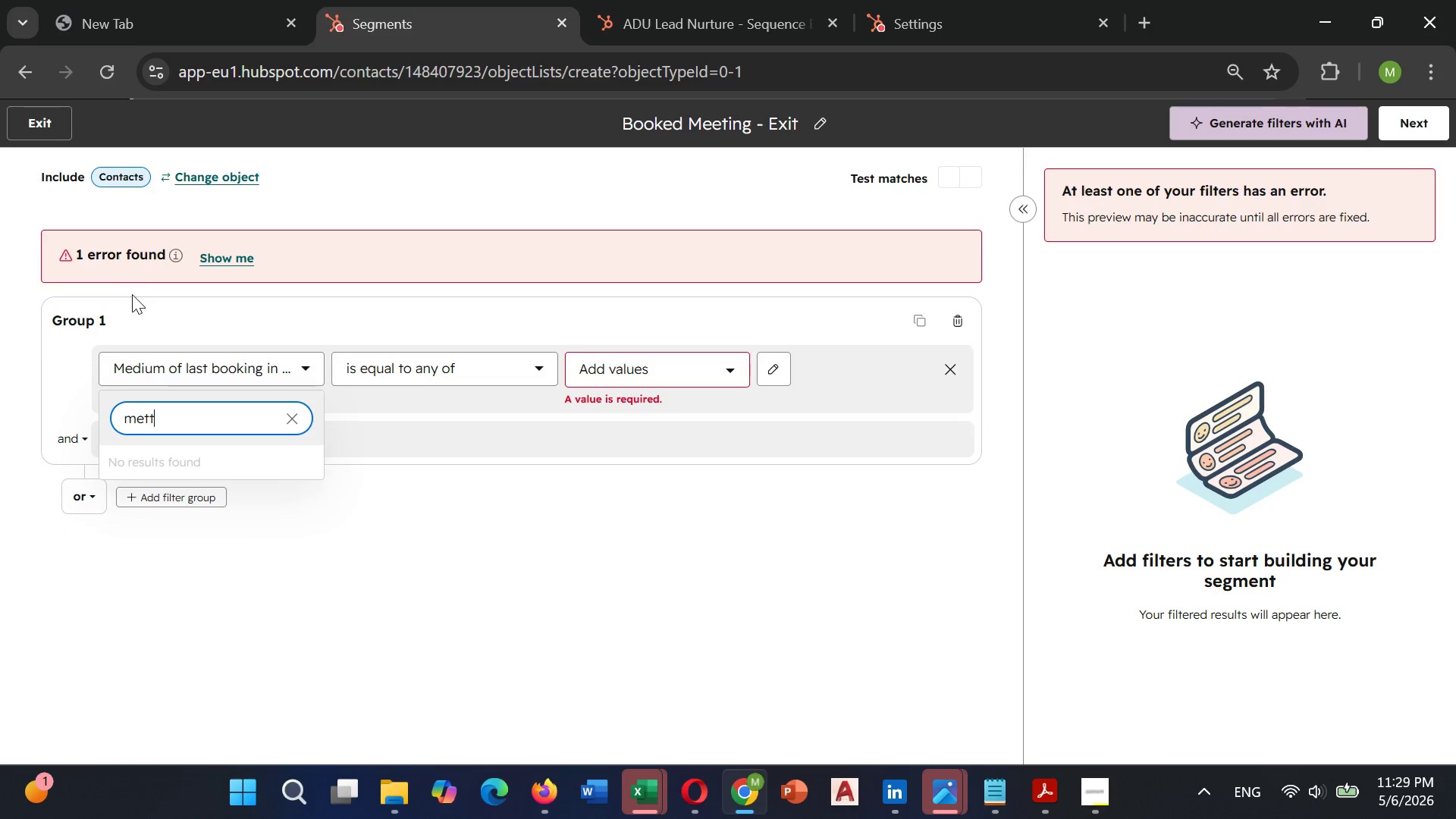 
left_click([958, 324])
 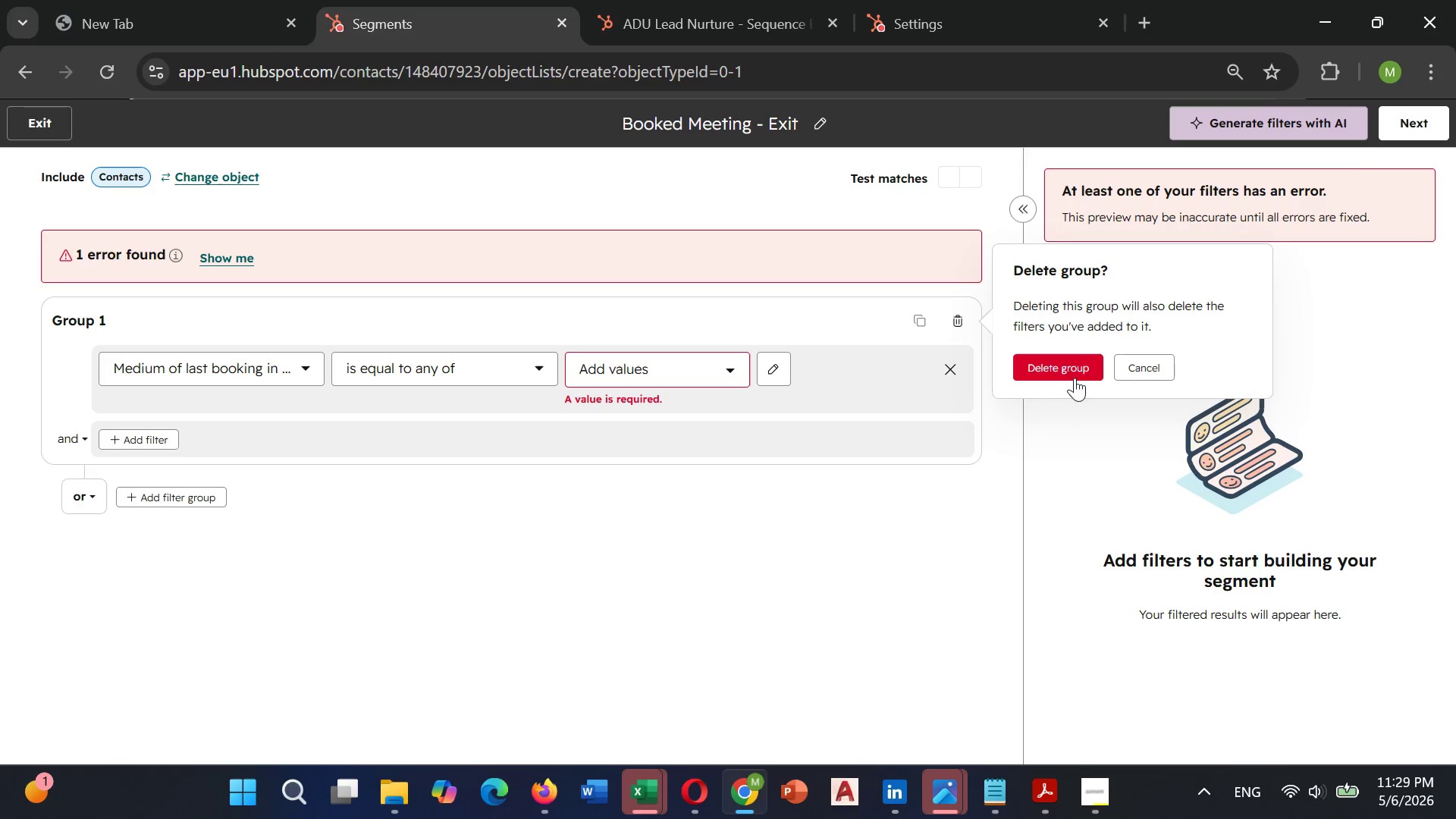 
left_click([1069, 373])
 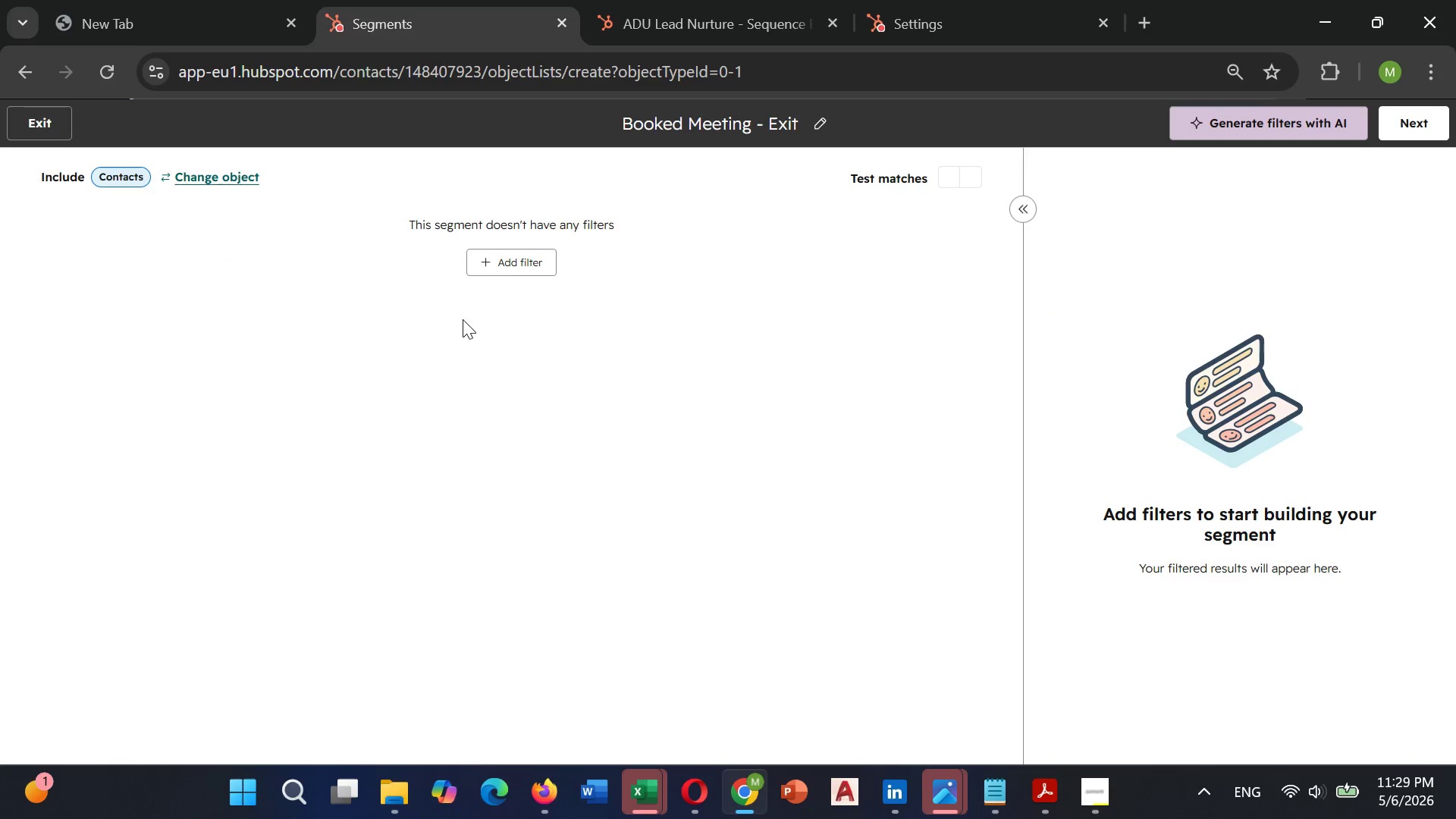 
left_click([526, 259])
 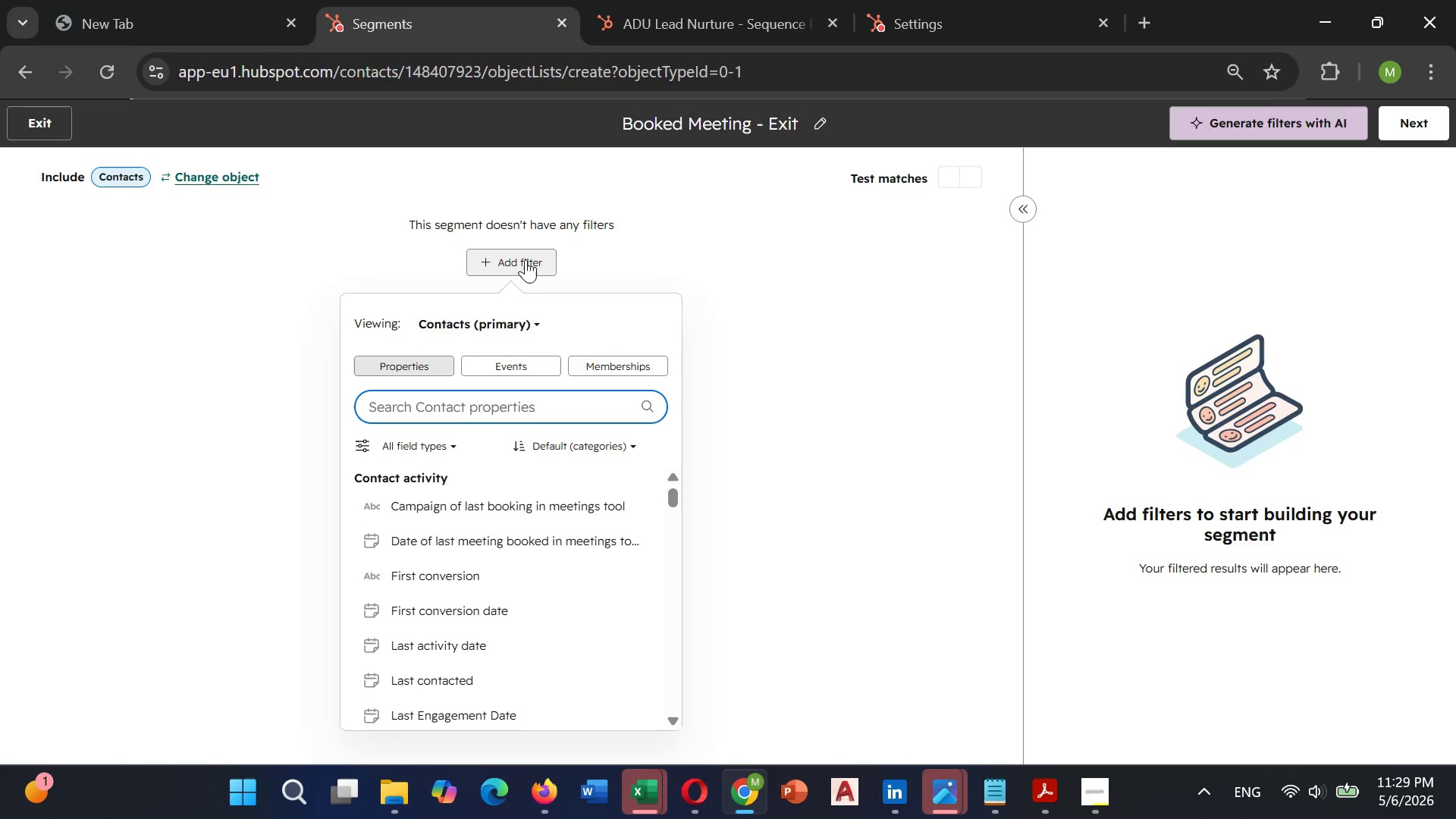 
wait(9.06)
 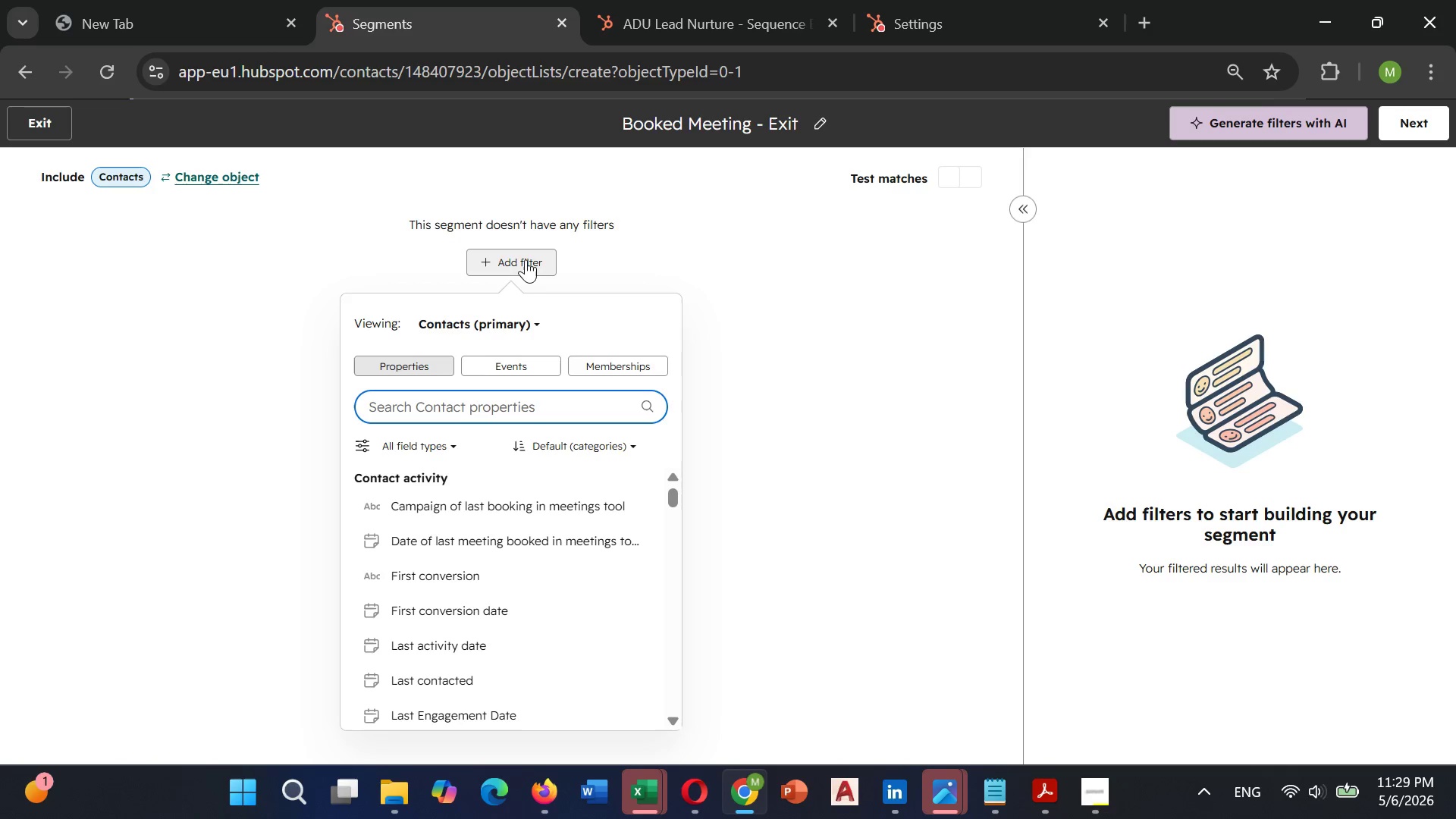 
type(Number of m)
 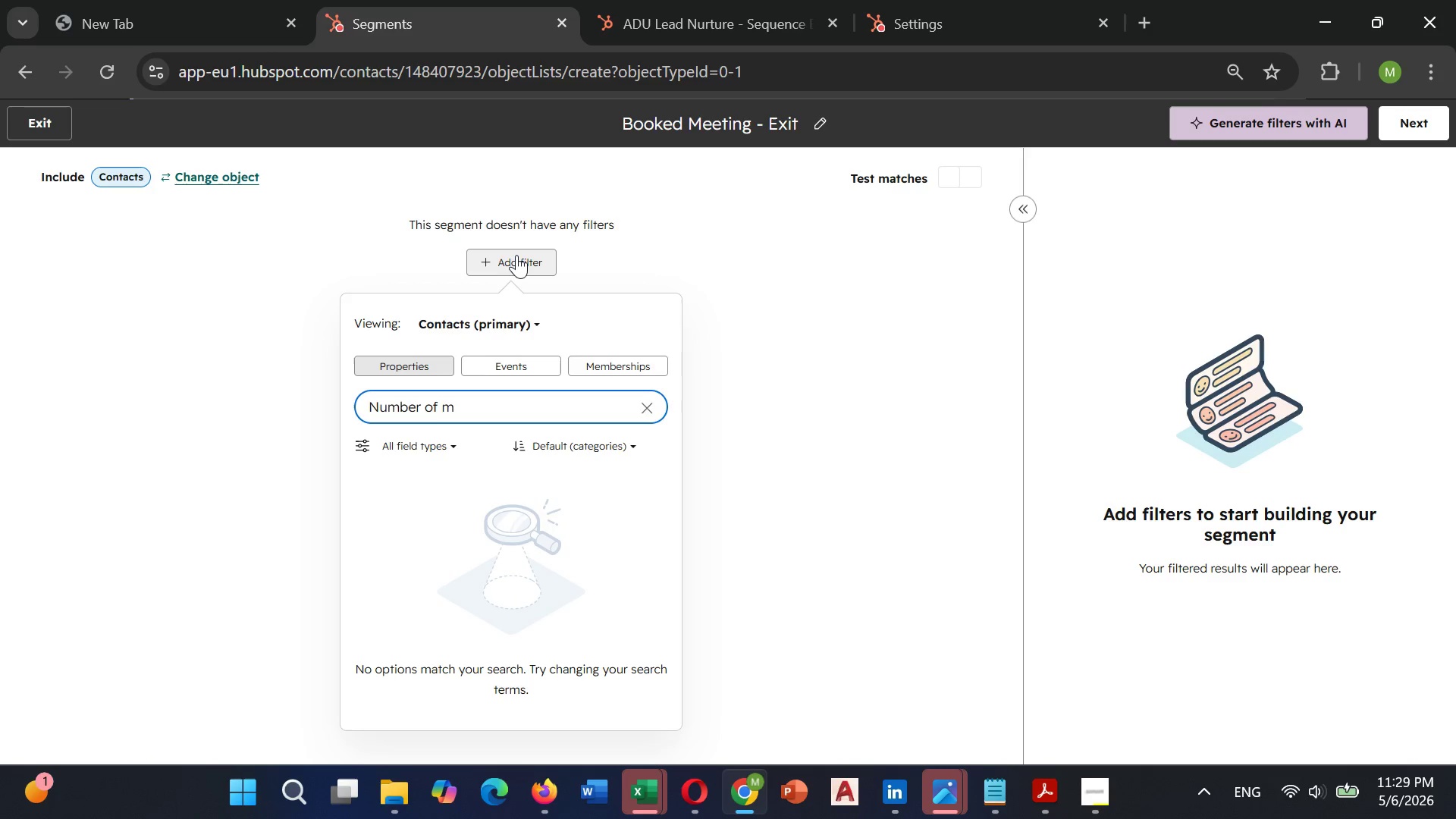 
type(ee)
 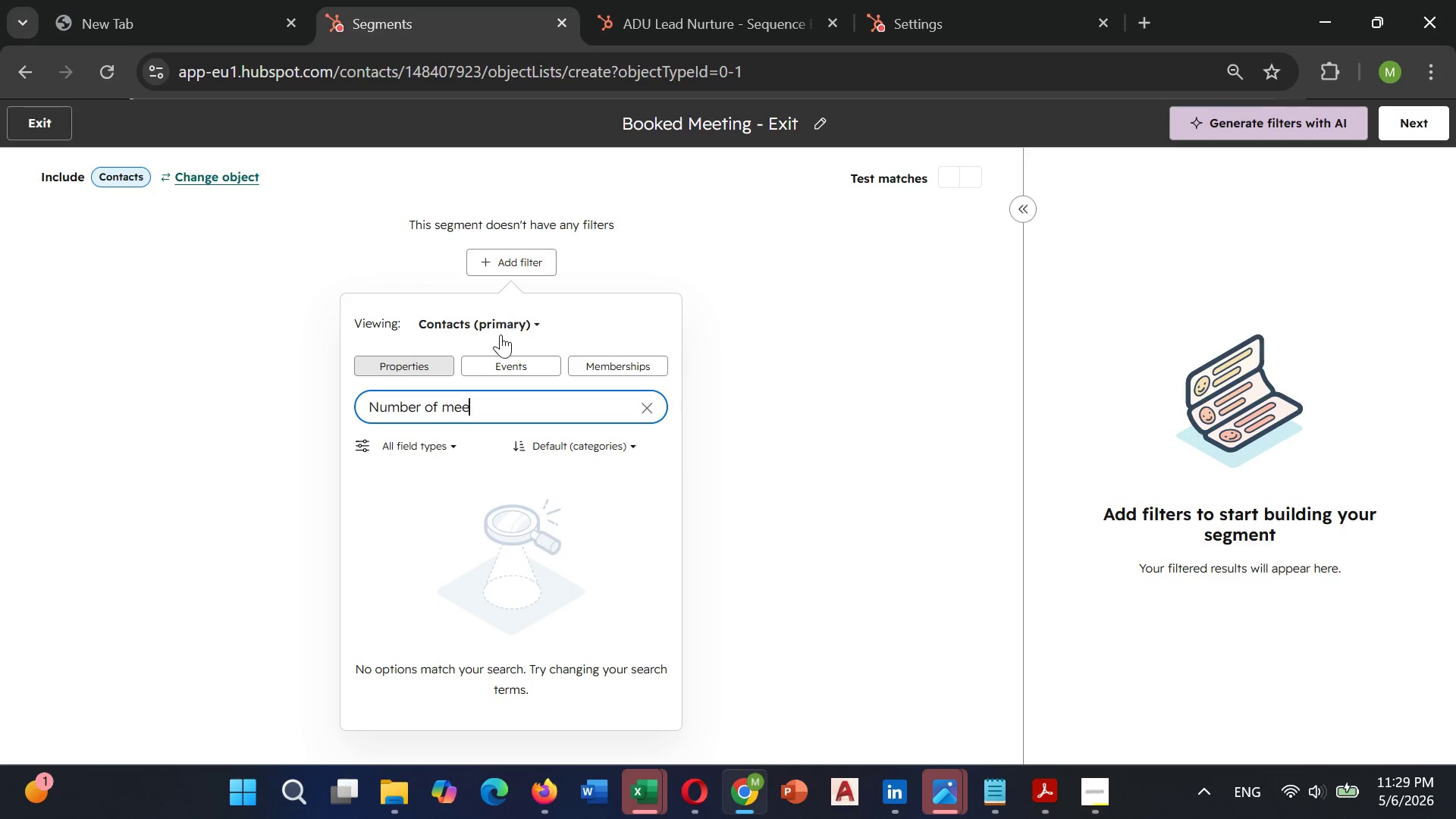 
left_click([521, 358])
 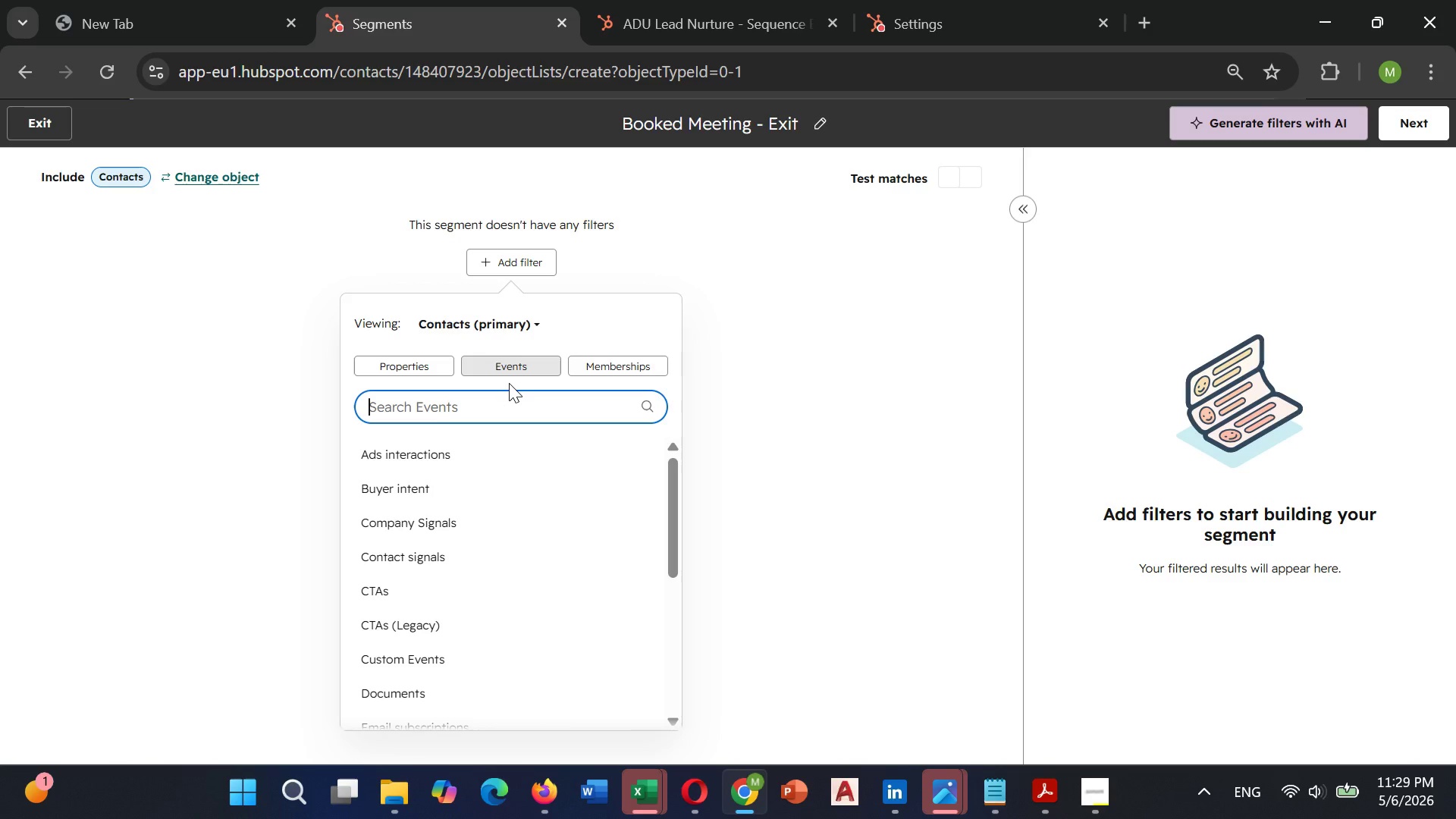 
type(n)
key(Backspace)
type(meeNumber)
 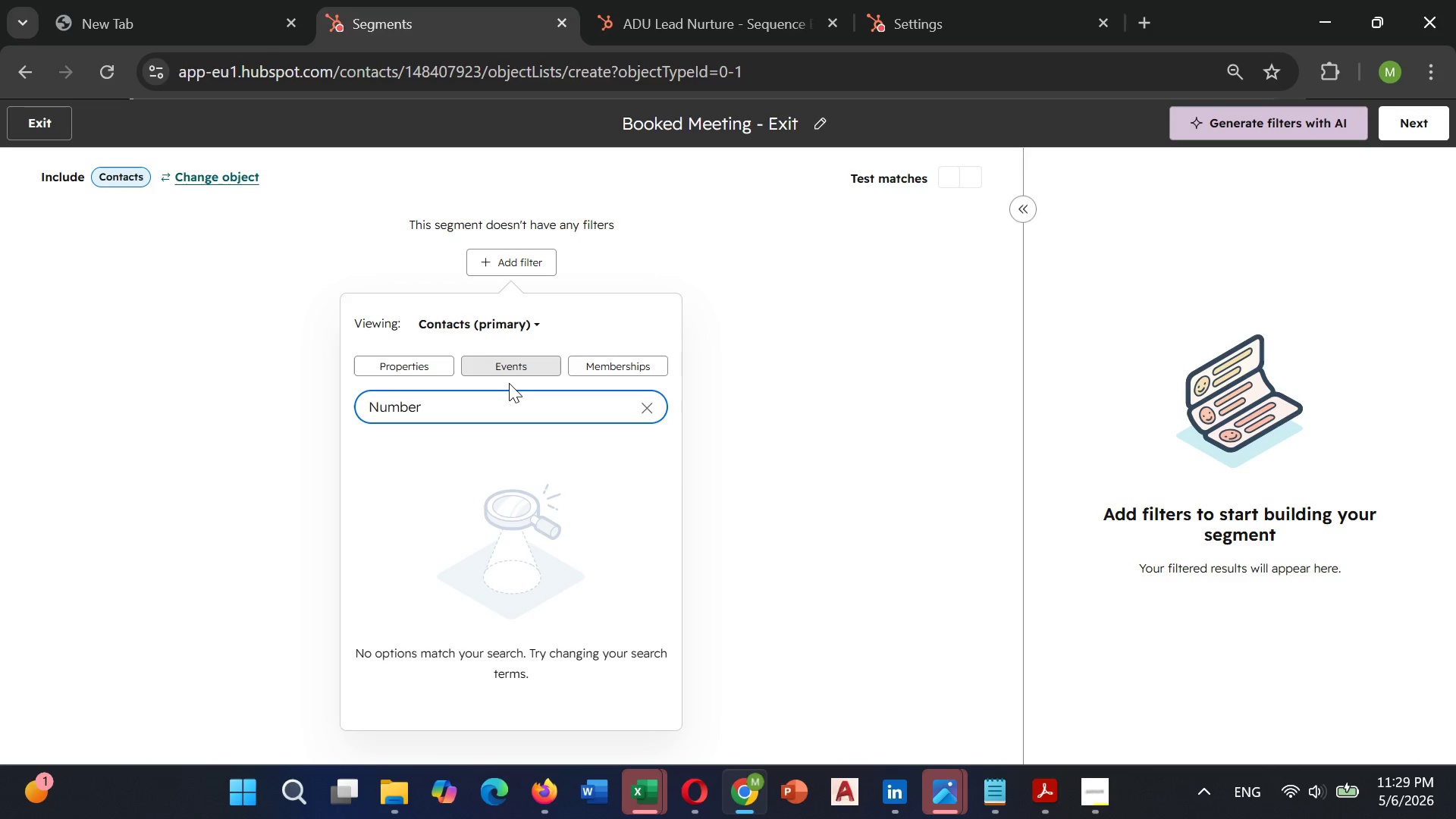 
hold_key(key=Backspace, duration=0.83)
 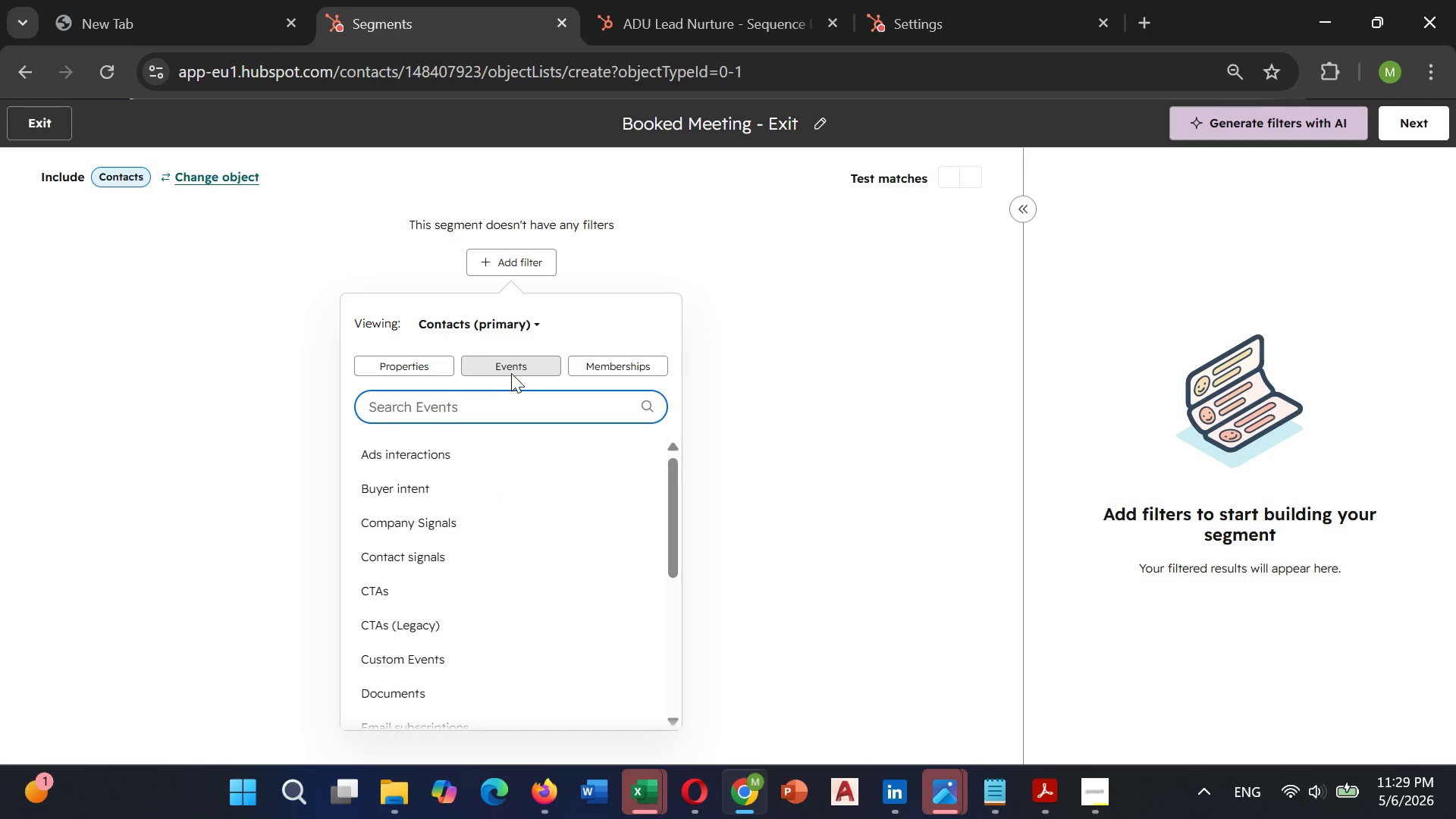 
left_click([528, 314])
 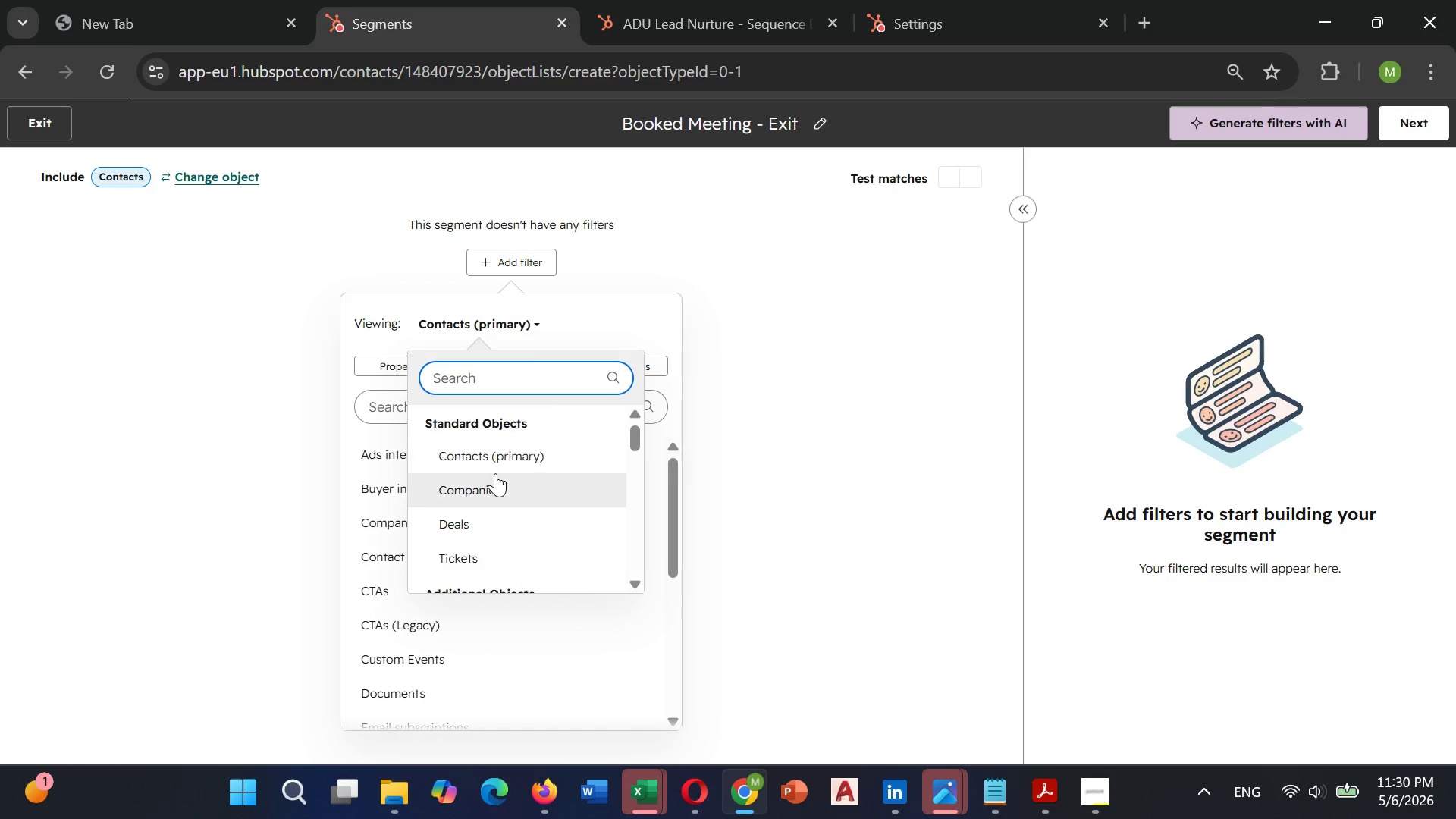 
scroll: coordinate [500, 513], scroll_direction: down, amount: 2.0
 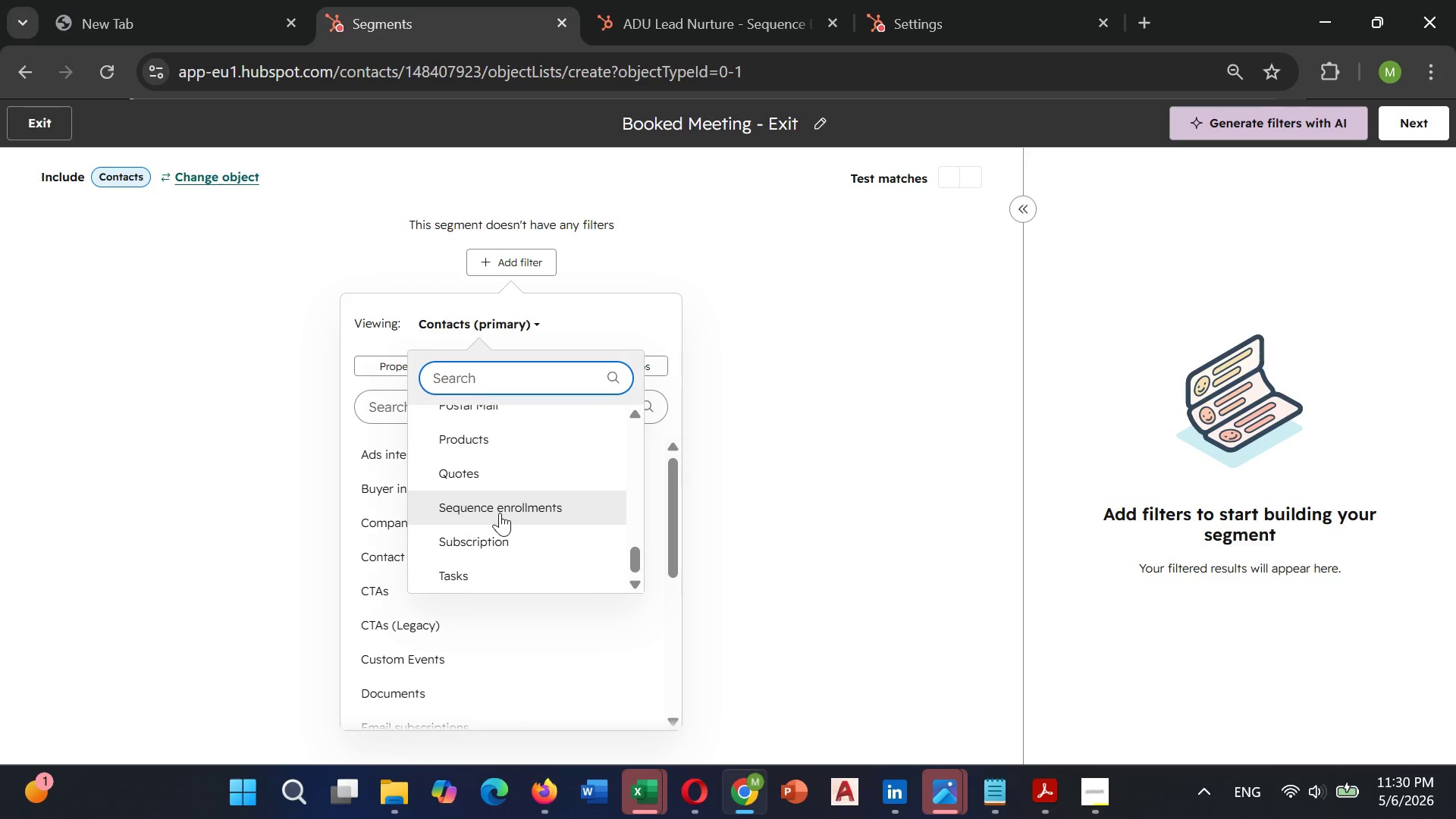 
scroll: coordinate [500, 513], scroll_direction: up, amount: 3.0
 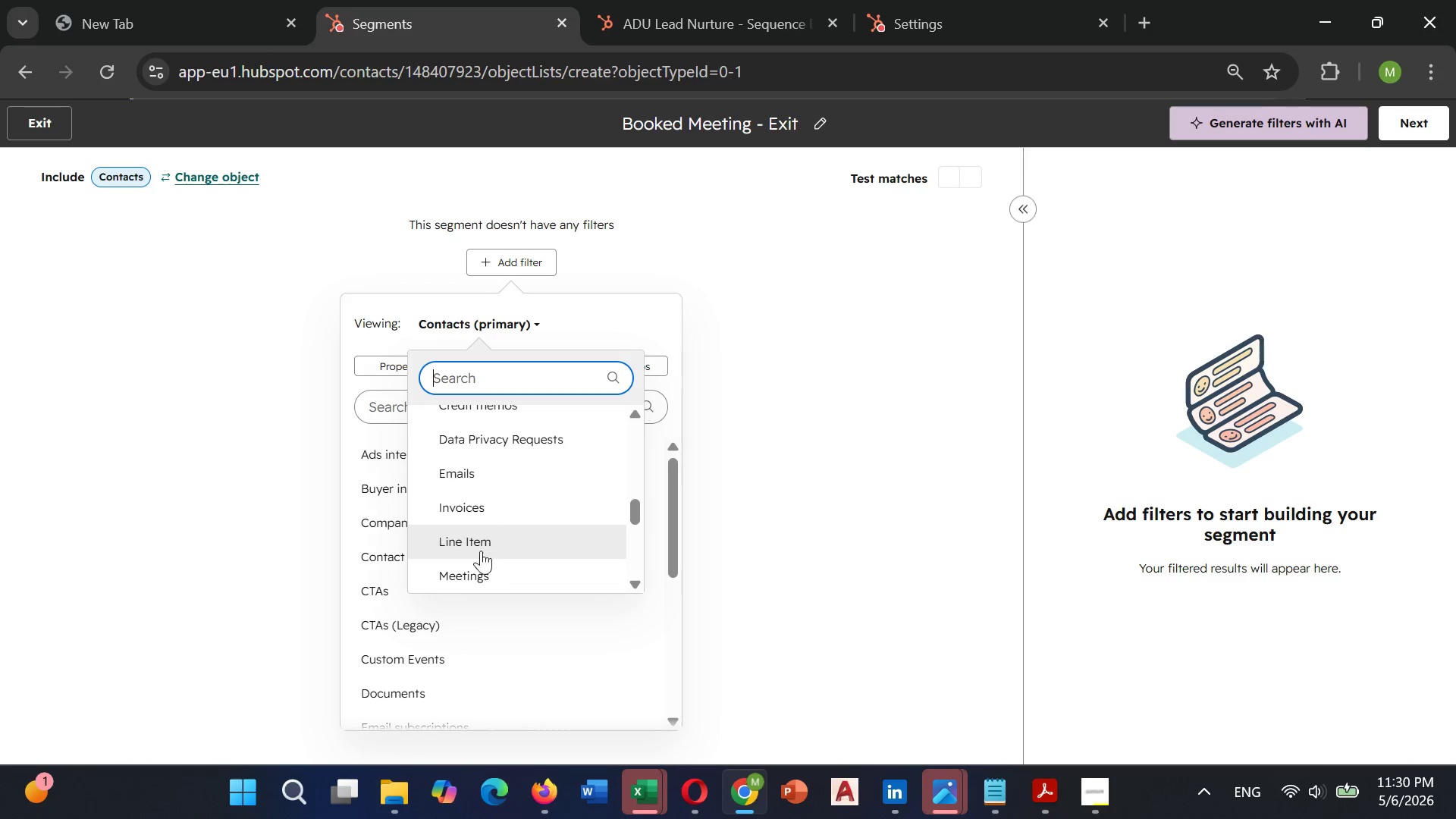 
left_click([476, 560])
 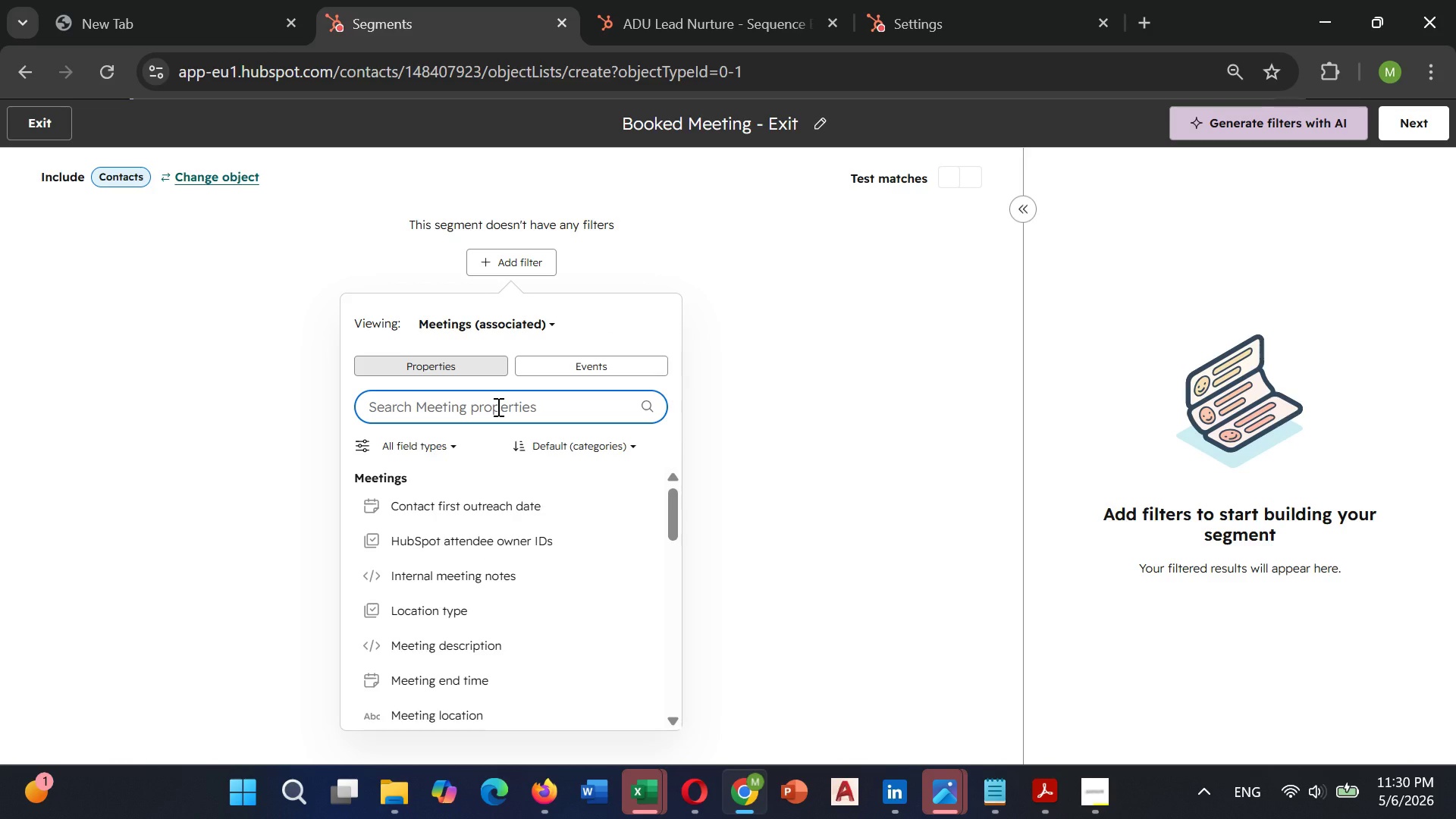 
type(no)
key(Backspace)
type(n)
key(Backspace)
type(um)
key(Backspace)
key(Backspace)
type(m)
key(Backspace)
key(Backspace)
type(m)
 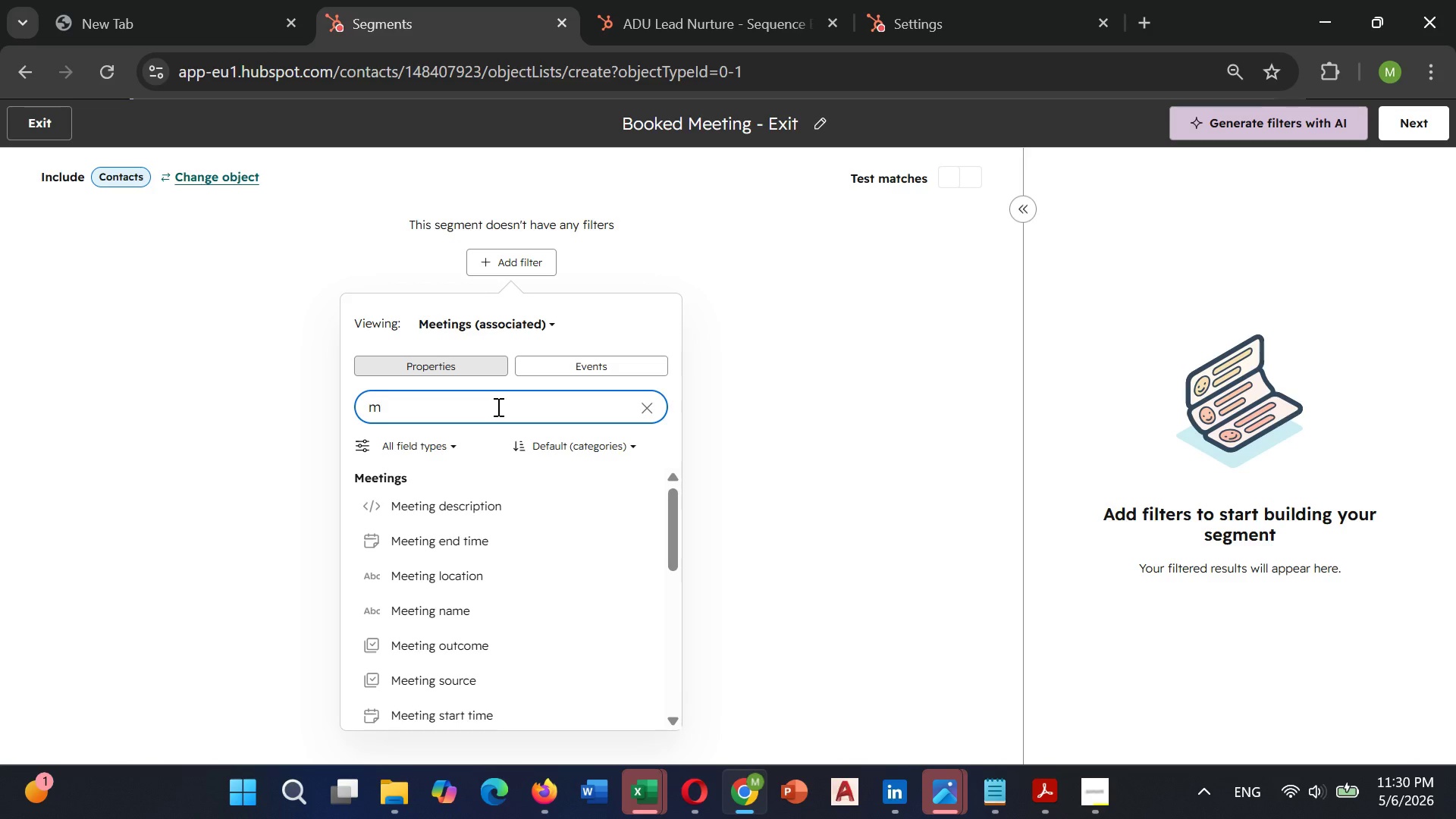 
type(eeting boo)
 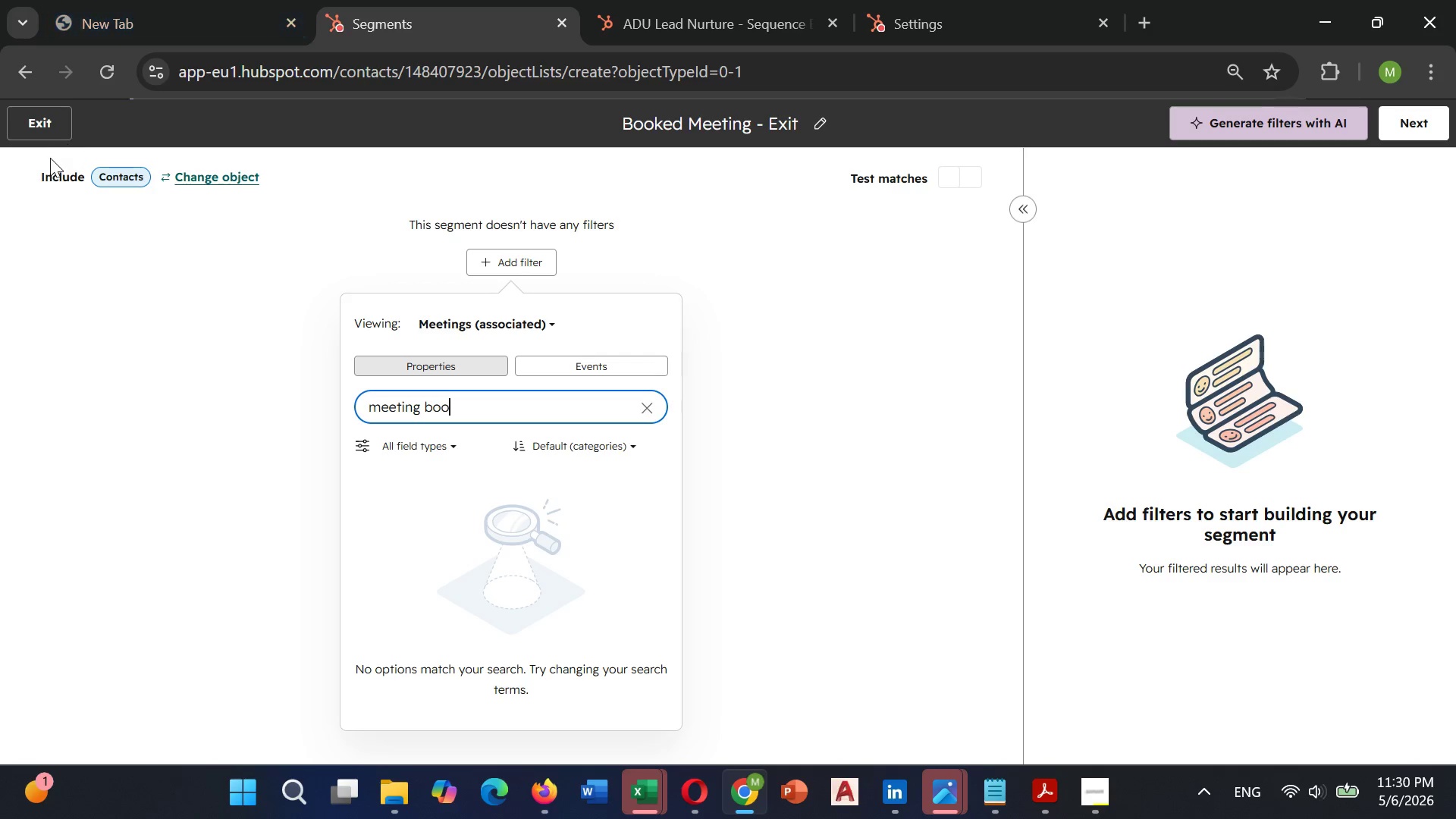 
wait(5.86)
 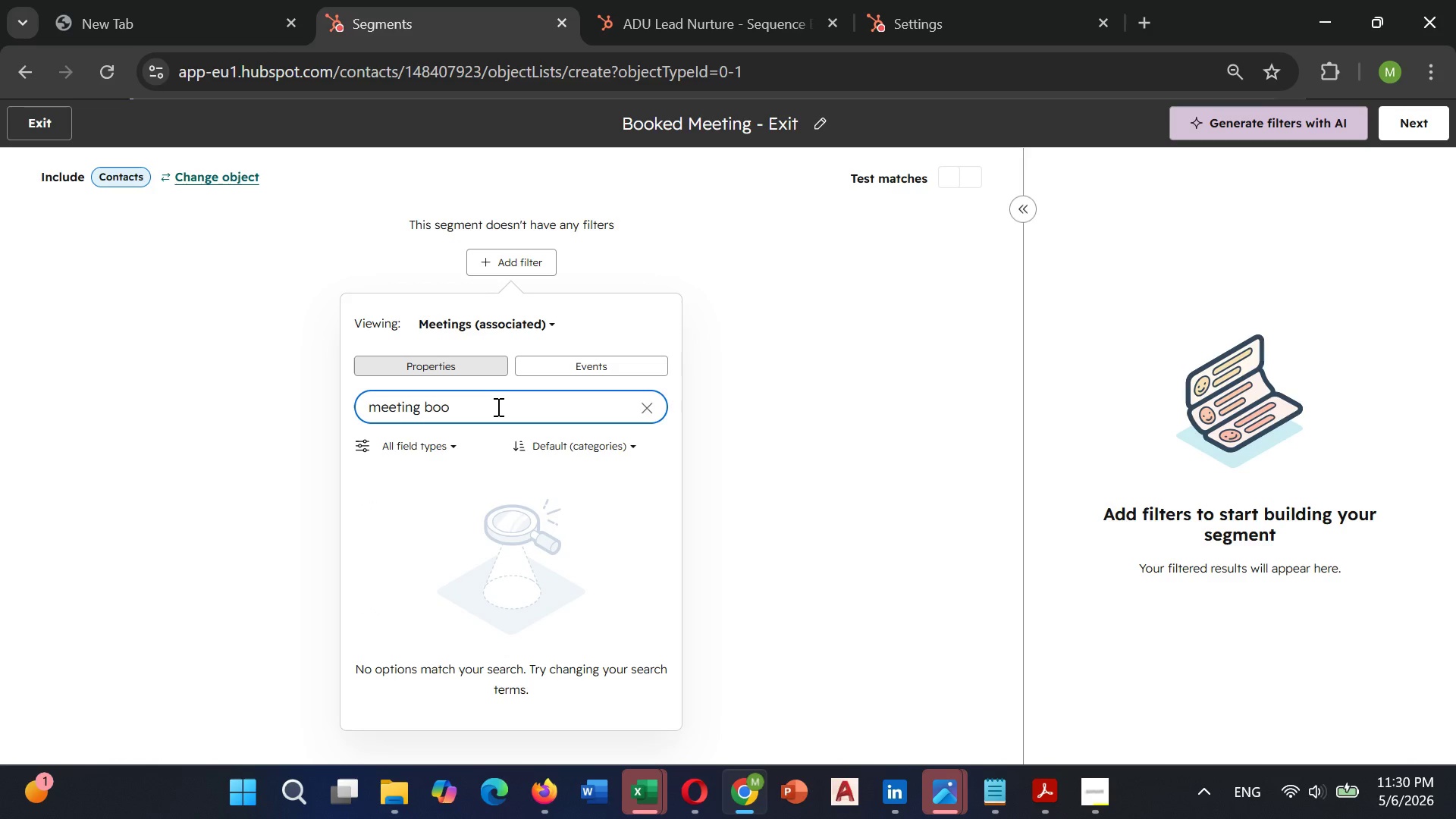 
left_click([56, 128])
 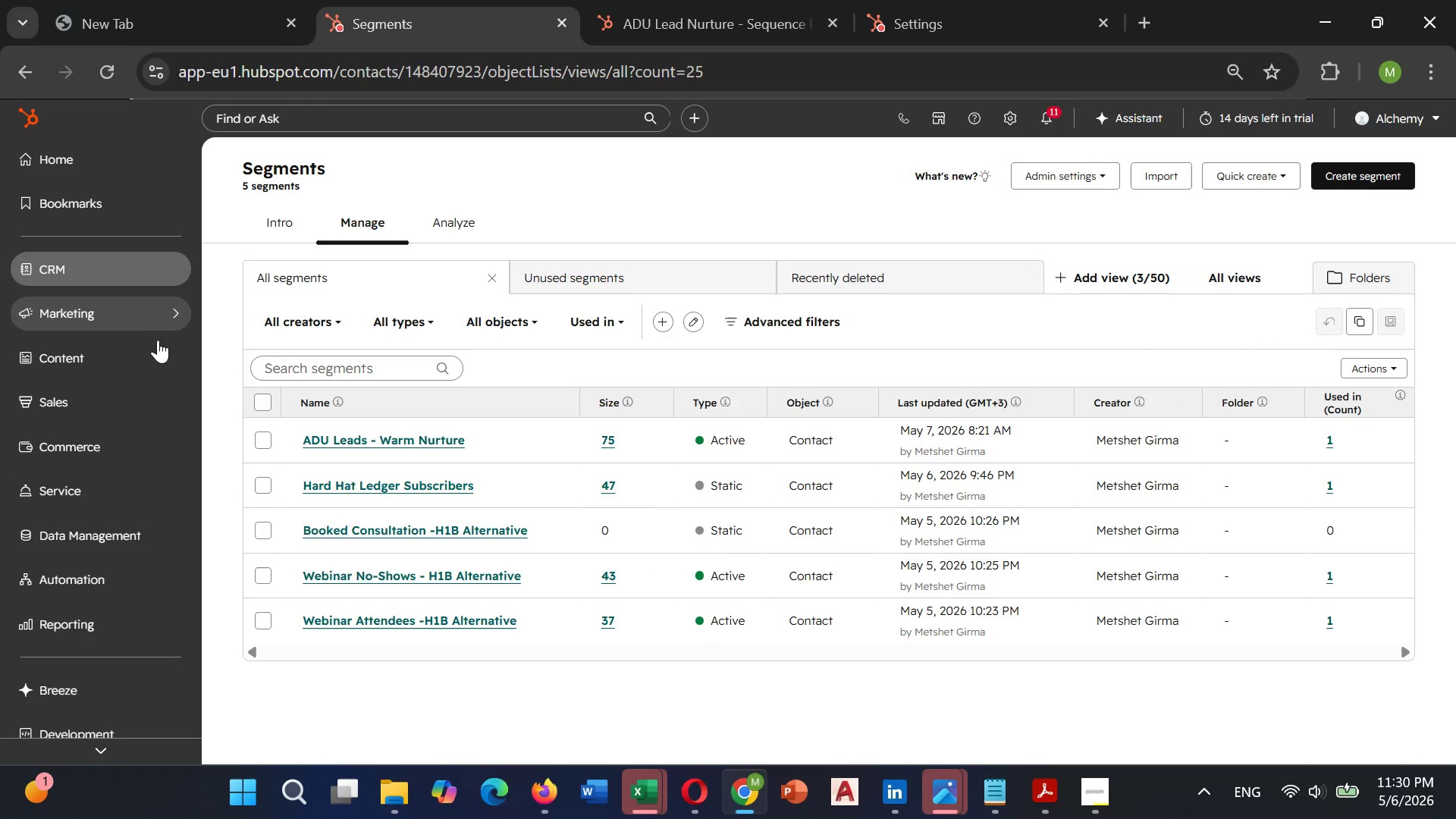 
left_click([140, 318])
 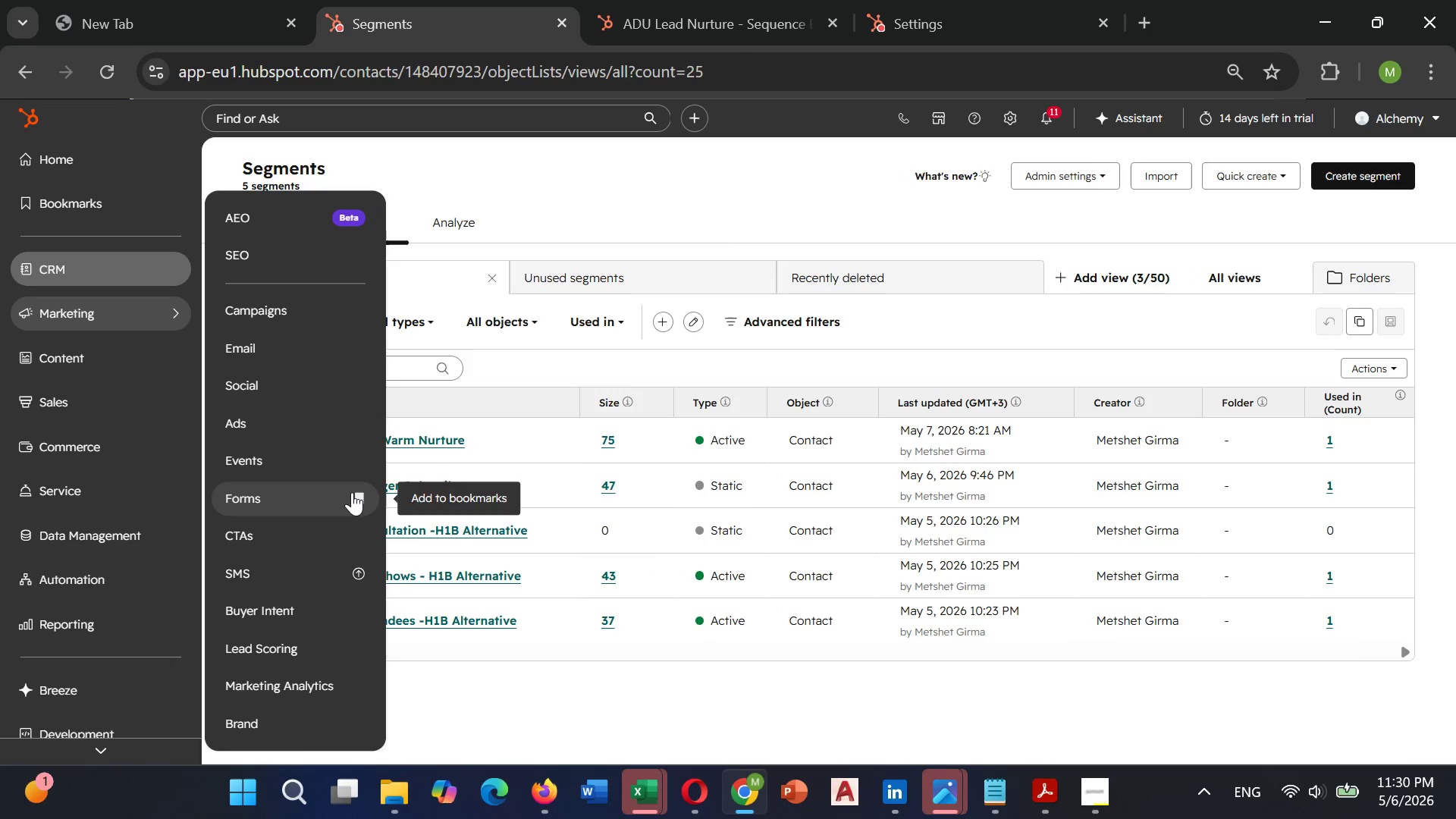 
mouse_move([158, 380])
 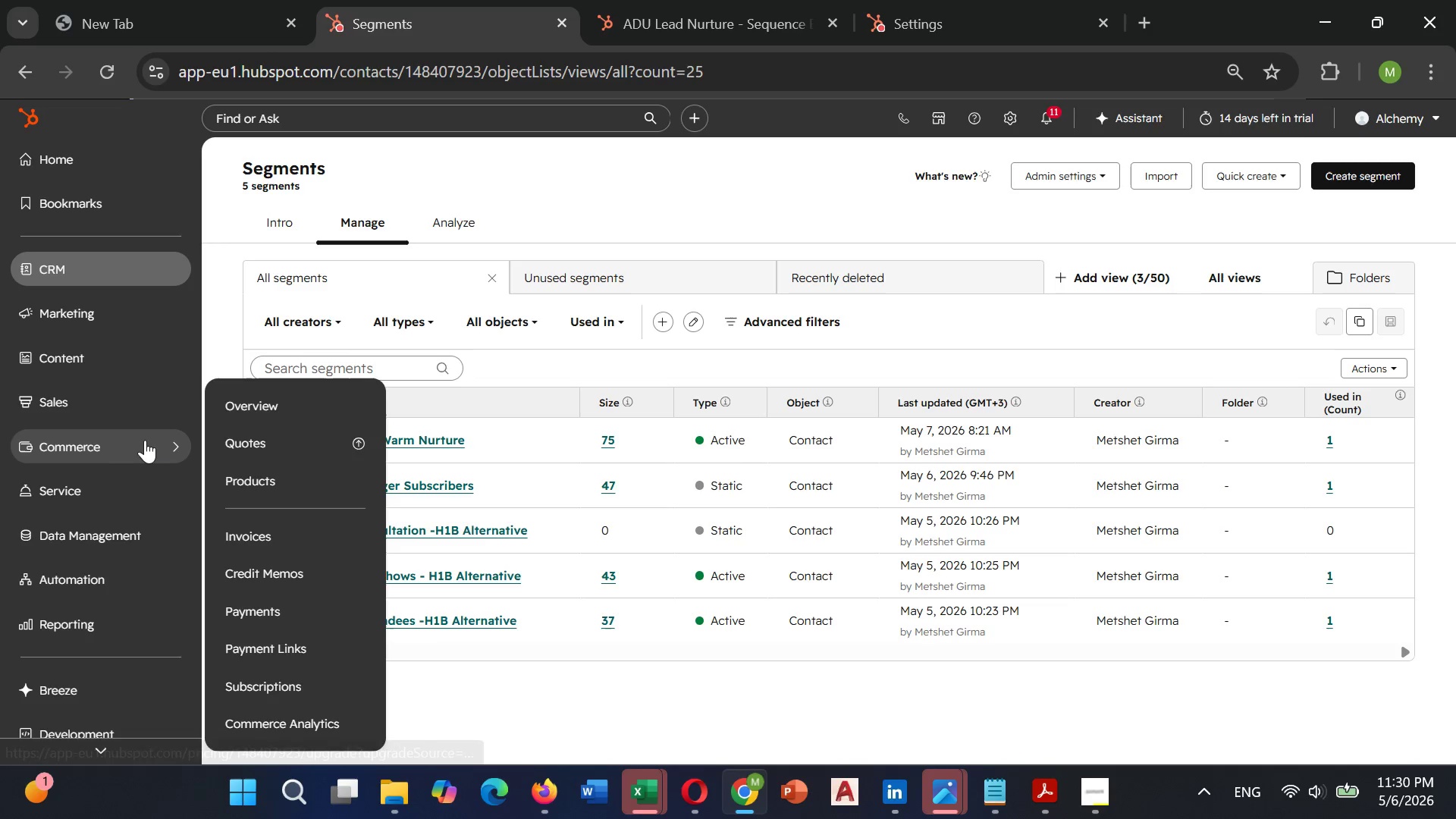 
mouse_move([148, 427])
 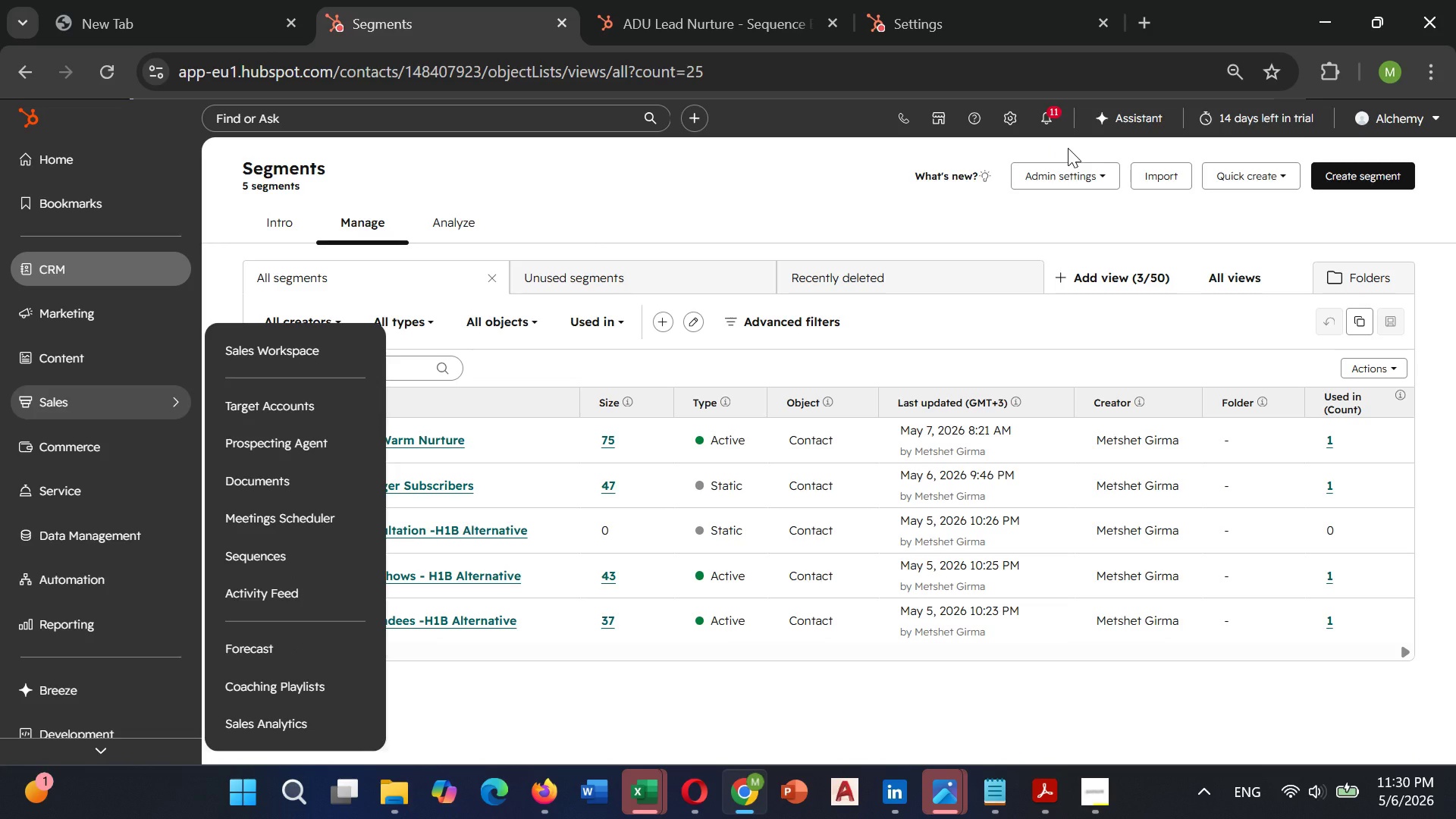 
wait(6.56)
 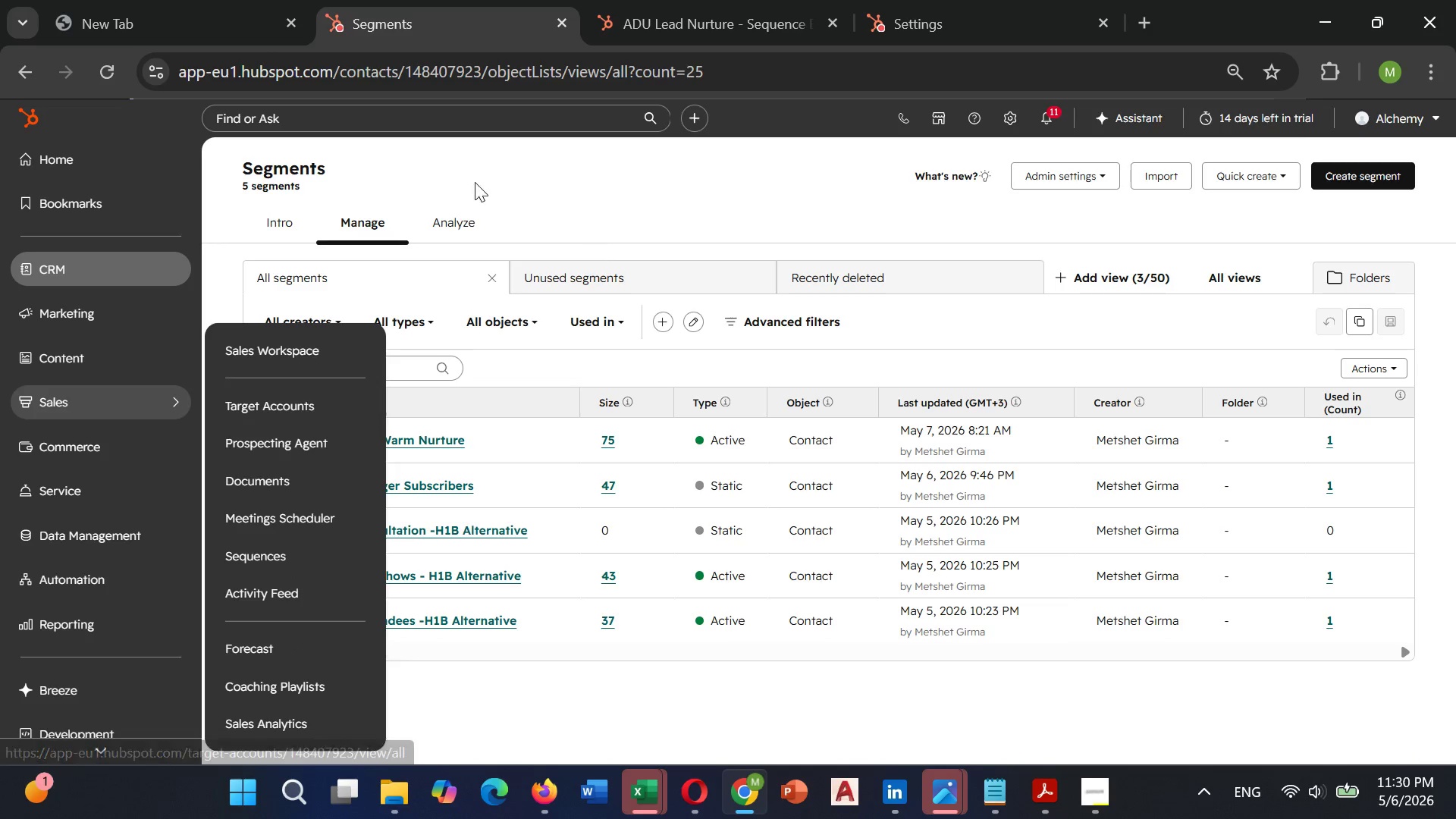 
left_click([1006, 124])
 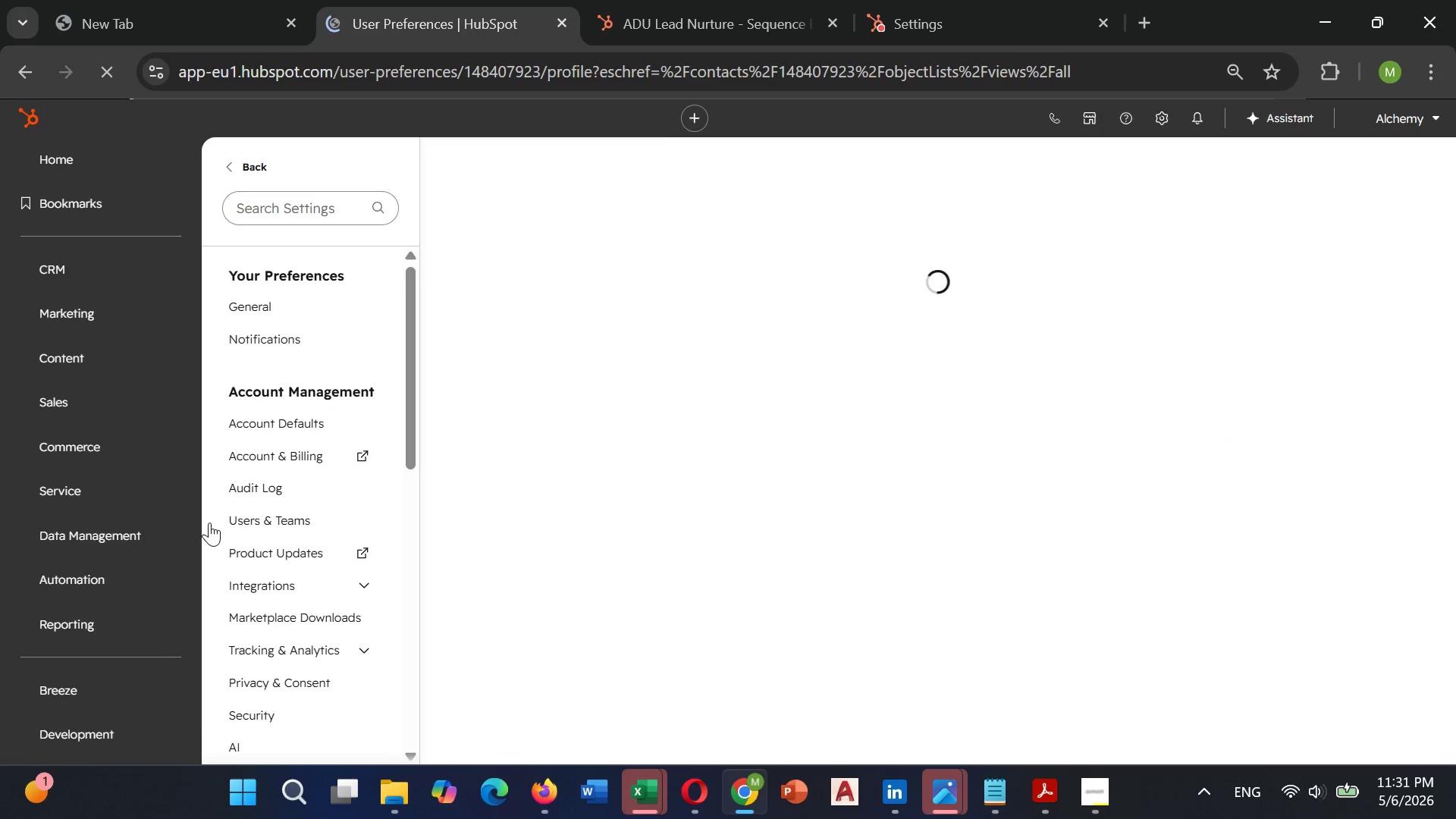 
scroll: coordinate [303, 669], scroll_direction: down, amount: 2.0
 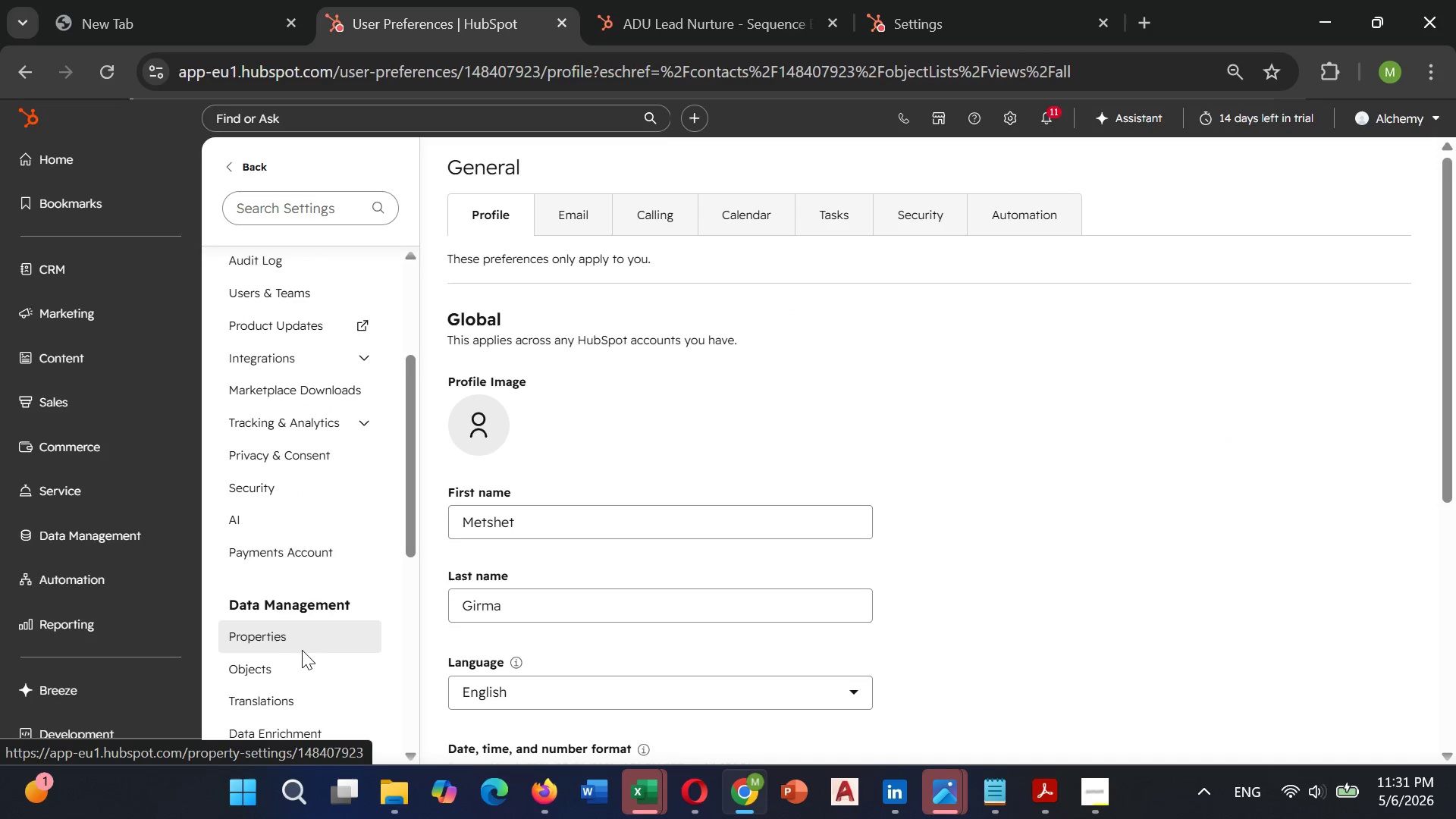 
left_click([302, 650])
 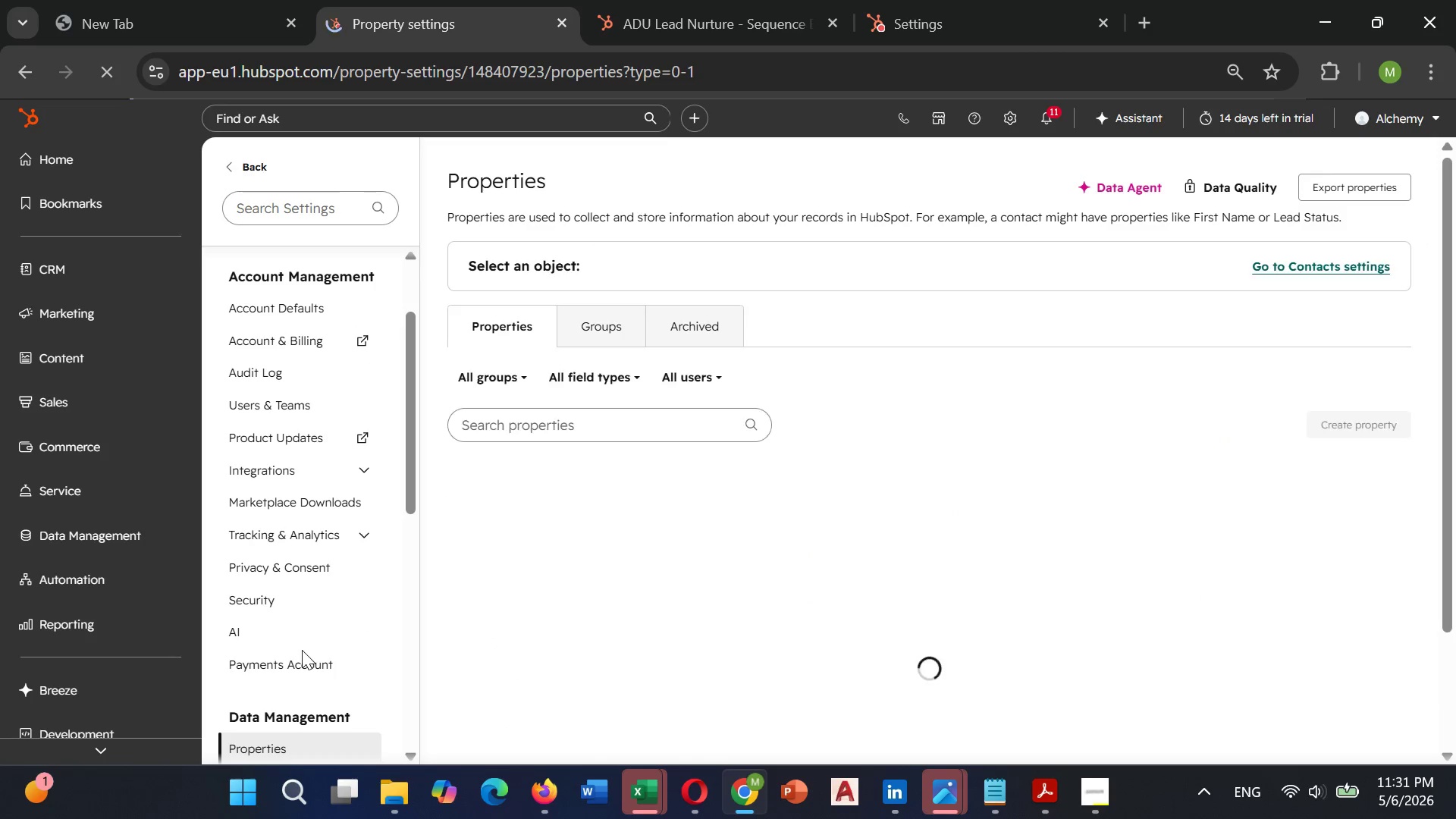 
mouse_move([598, 469])
 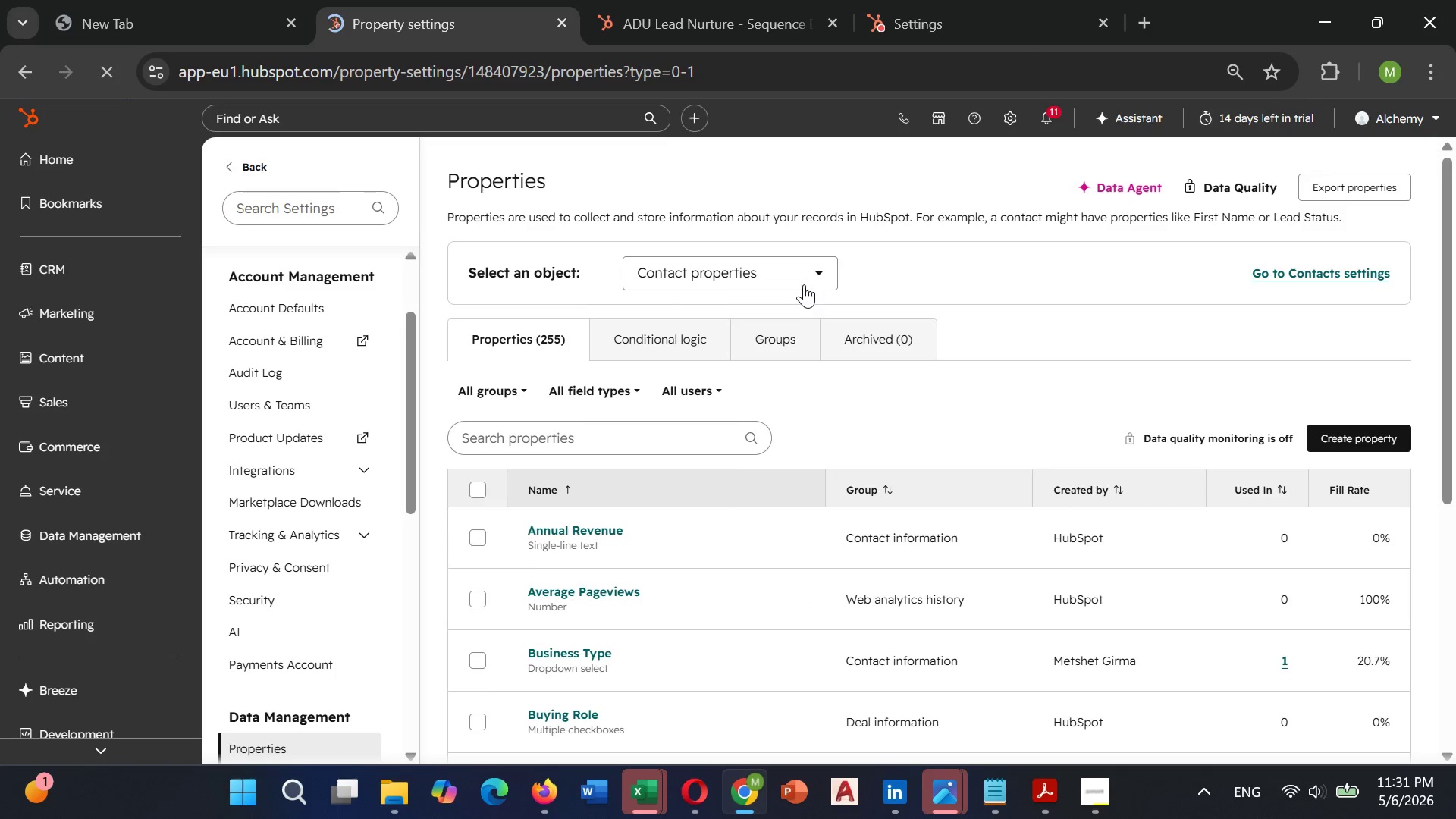 
left_click([804, 282])
 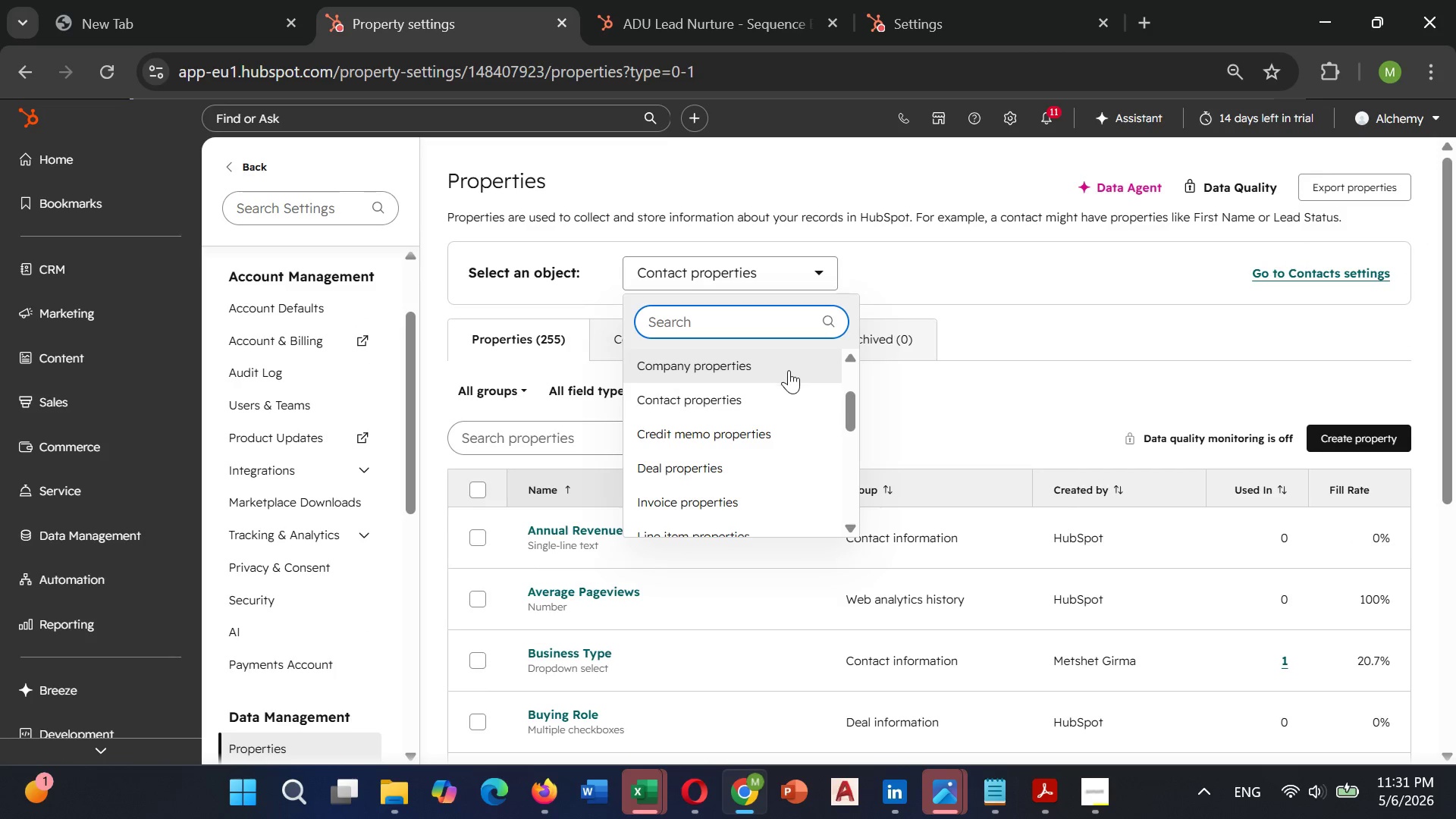 
scroll: coordinate [771, 413], scroll_direction: down, amount: 8.0
 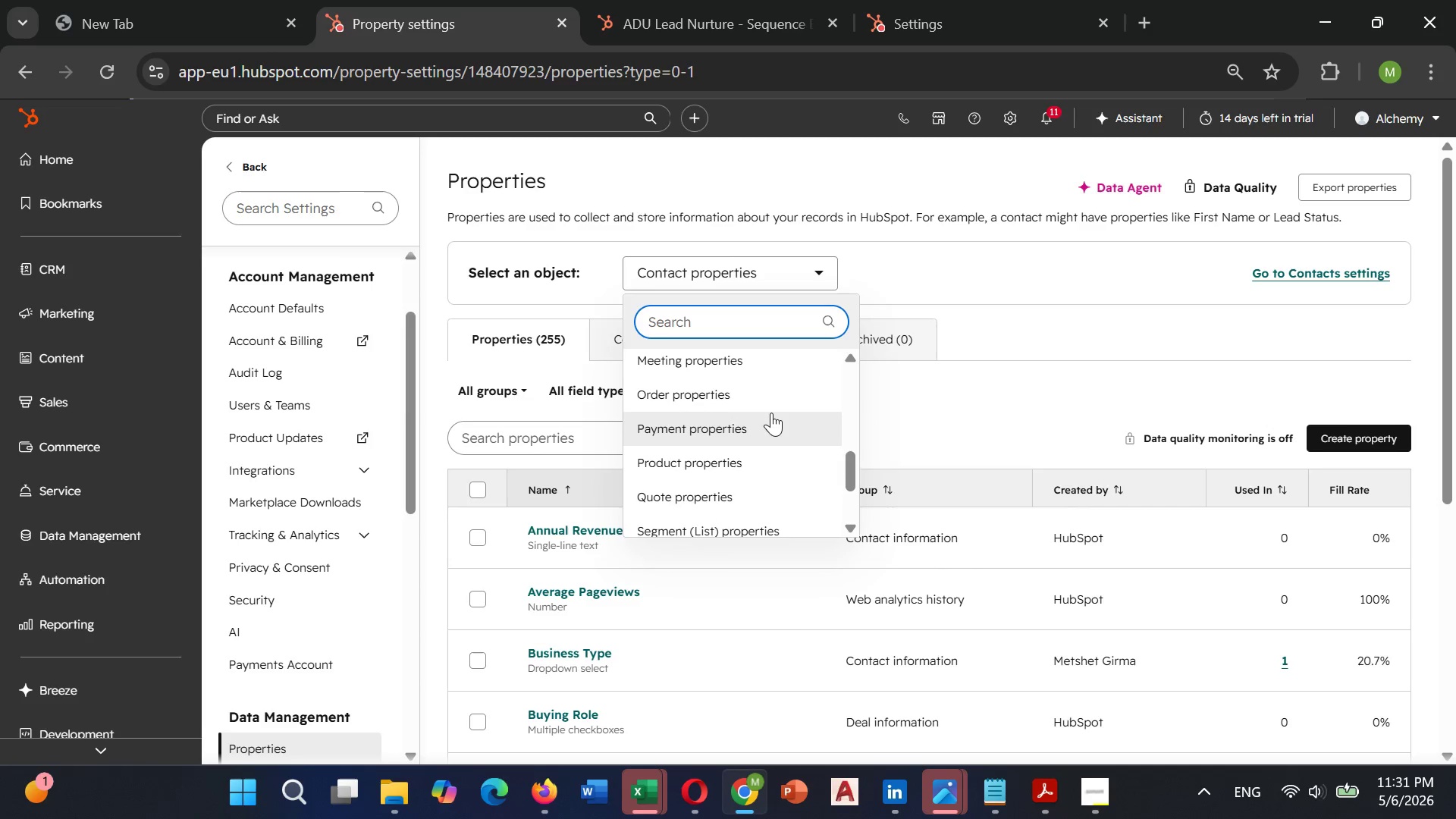 
scroll: coordinate [771, 413], scroll_direction: up, amount: 2.0
 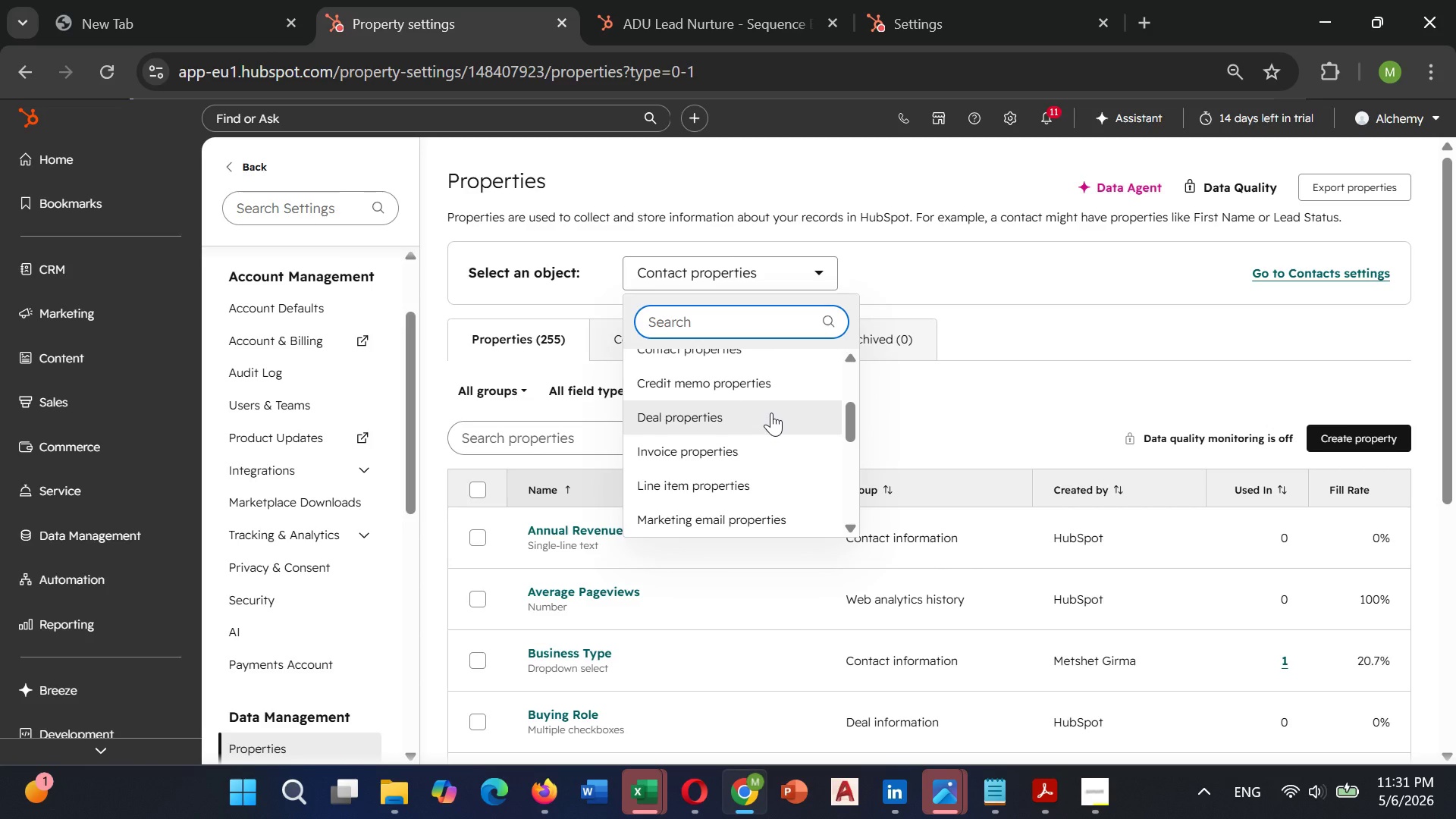 
scroll: coordinate [771, 413], scroll_direction: down, amount: 2.0
 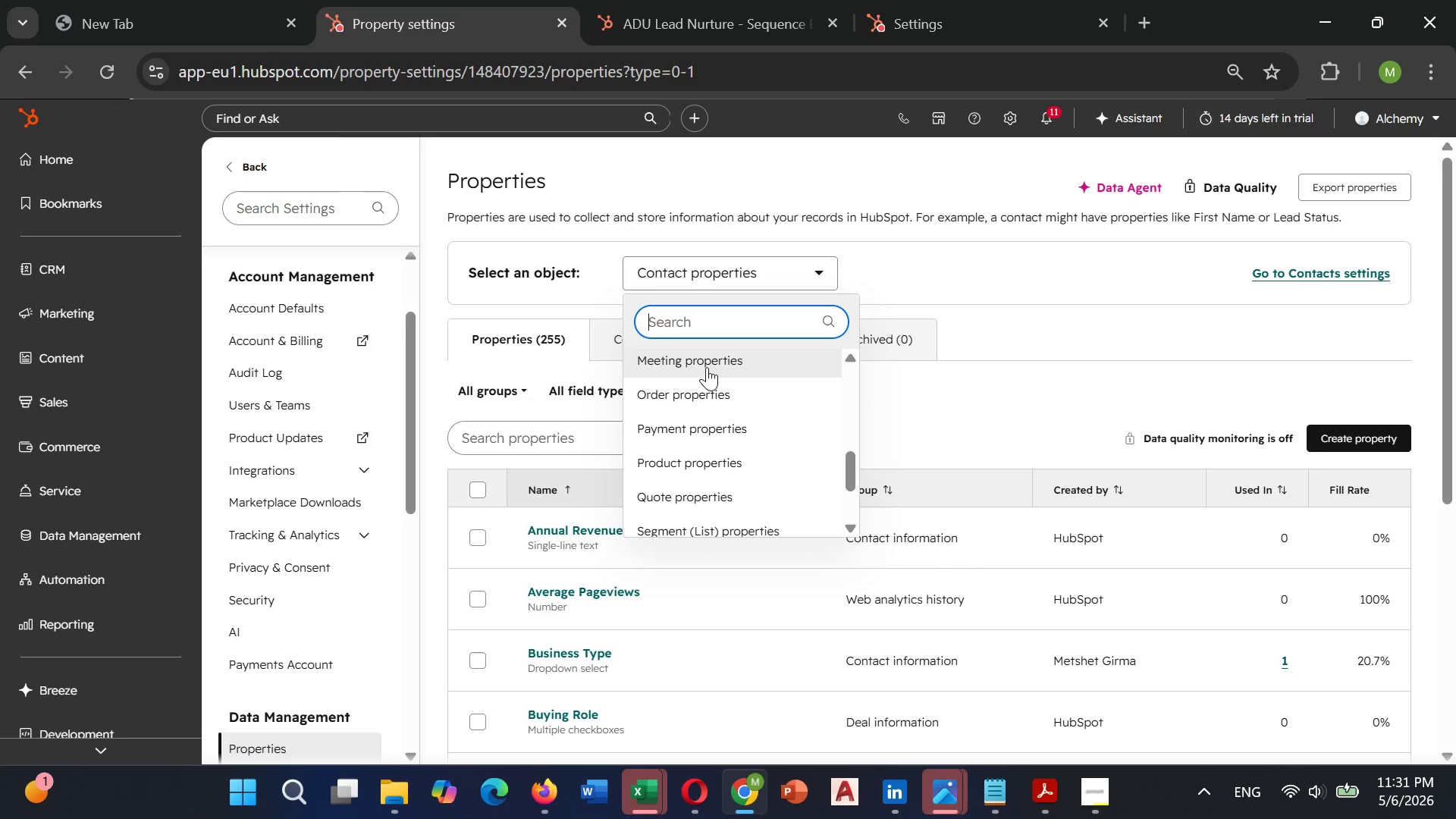 
left_click([709, 366])
 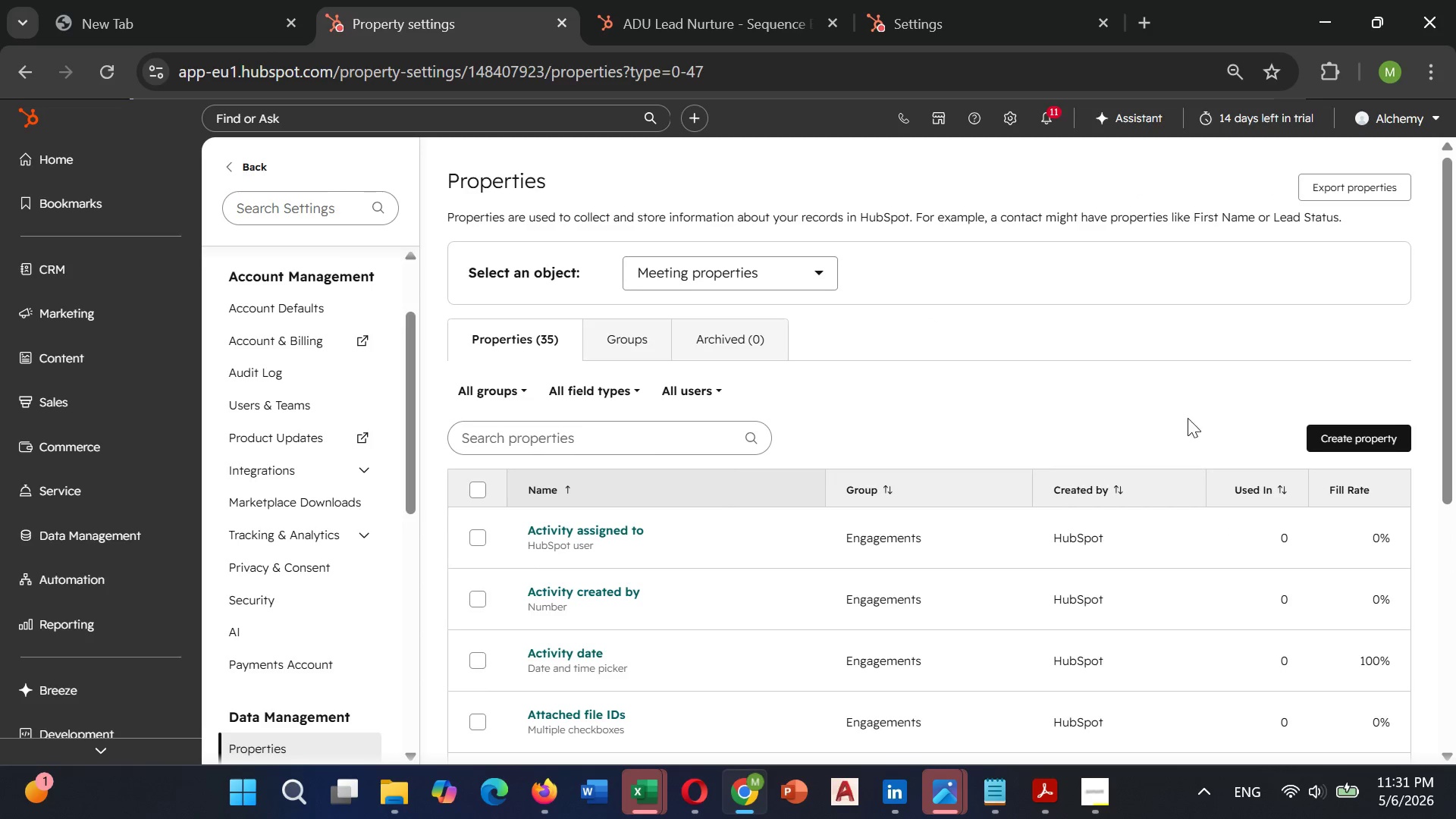 
scroll: coordinate [643, 594], scroll_direction: down, amount: 2.0
 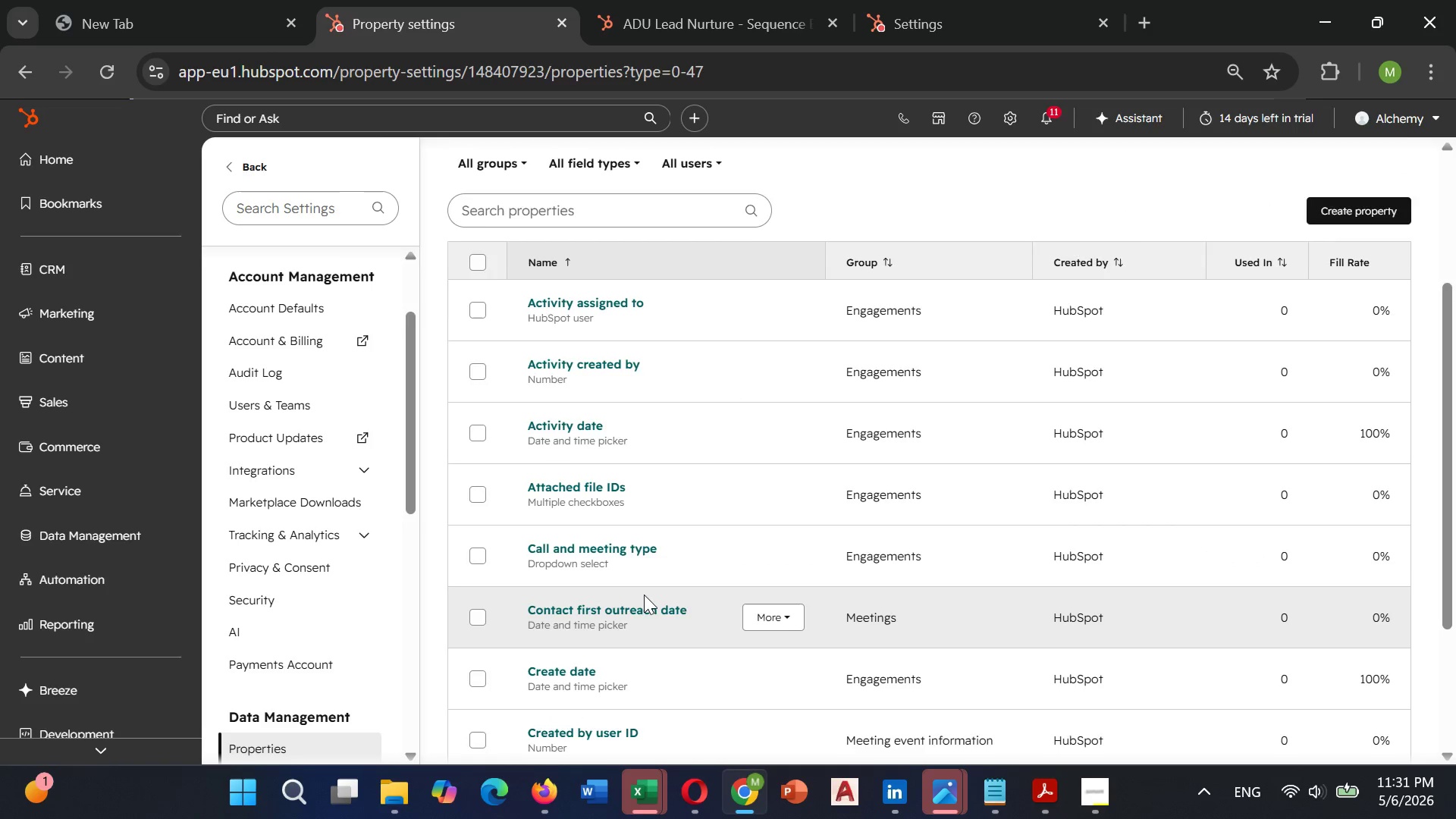 
scroll: coordinate [646, 588], scroll_direction: up, amount: 2.0
 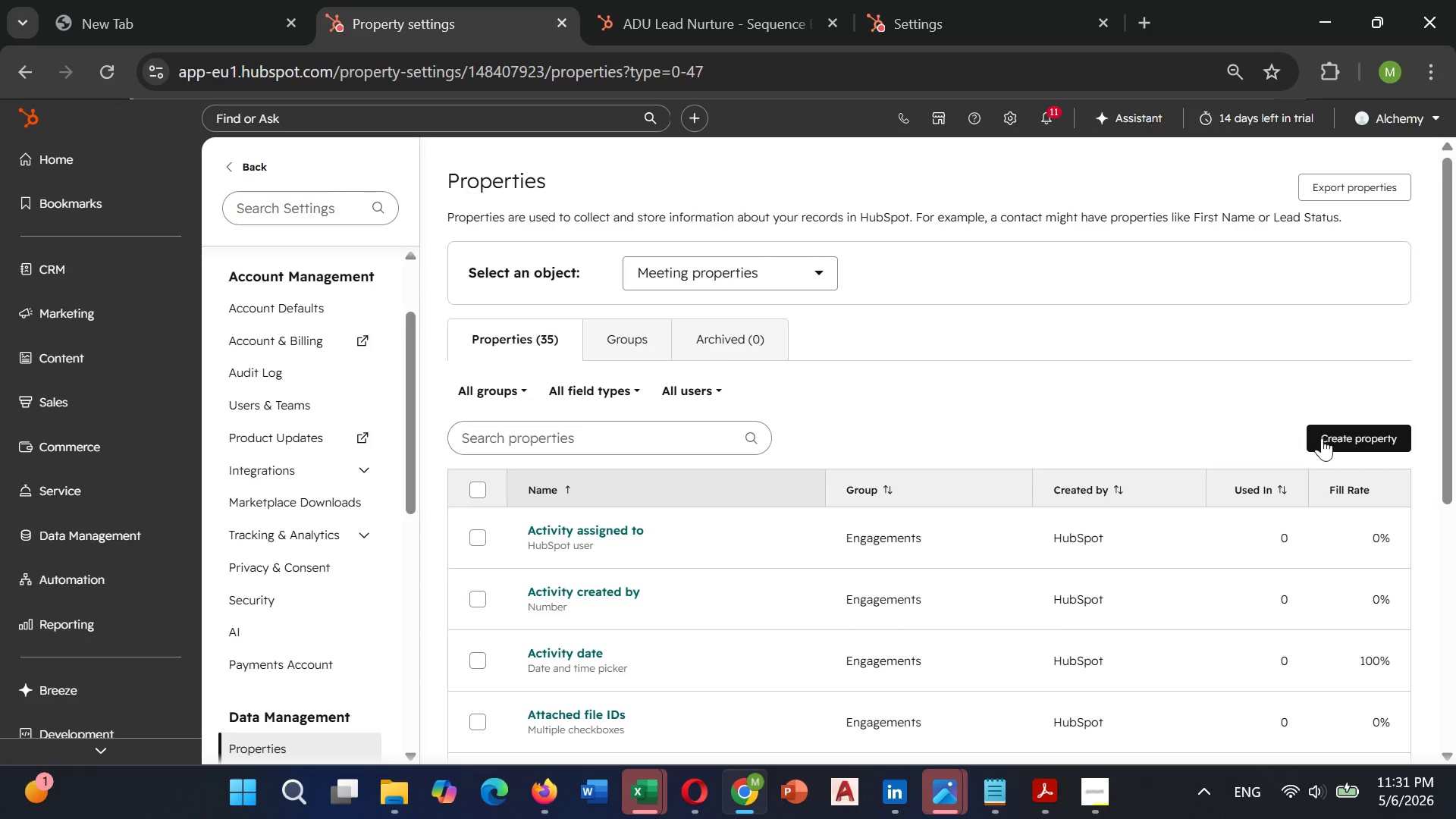 
left_click([1328, 436])
 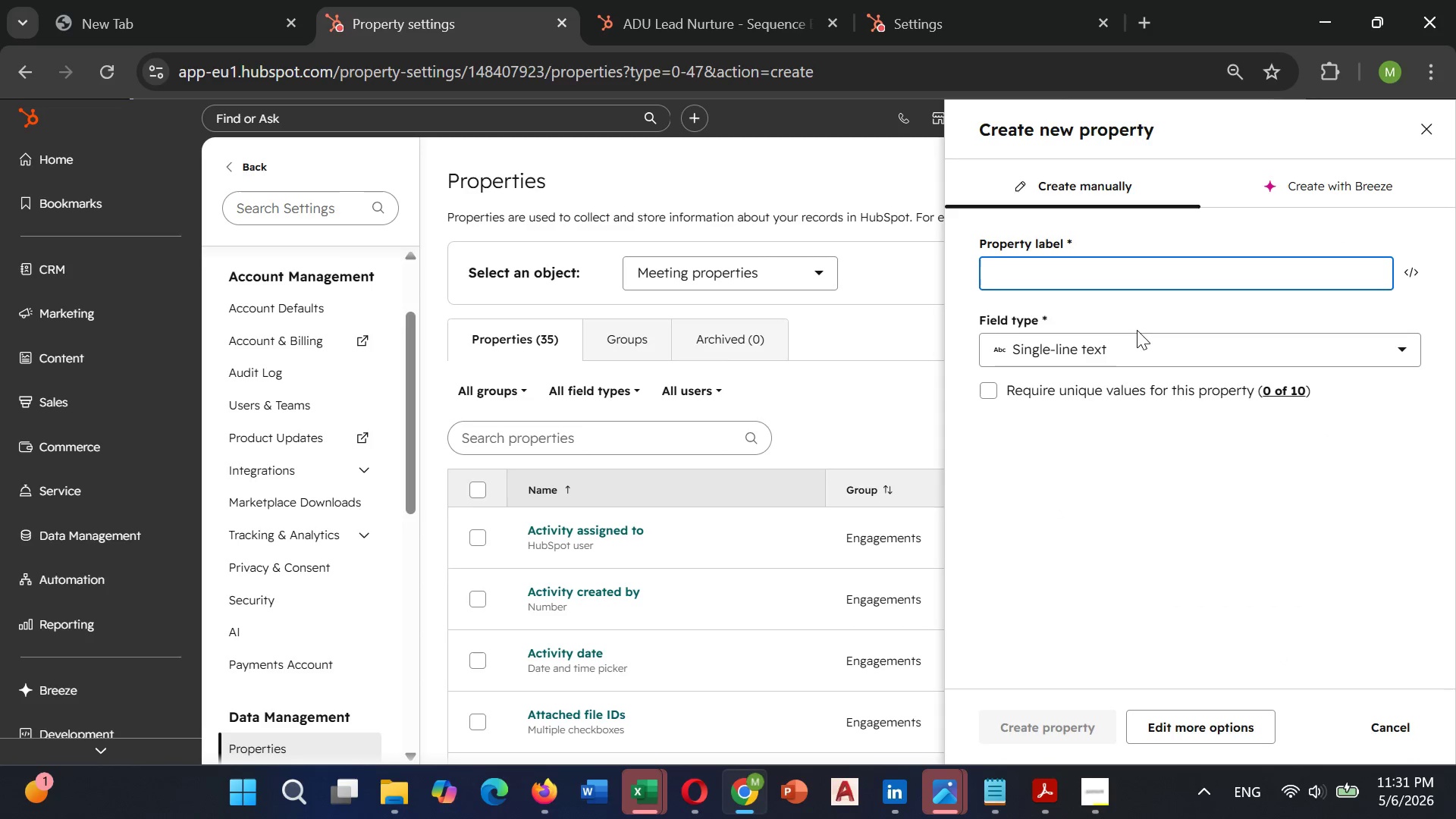 
type(m)
key(Backspace)
type(Meeting Booked)
 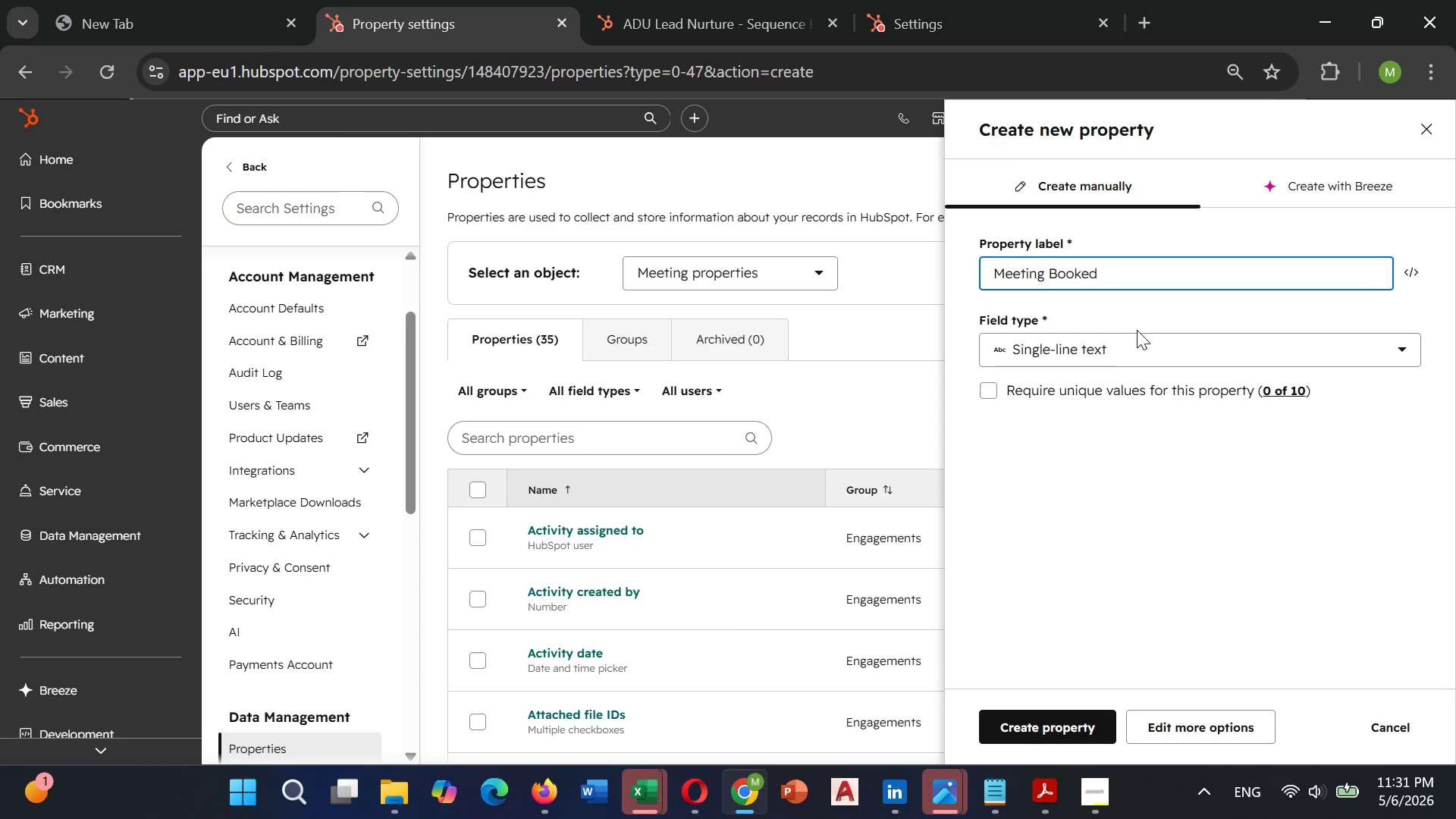 
wait(5.09)
 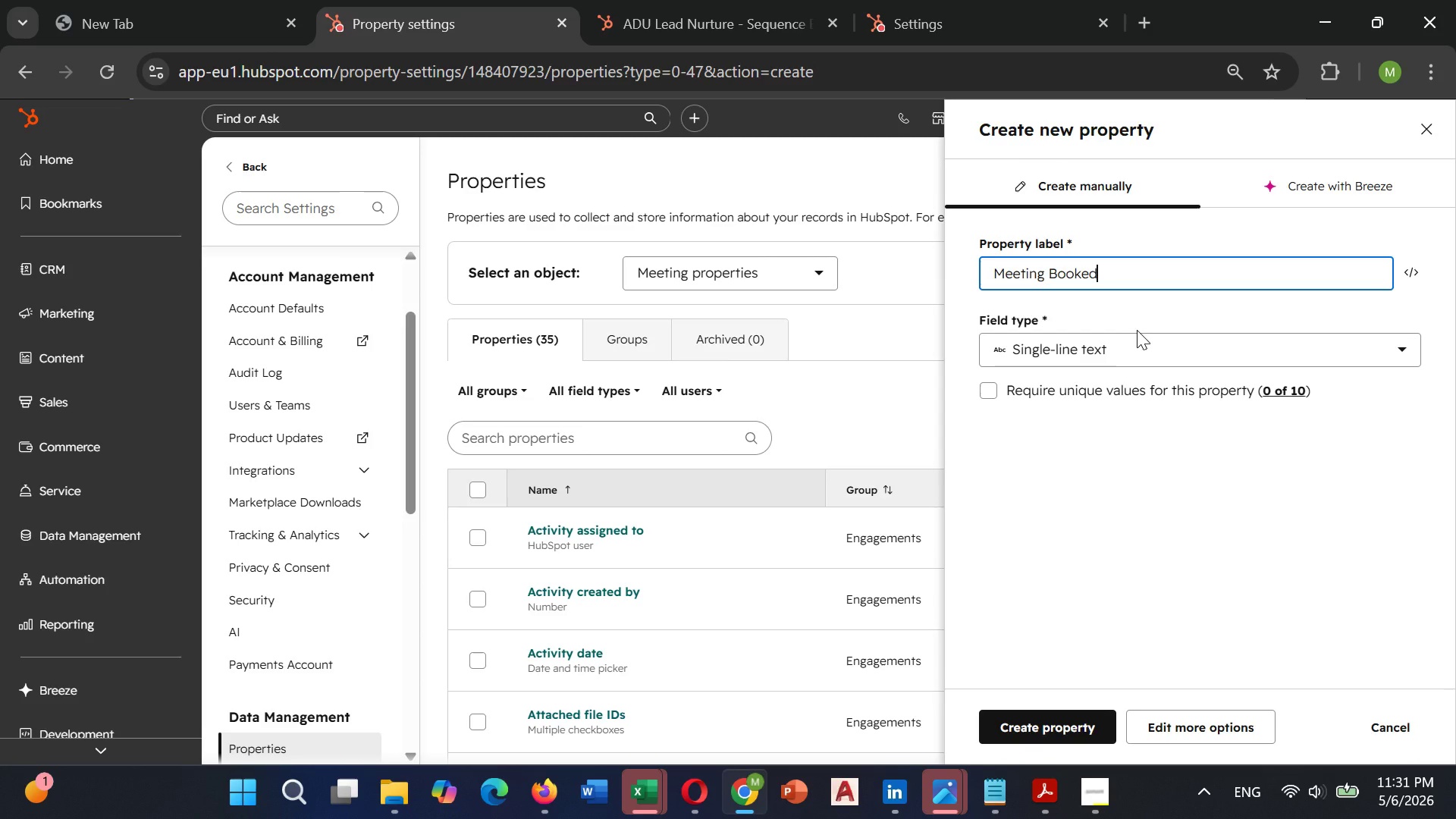 
left_click([1070, 357])
 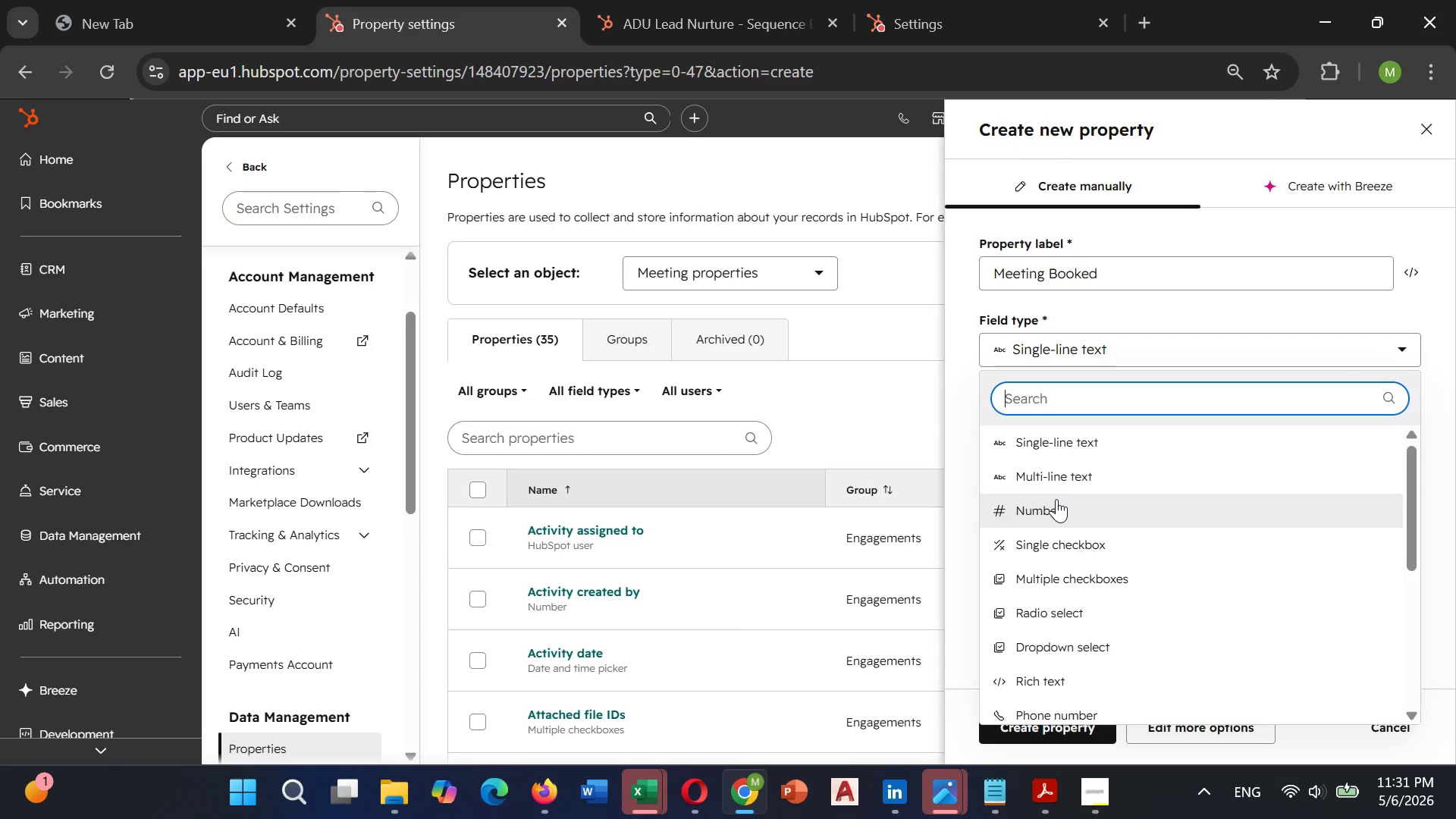 
left_click([1053, 507])
 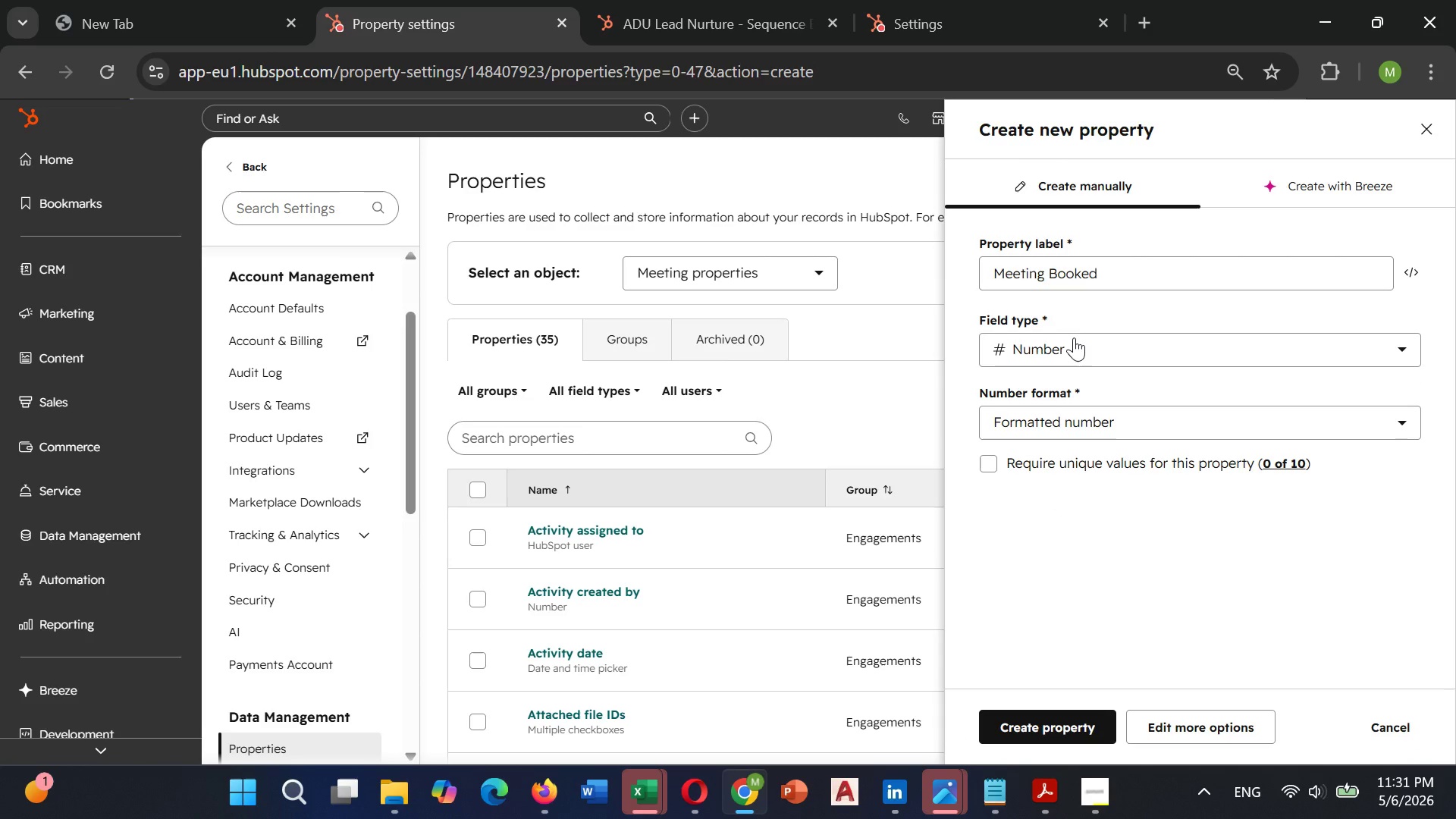 
left_click([1074, 339])
 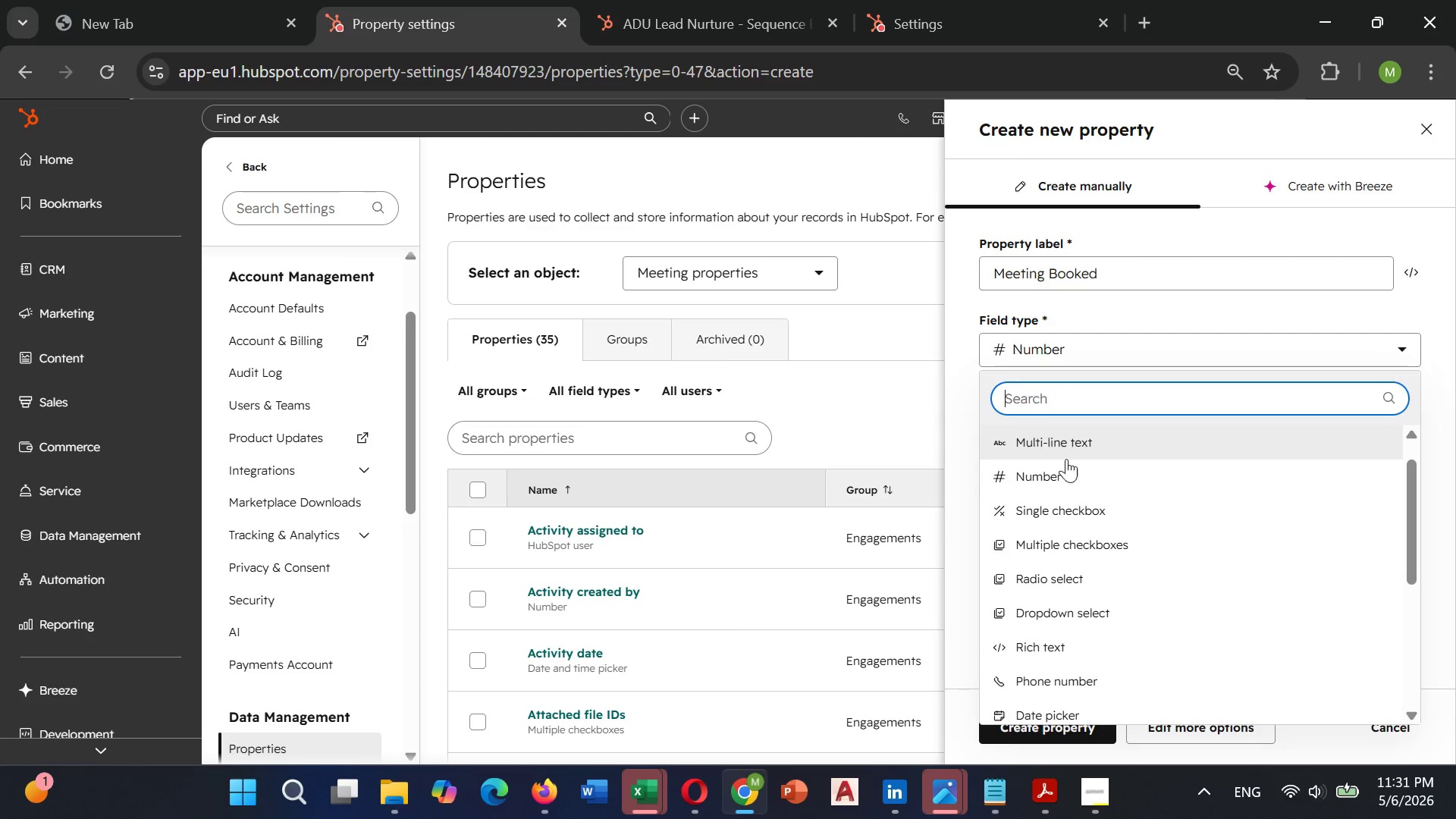 
scroll: coordinate [1068, 476], scroll_direction: down, amount: 1.0
 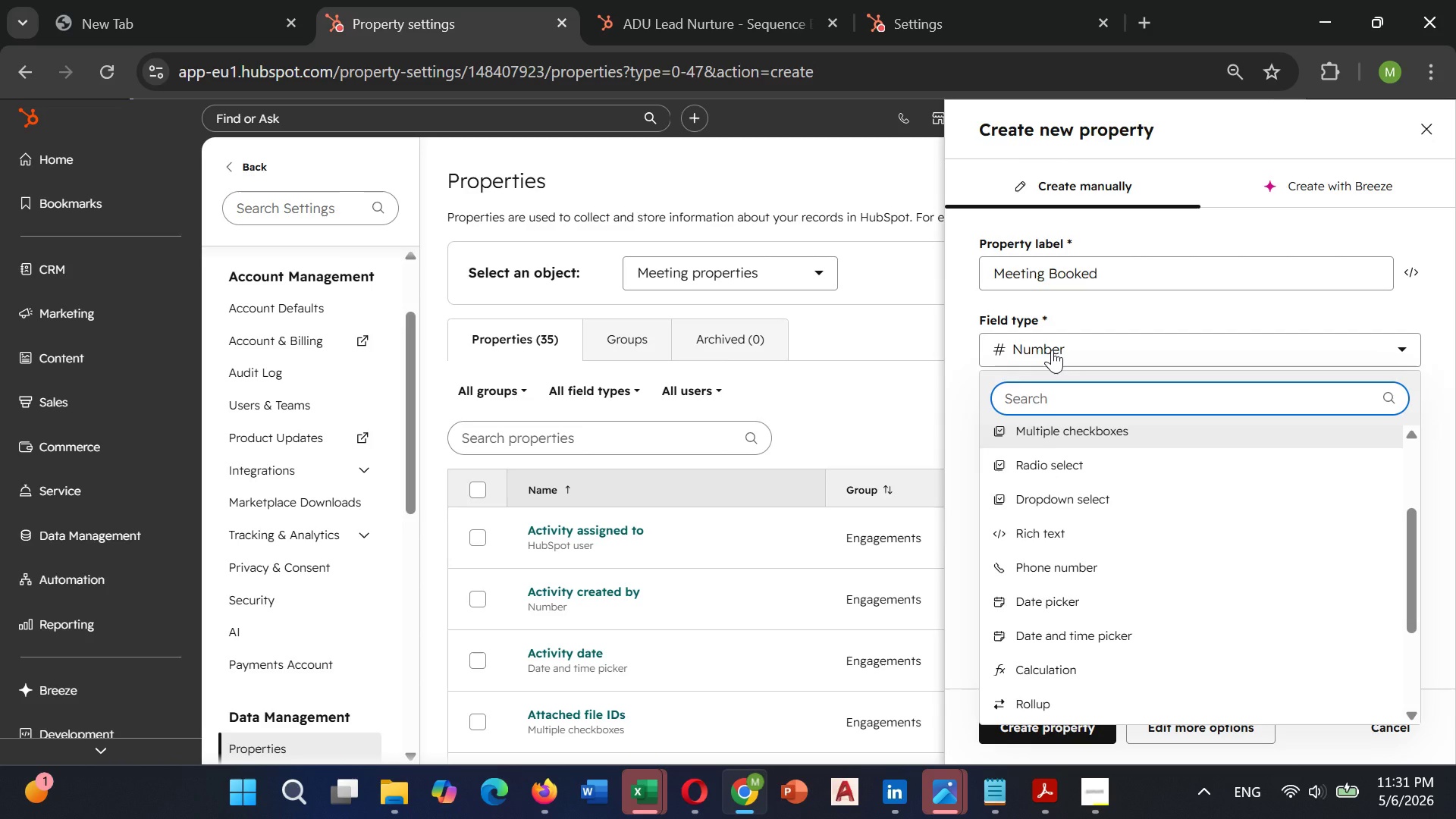 
left_click([1052, 350])
 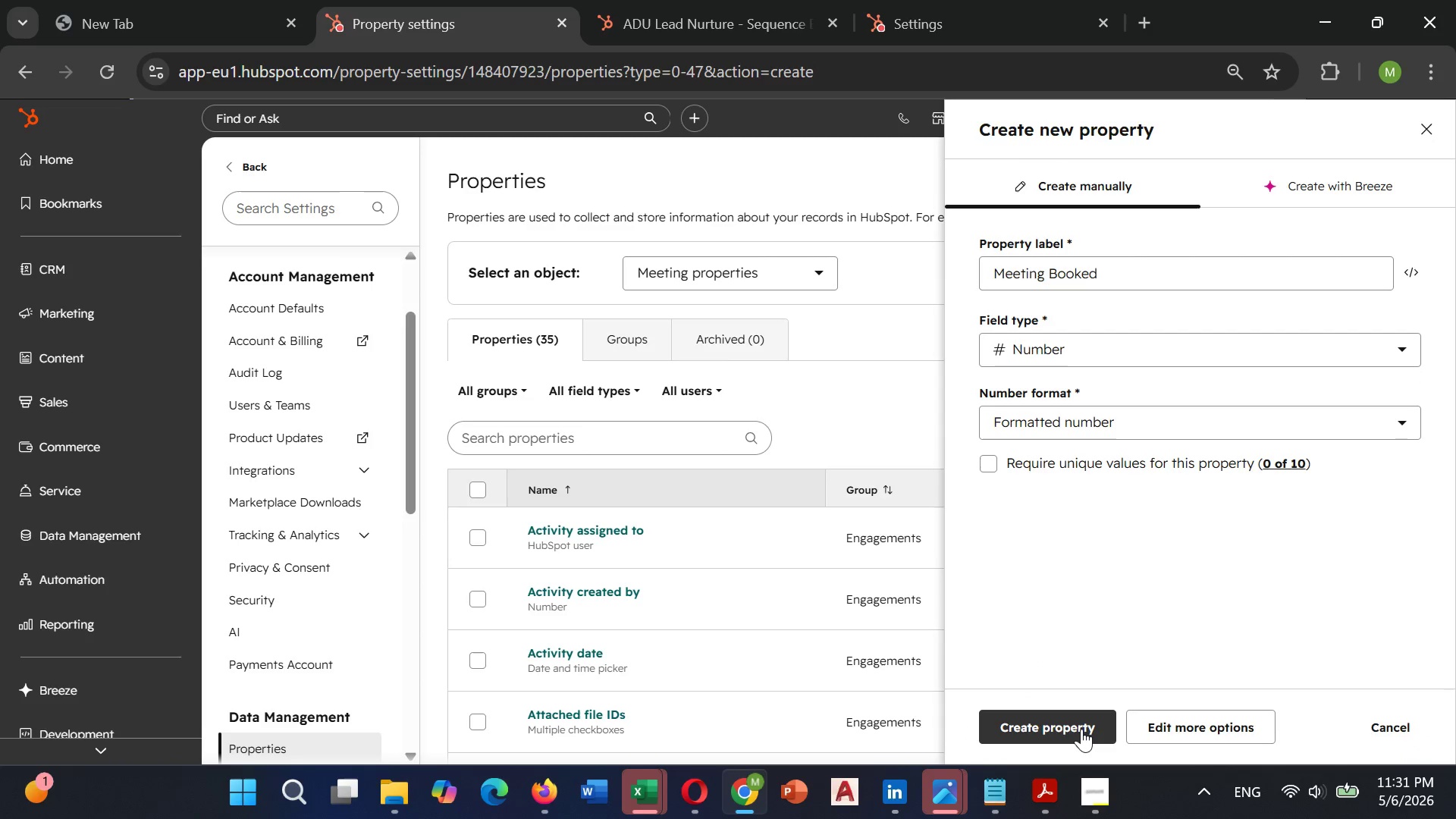 
left_click([1081, 728])
 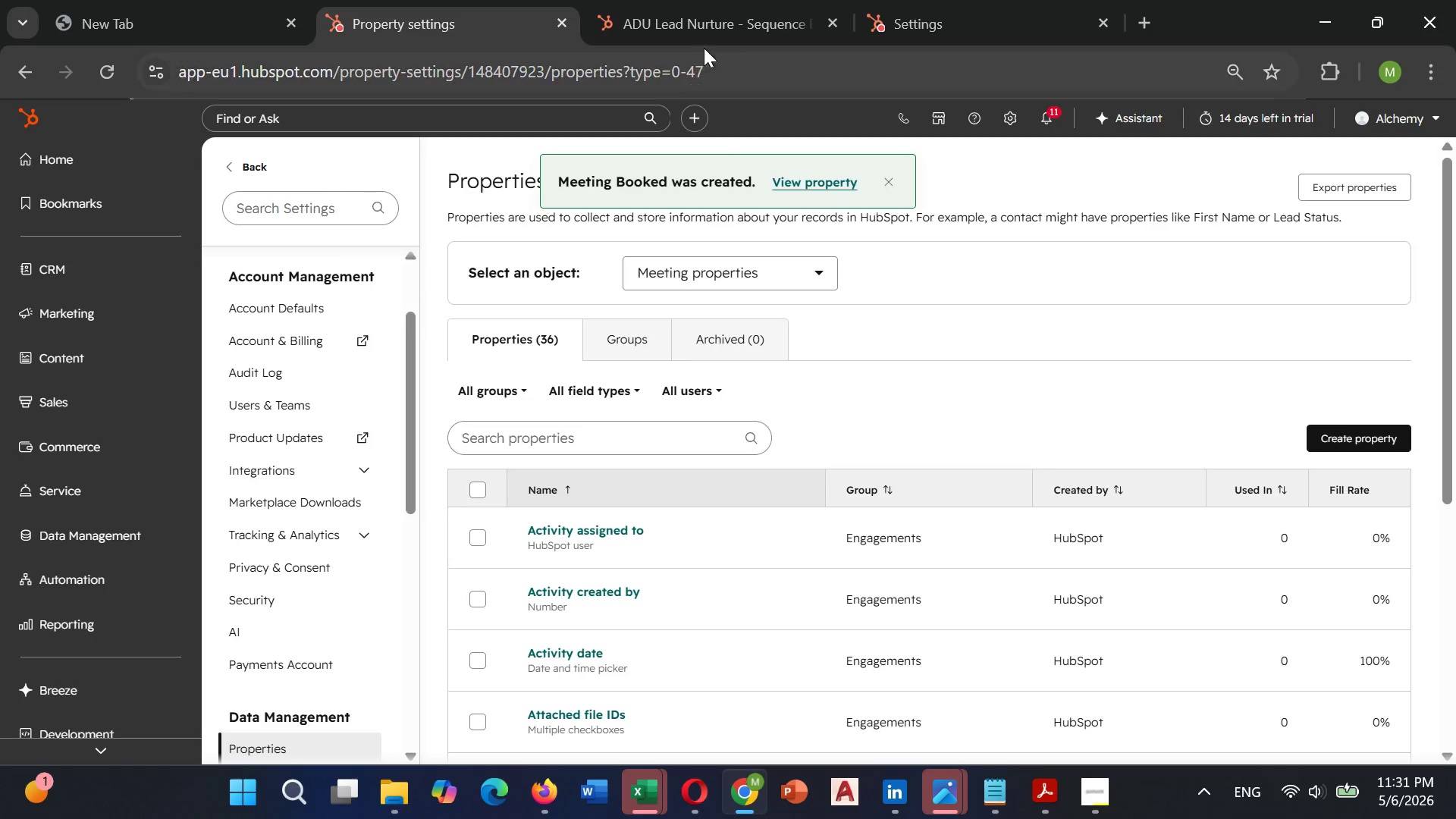 
left_click([714, 30])
 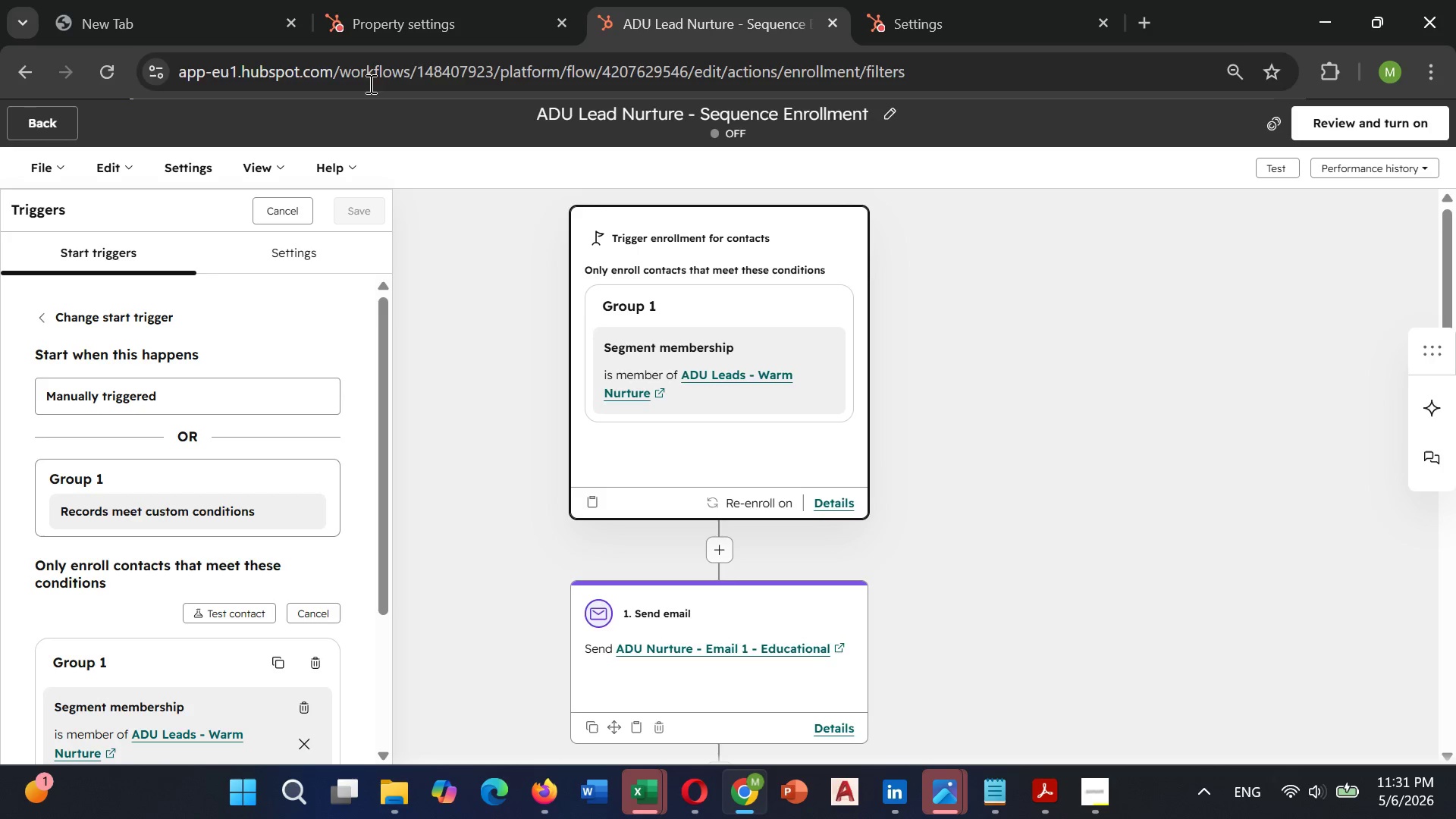 
left_click([431, 15])
 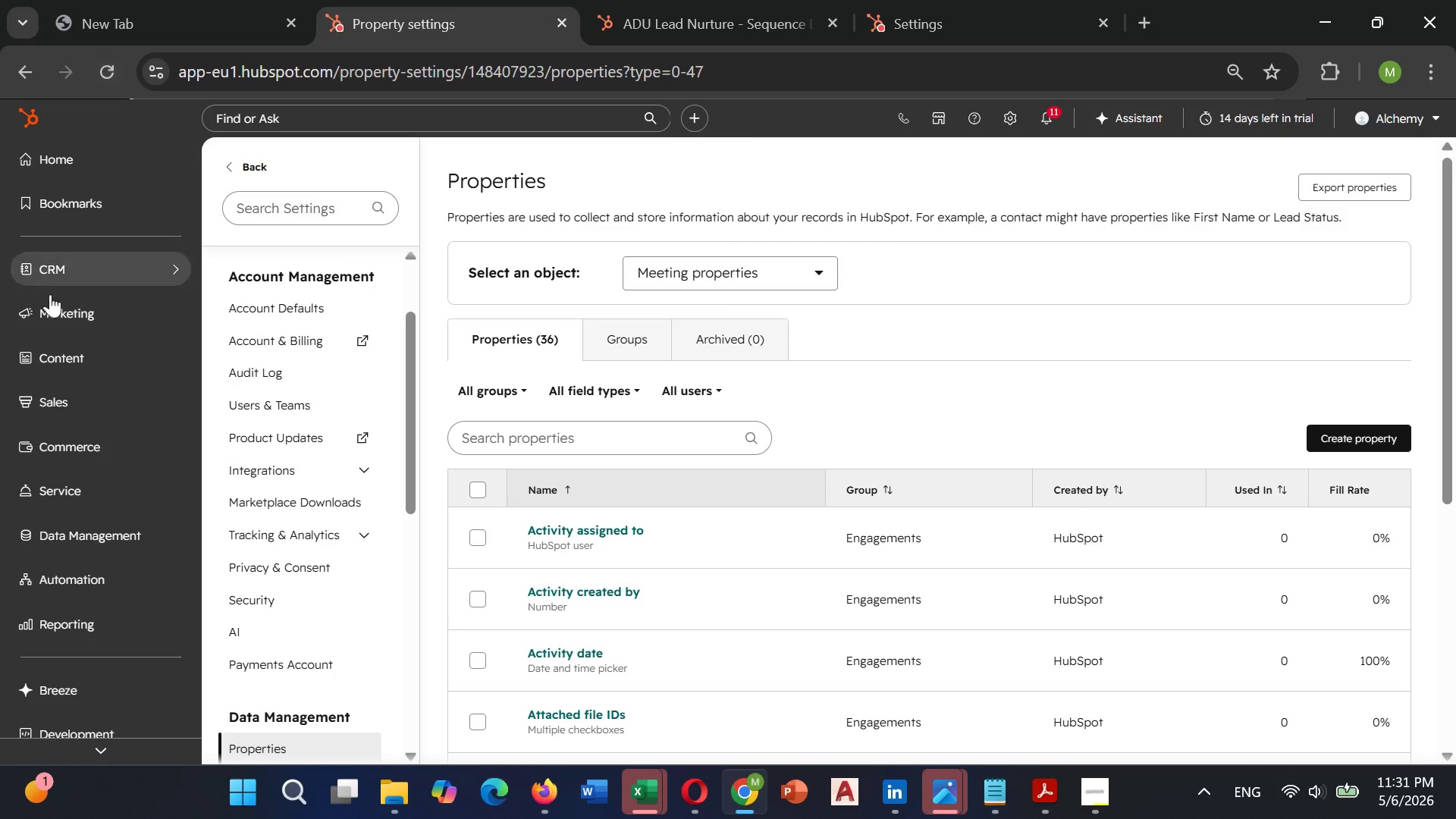 
left_click([71, 265])
 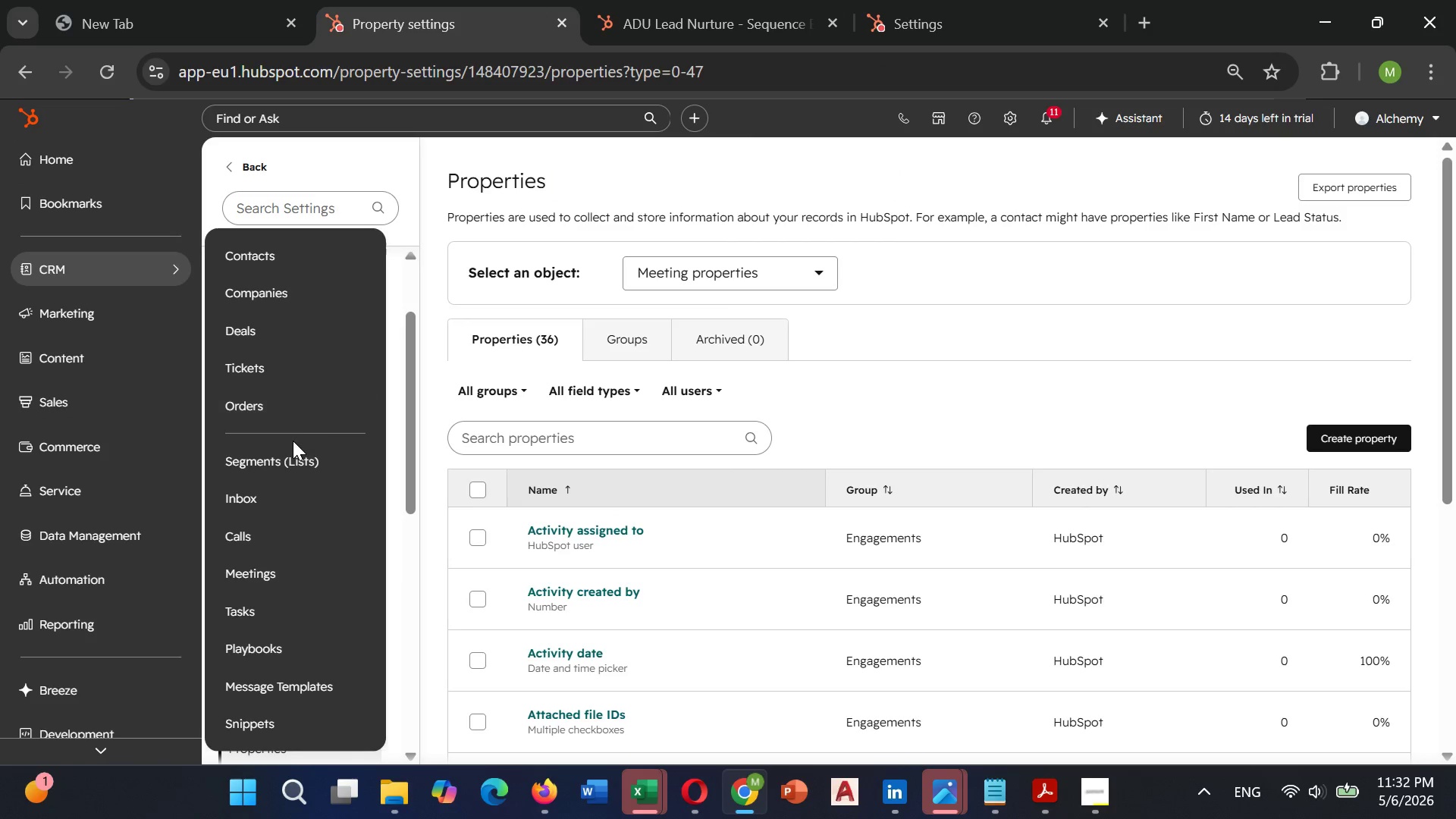 
left_click([291, 449])
 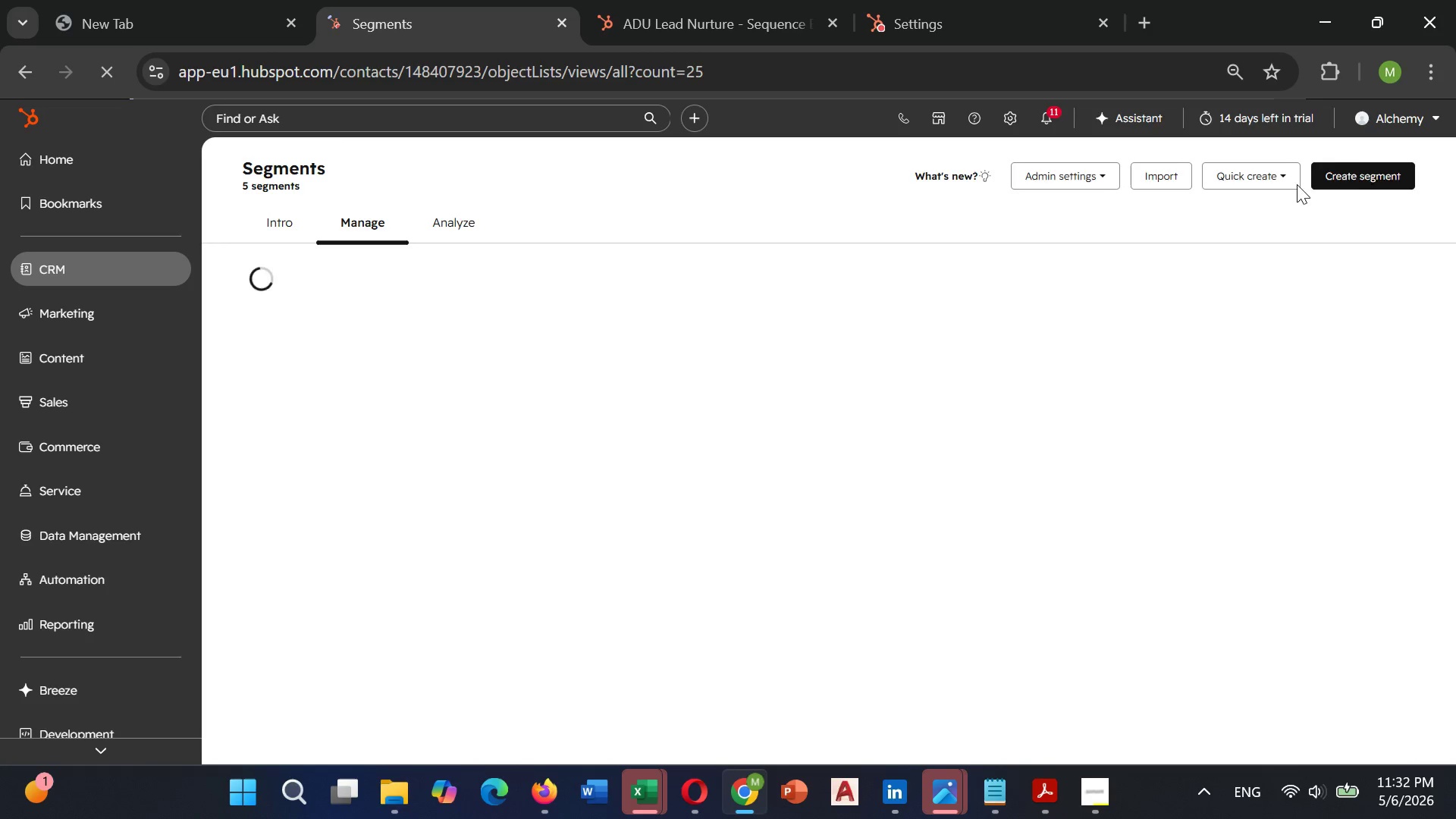 
wait(5.74)
 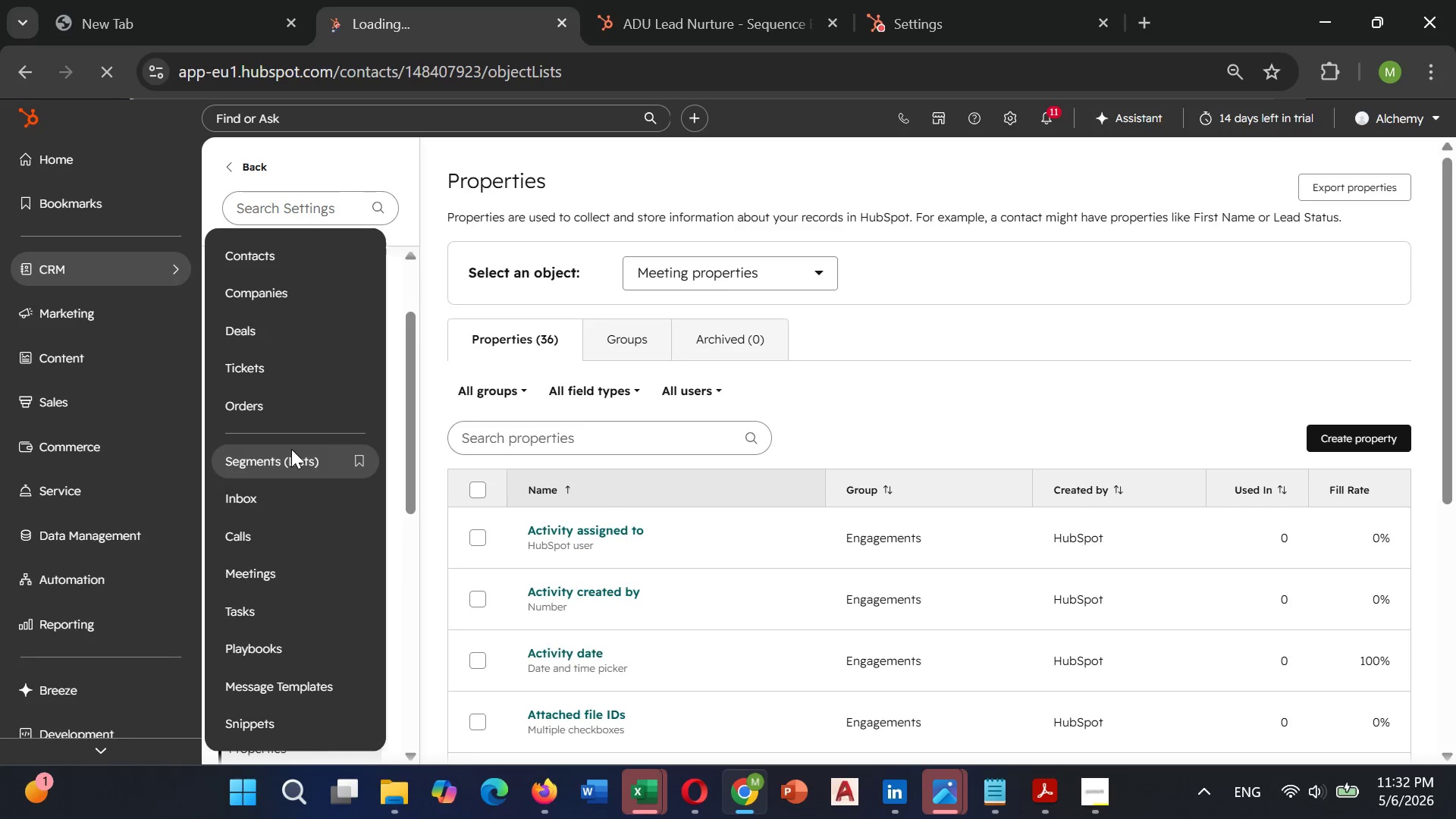 
left_click([1339, 171])
 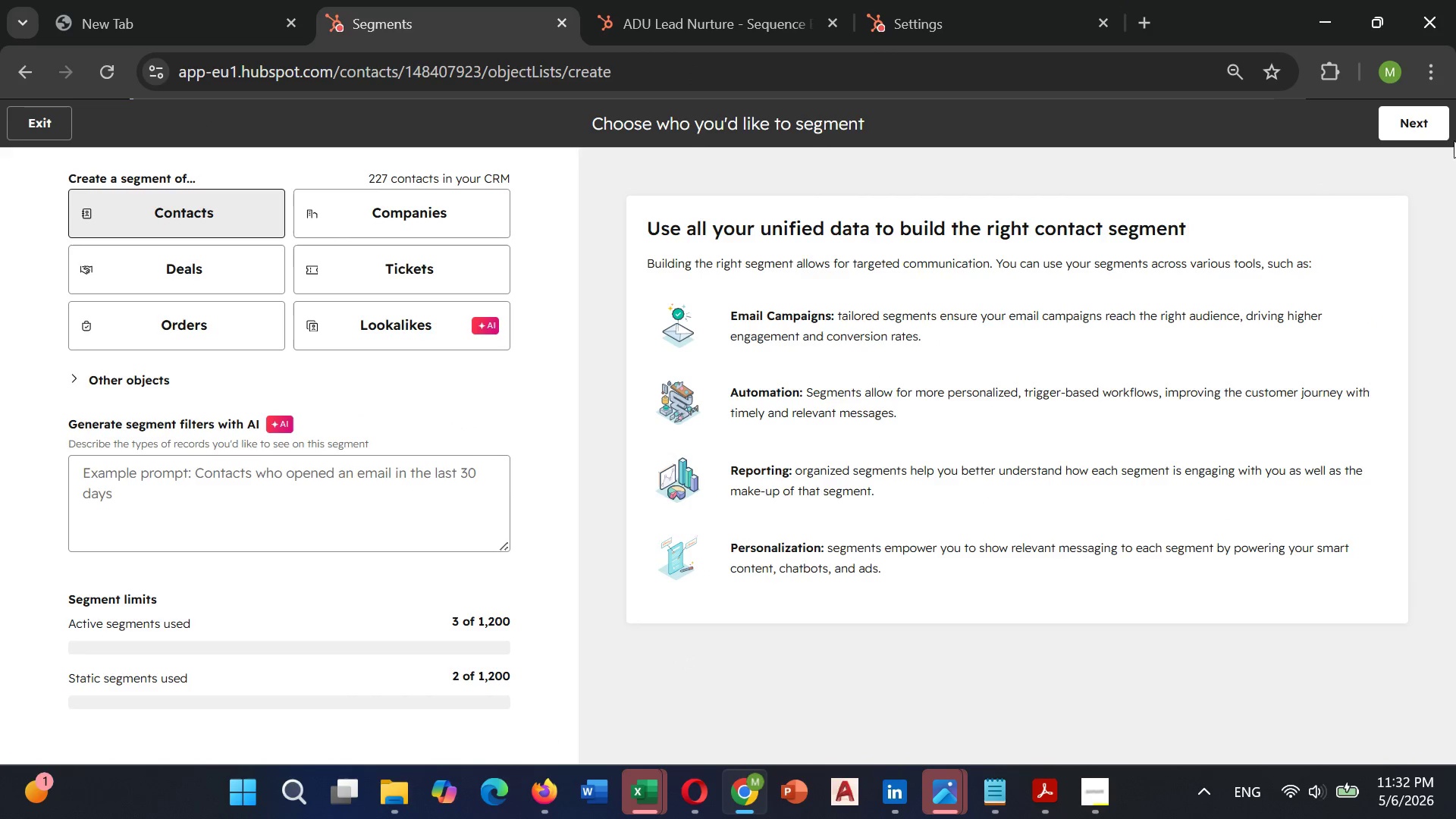 
left_click([1434, 127])
 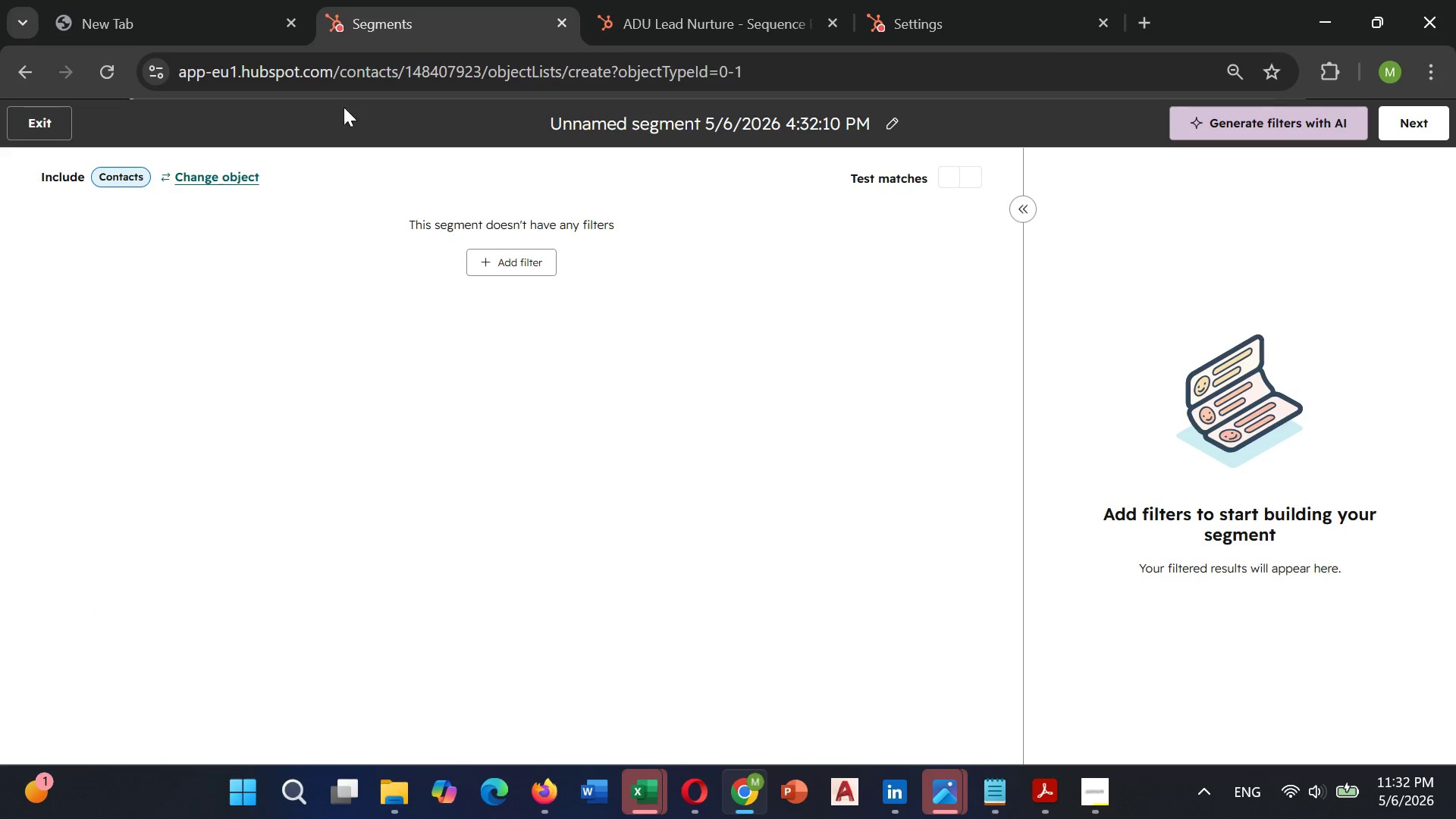 
wait(8.3)
 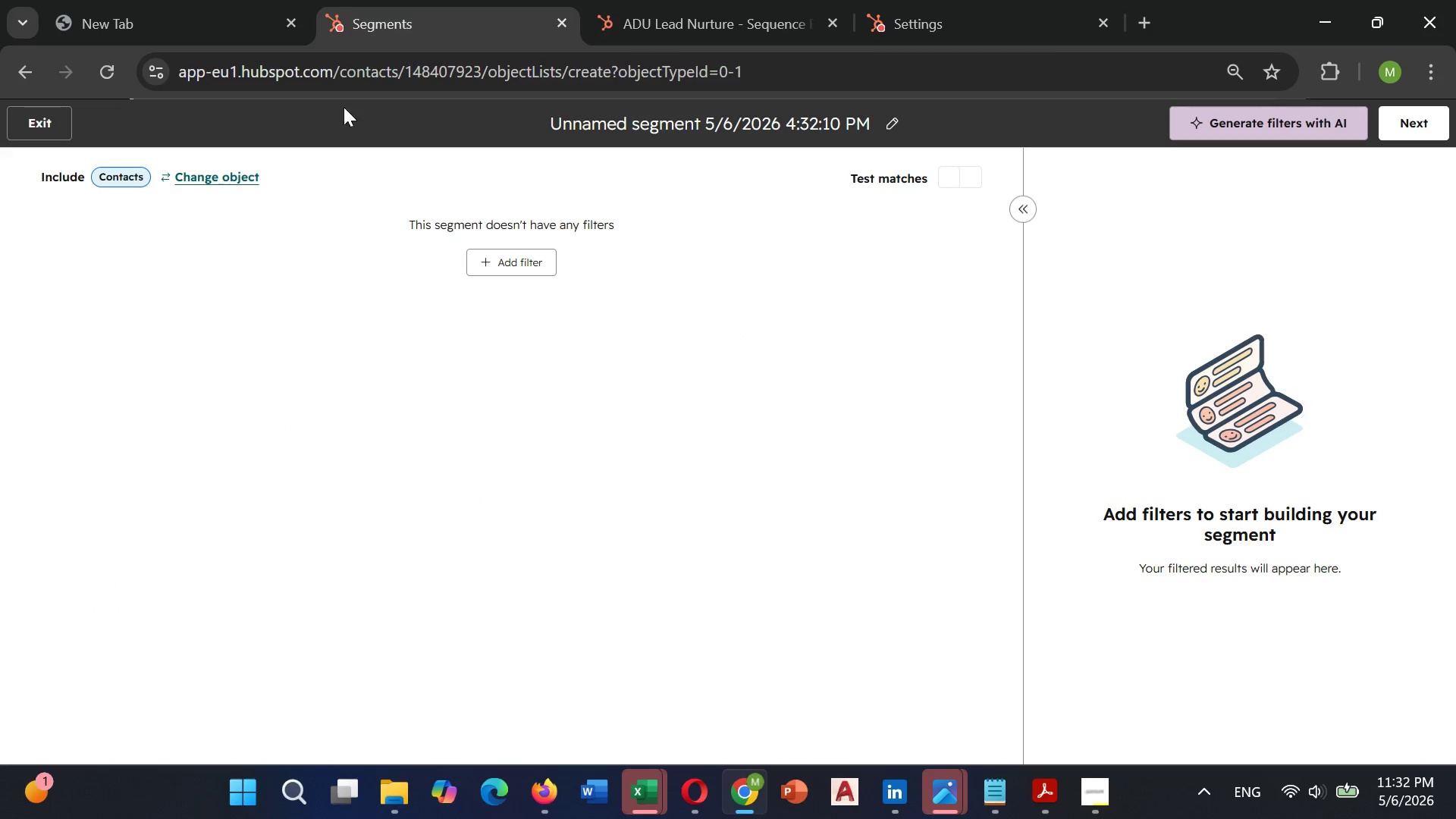 
left_click([42, 108])
 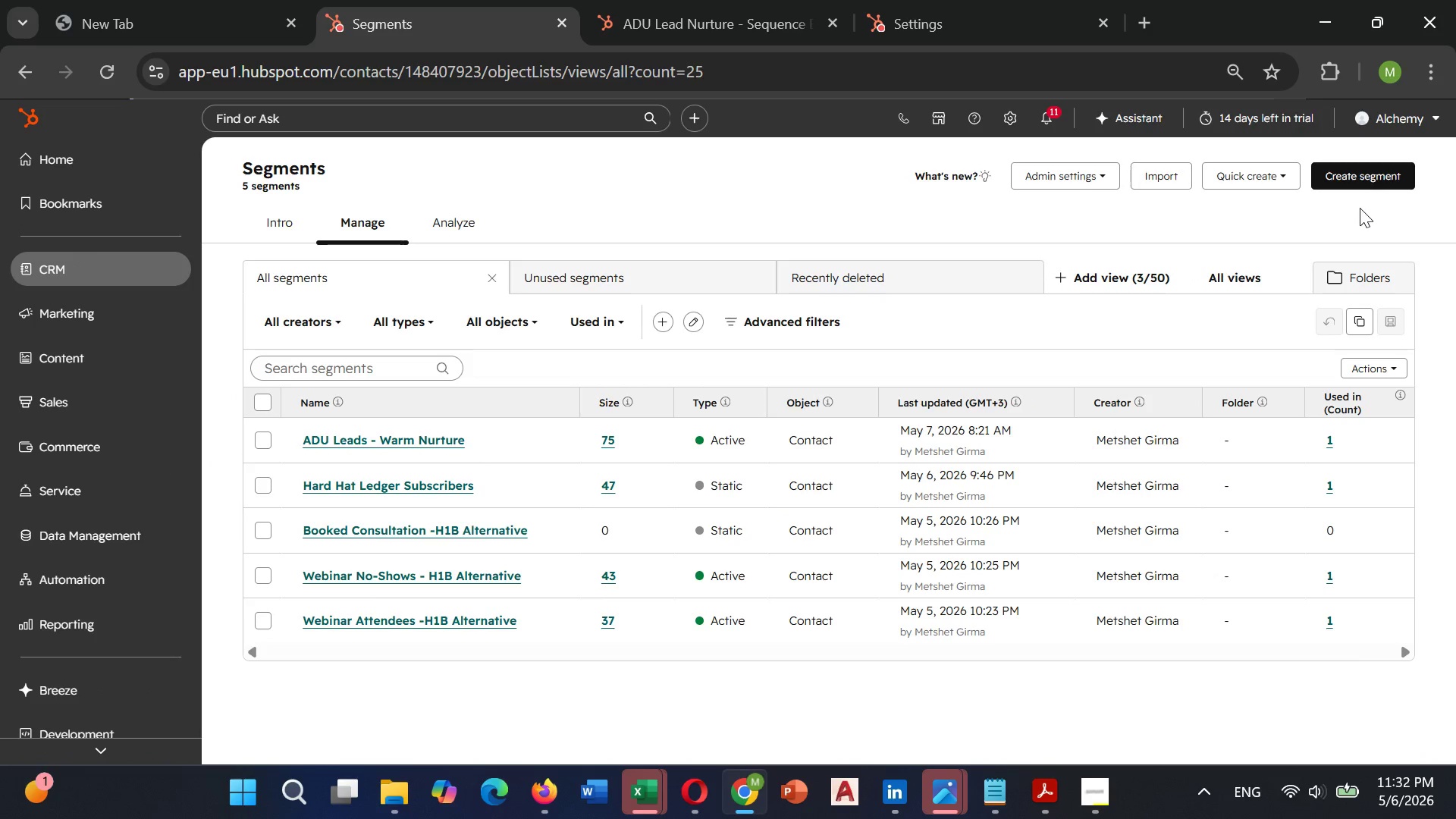 
left_click([1369, 181])
 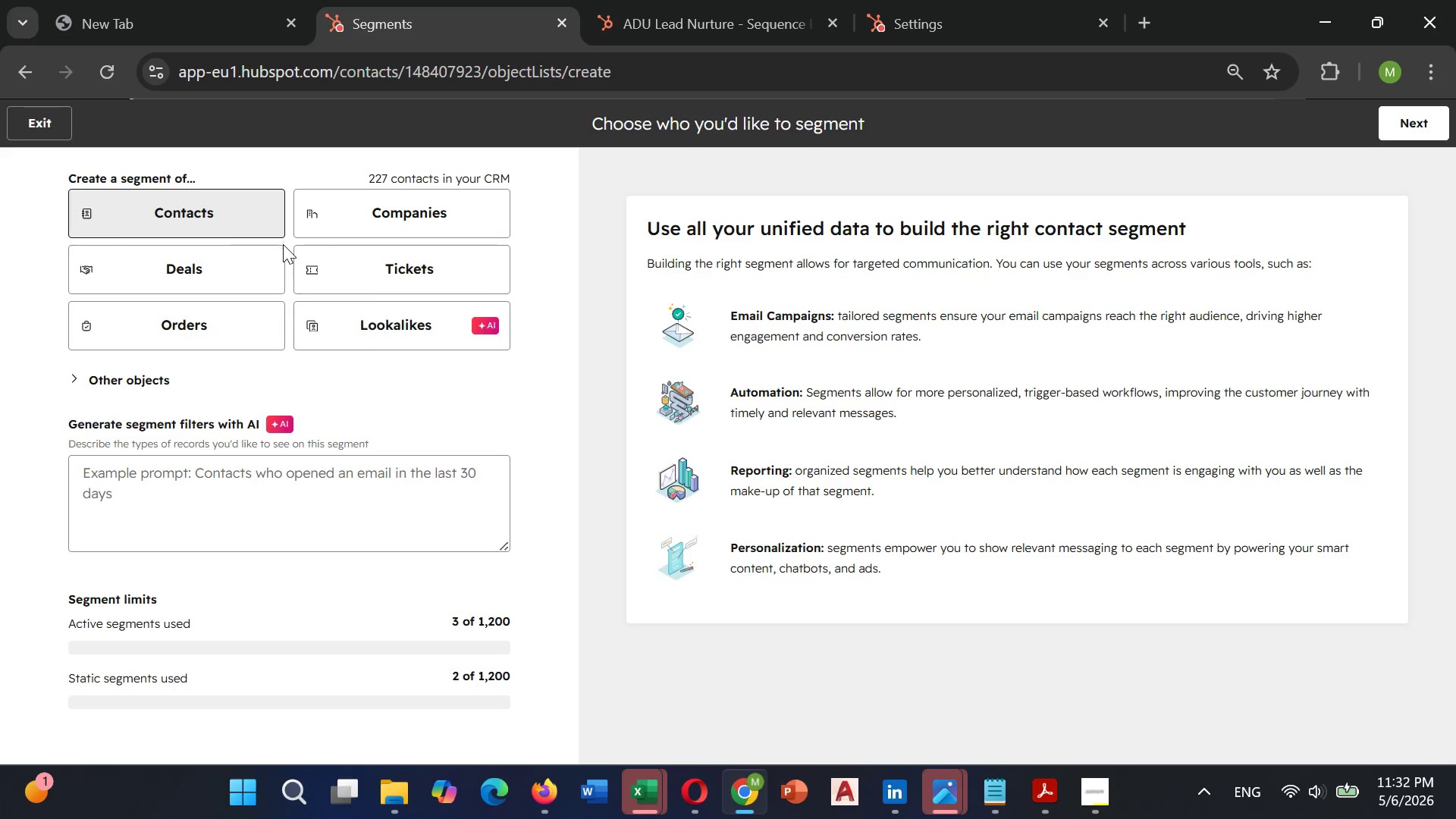 
scroll: coordinate [427, 296], scroll_direction: down, amount: 1.0
 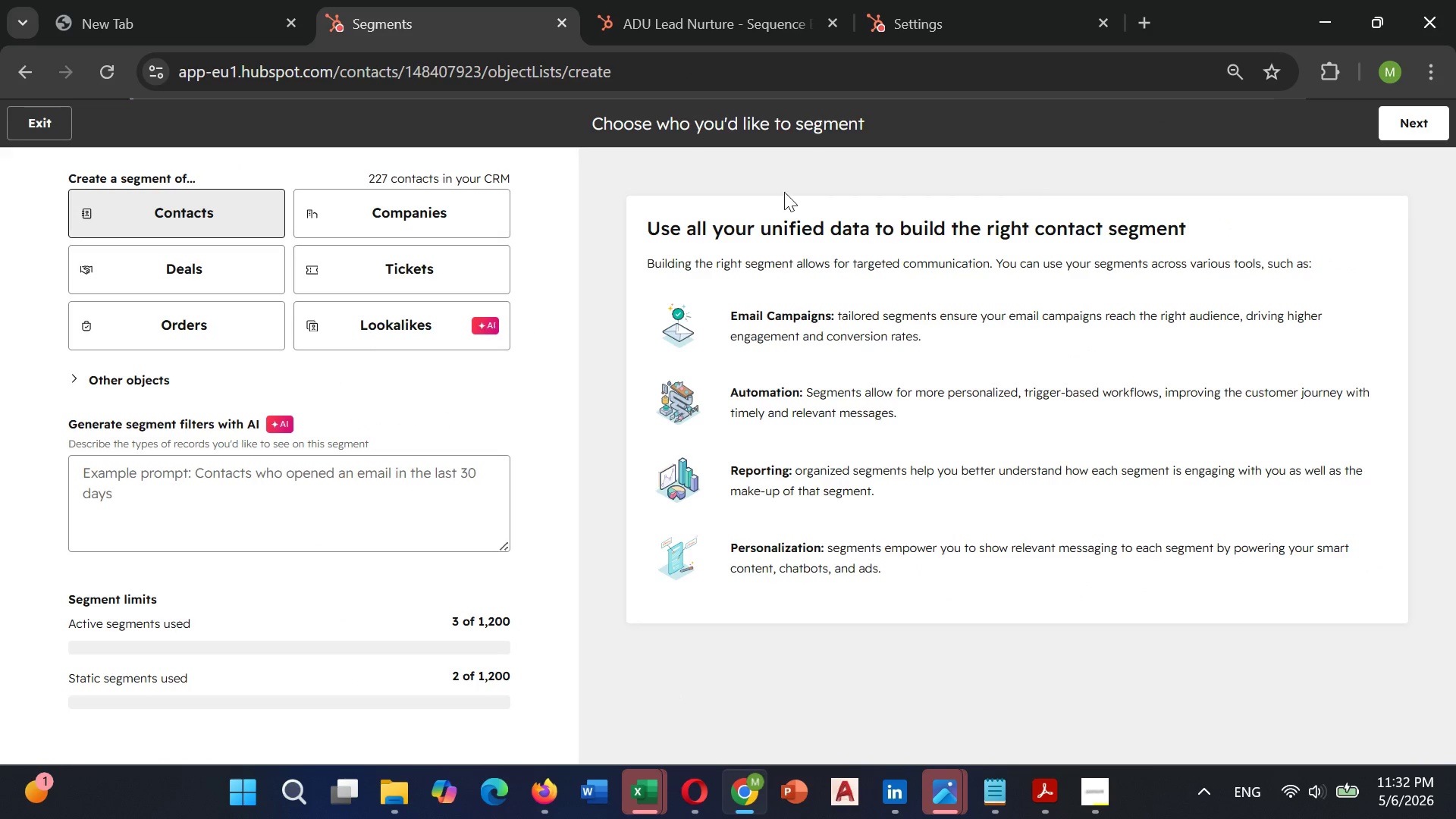 
scroll: coordinate [325, 183], scroll_direction: up, amount: 1.0
 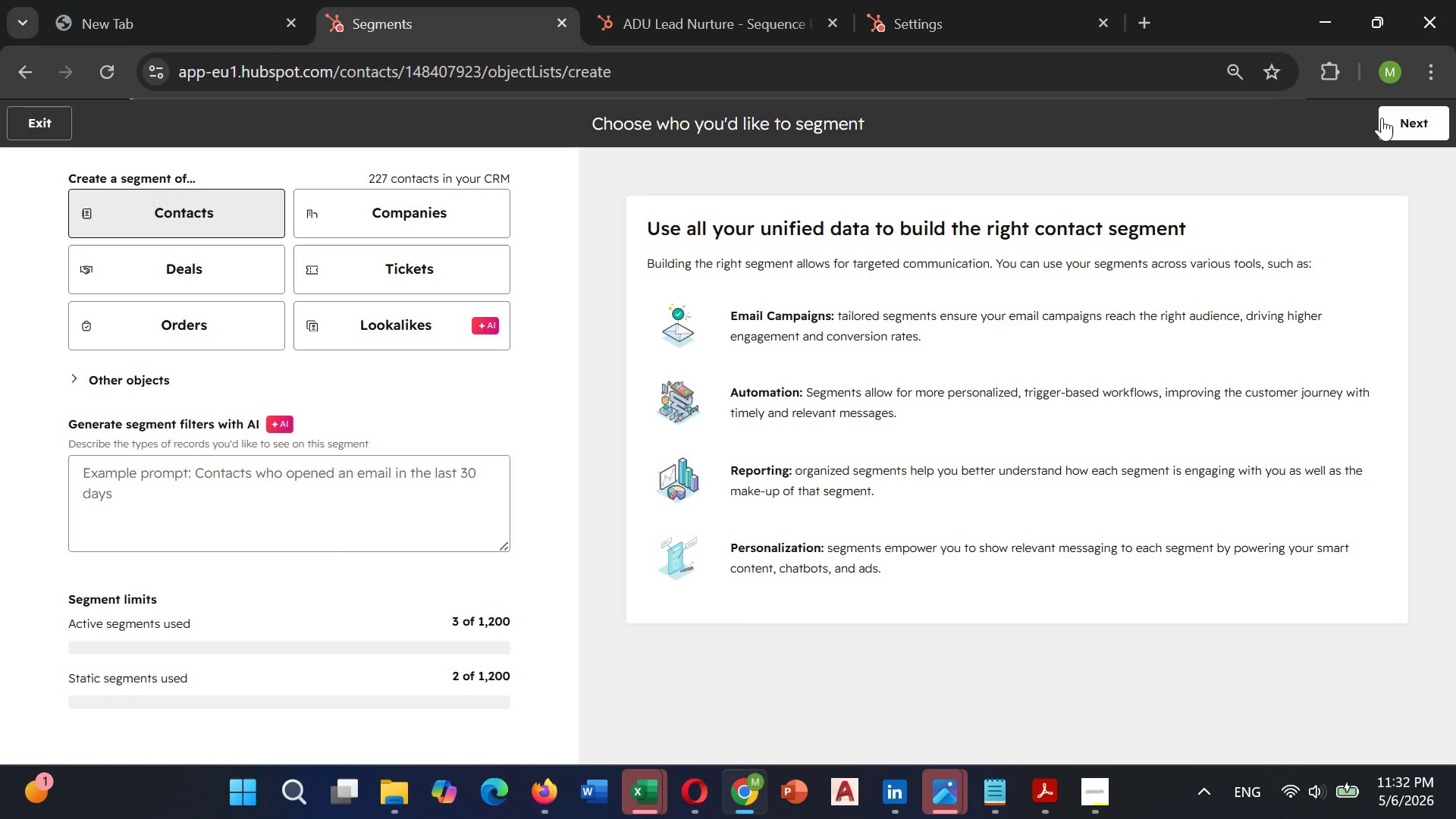 
left_click([1398, 117])
 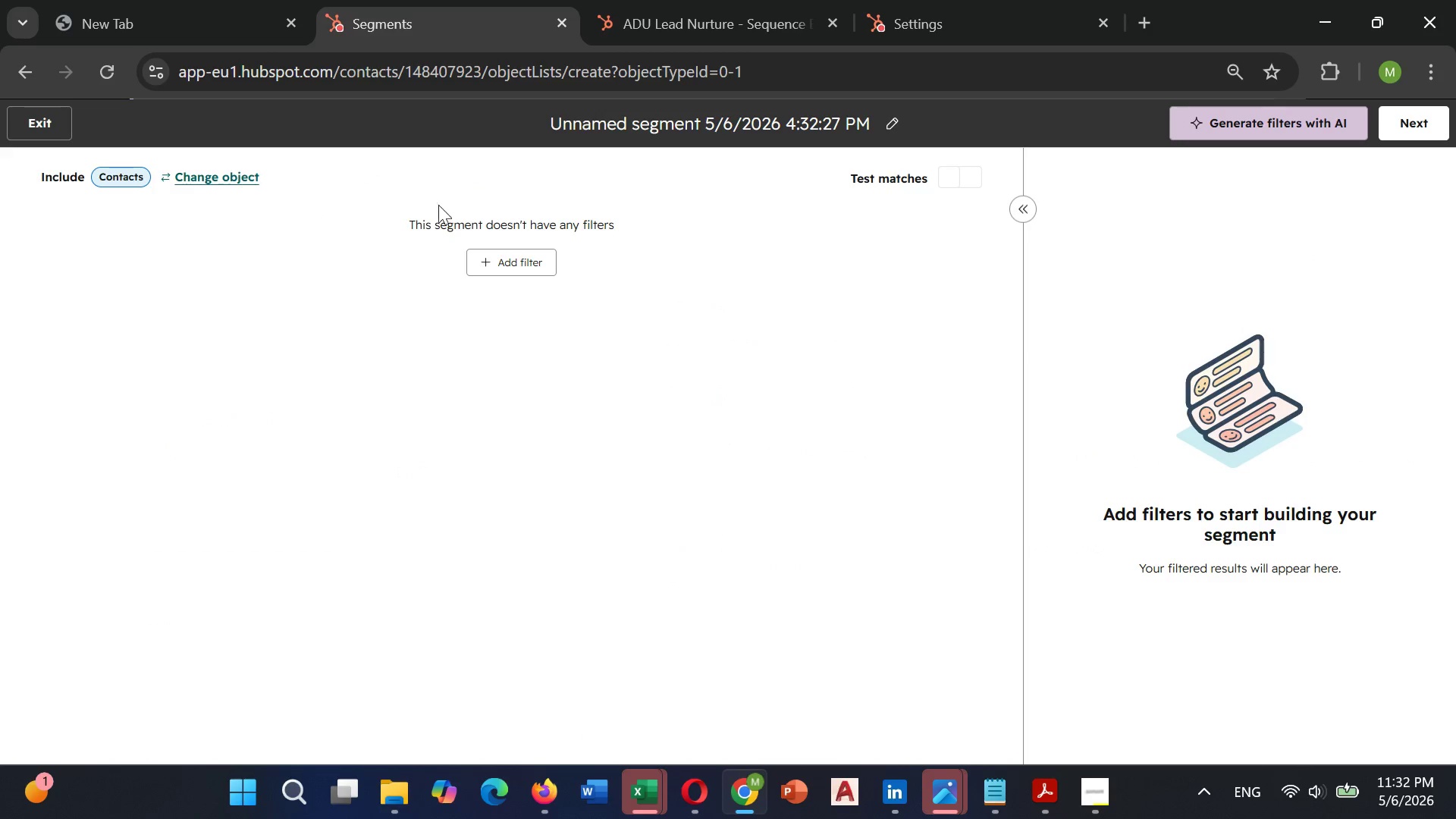 
left_click([520, 256])
 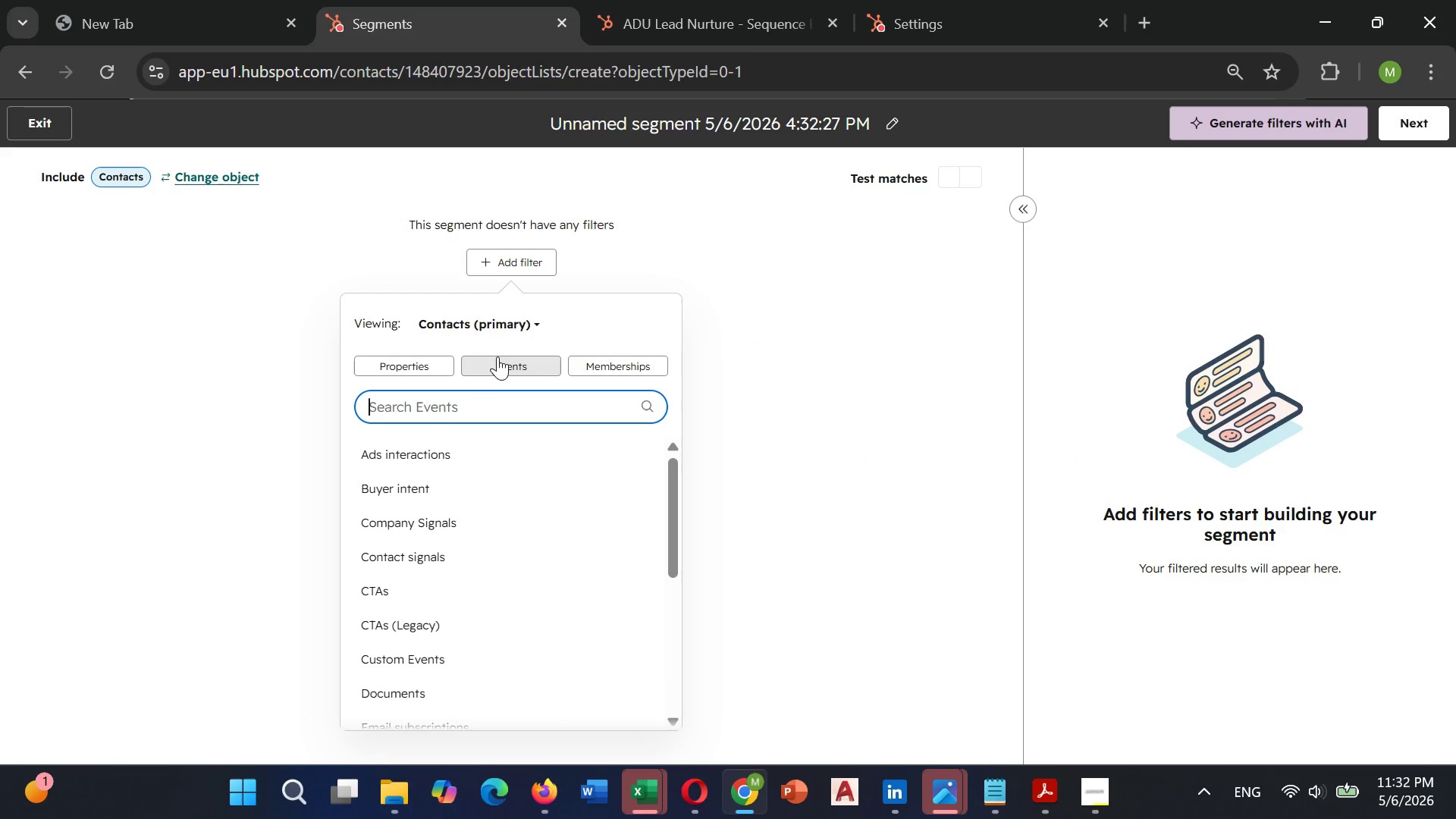 
scroll: coordinate [403, 606], scroll_direction: down, amount: 4.0
 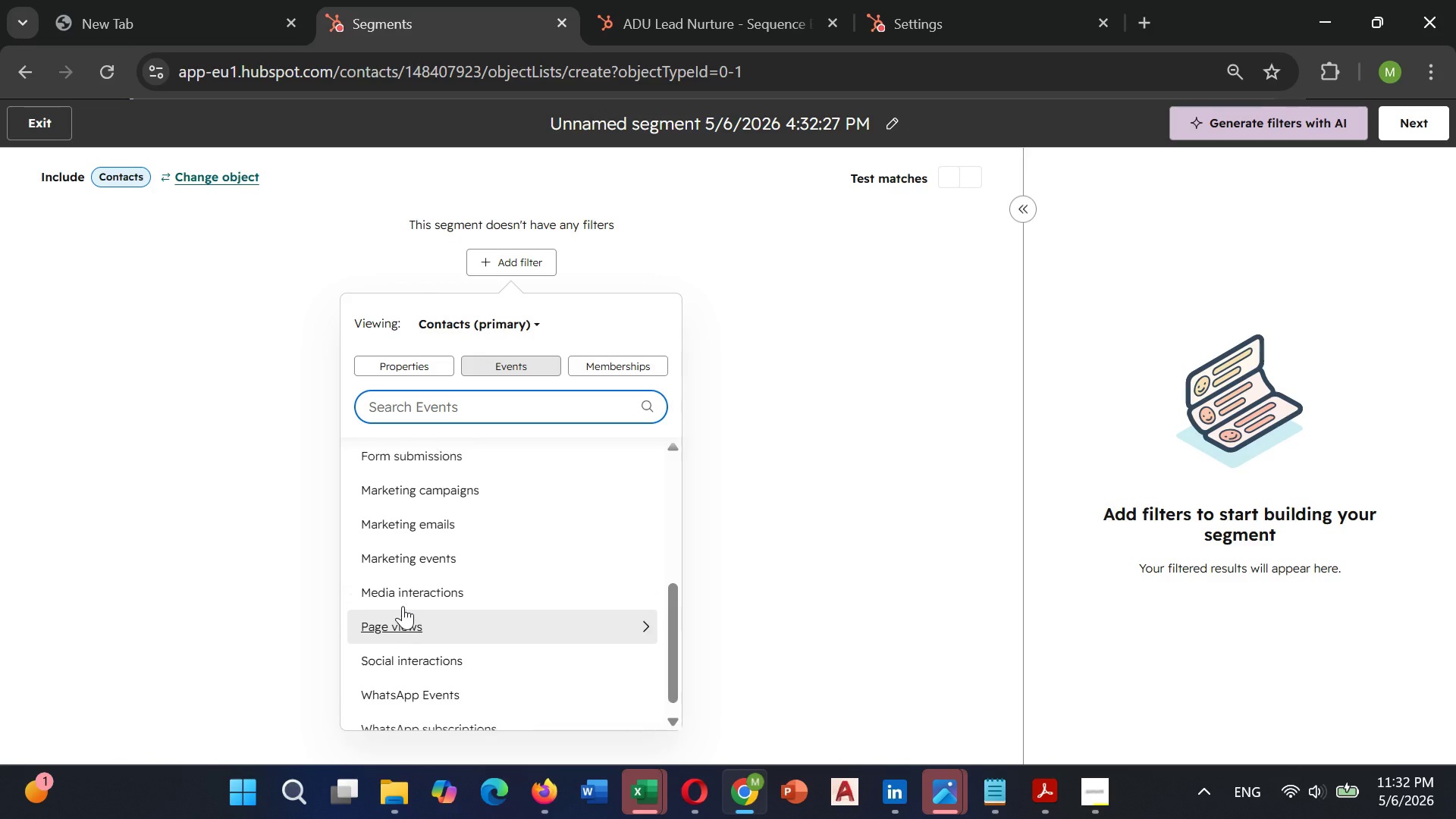 
scroll: coordinate [403, 606], scroll_direction: up, amount: 4.0
 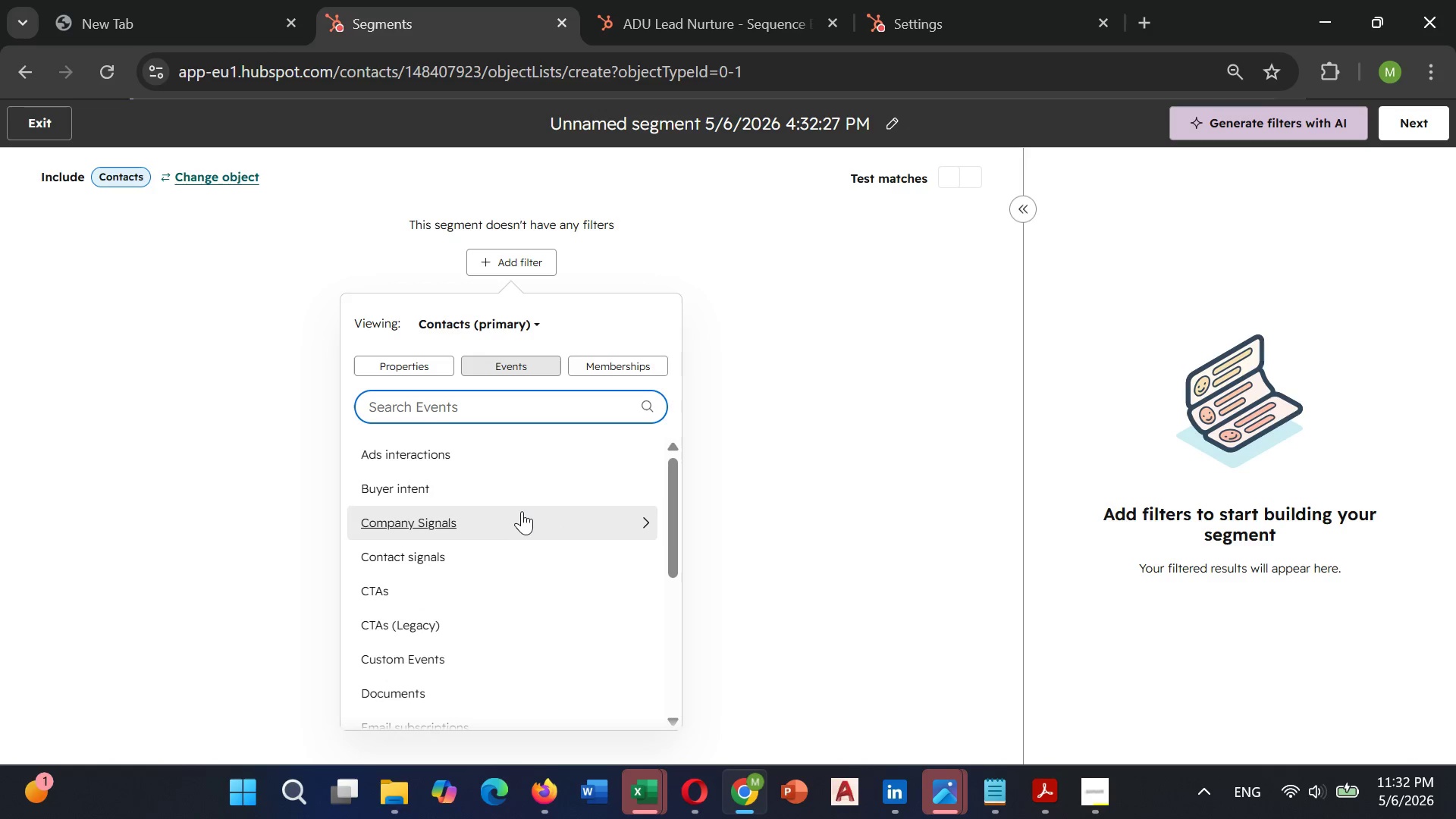 
scroll: coordinate [522, 513], scroll_direction: down, amount: 4.0
 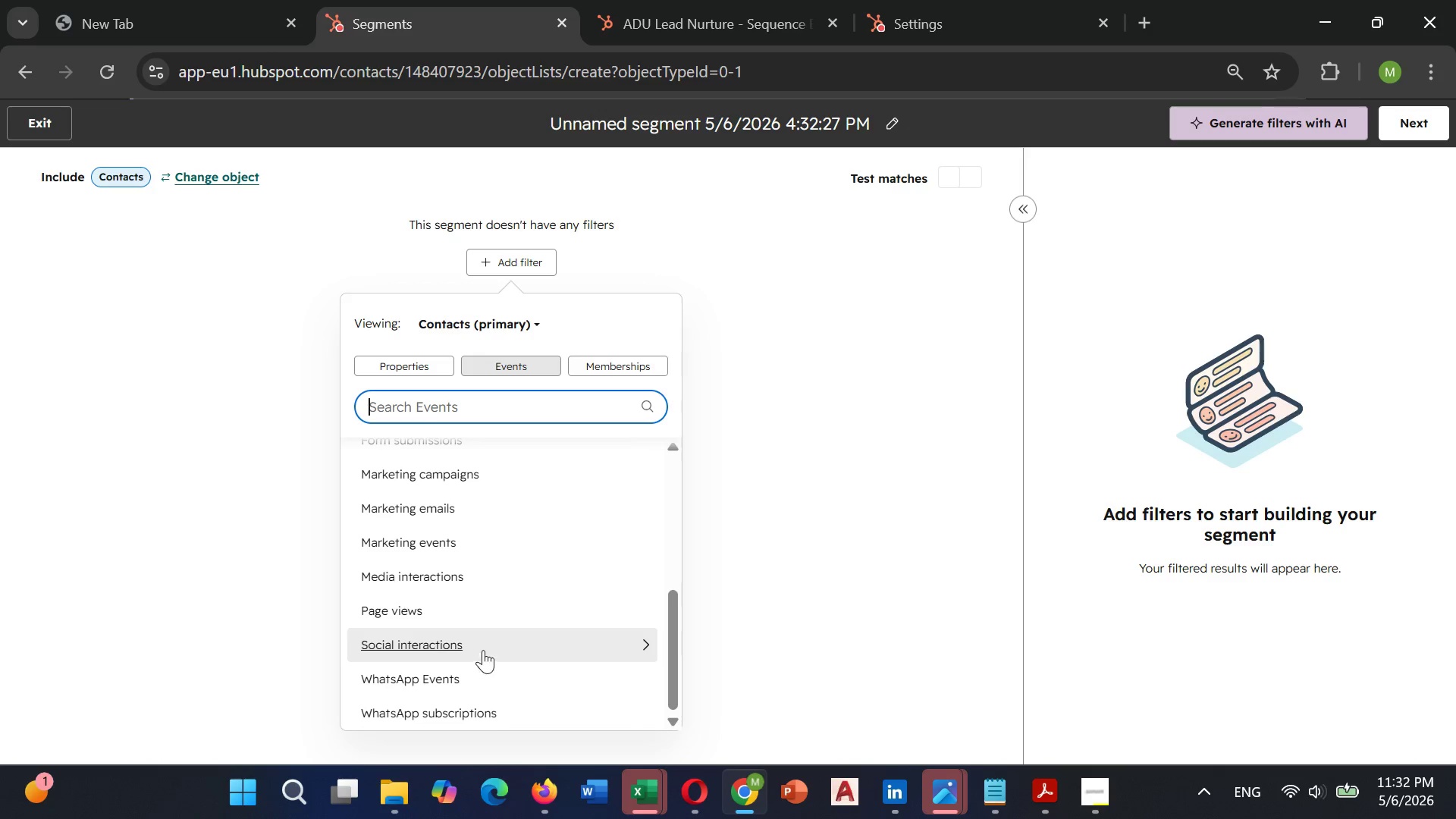 
scroll: coordinate [499, 549], scroll_direction: up, amount: 11.0
 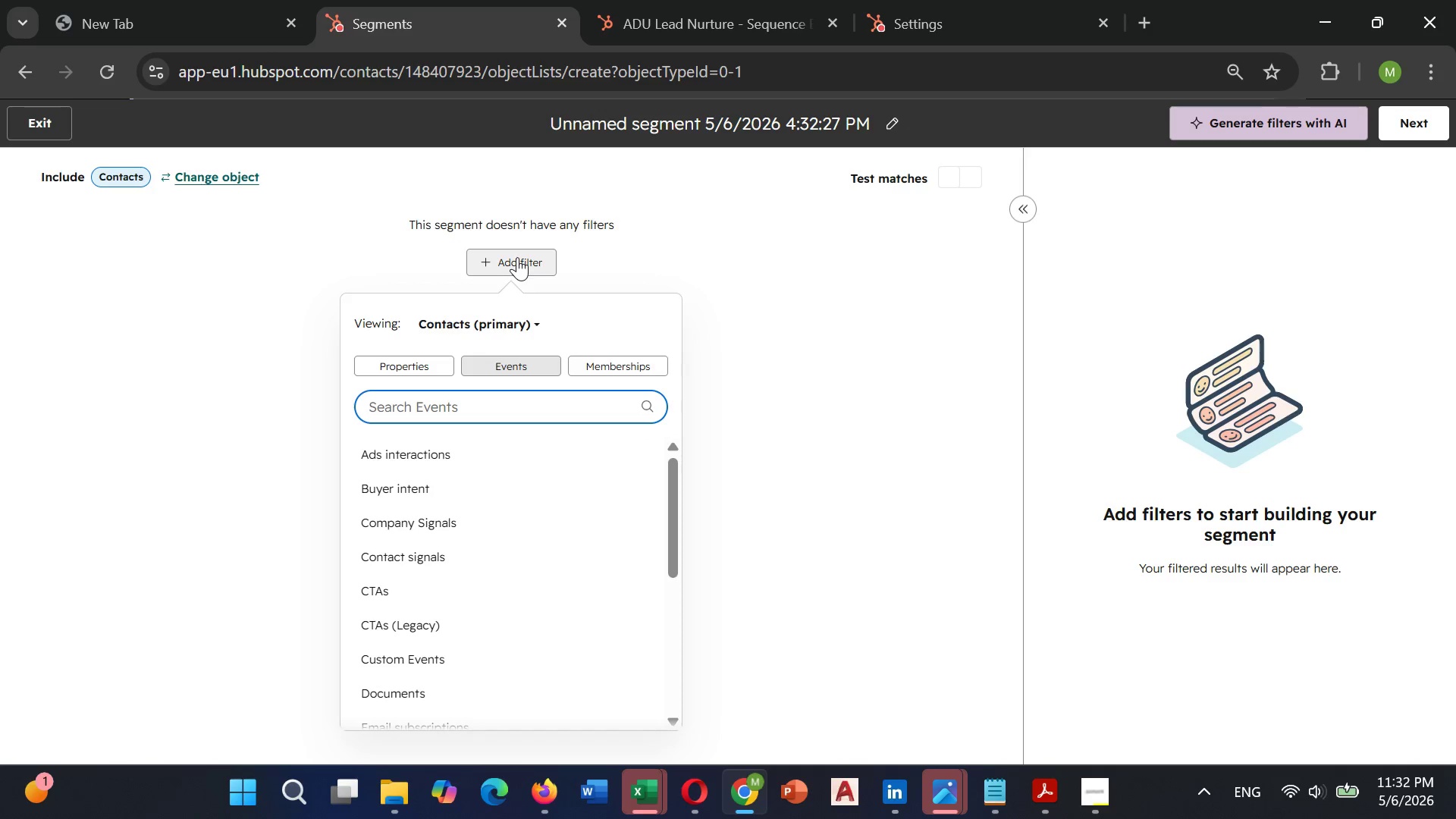 
left_click([517, 257])
 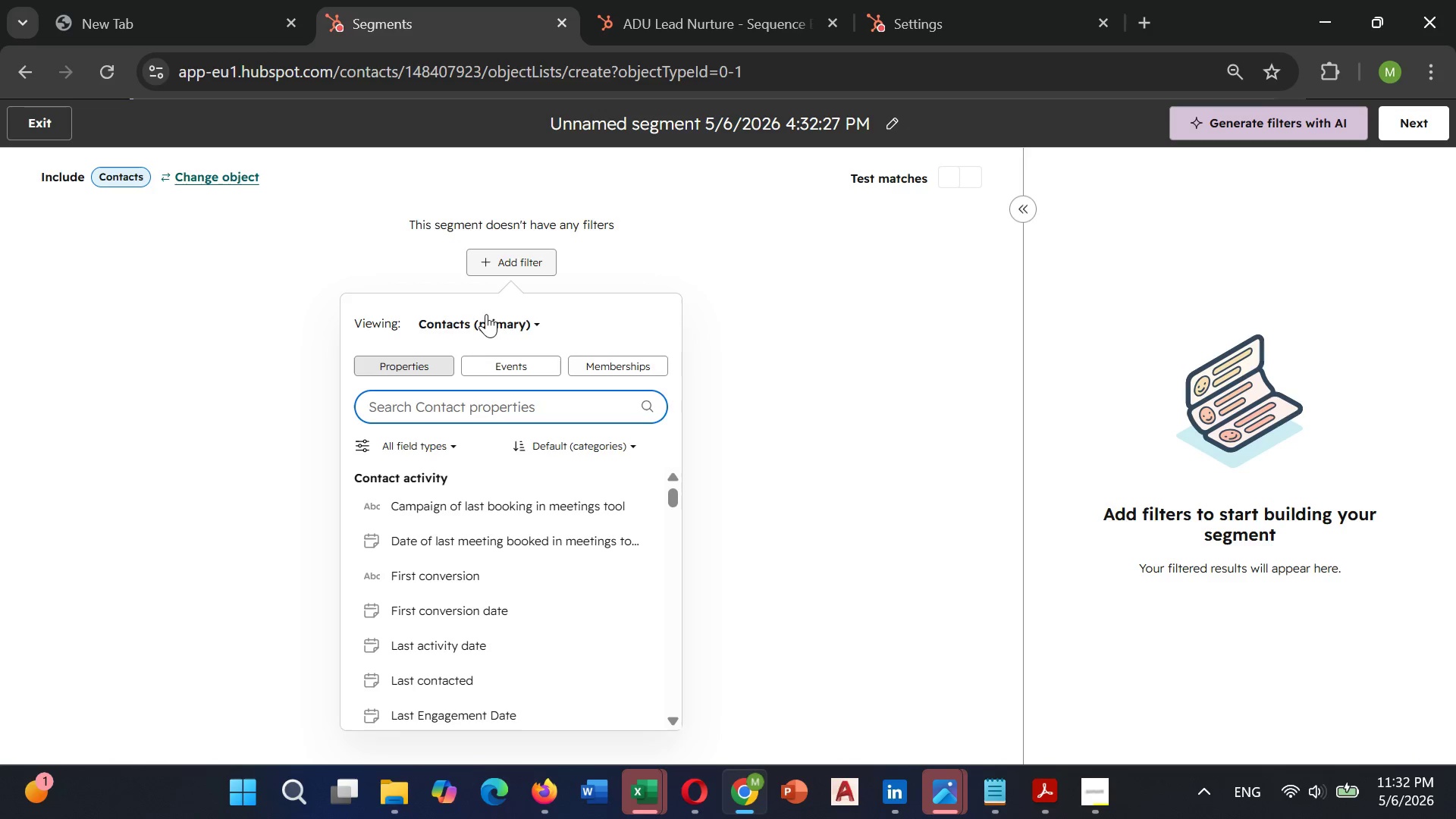 
left_click([488, 316])
 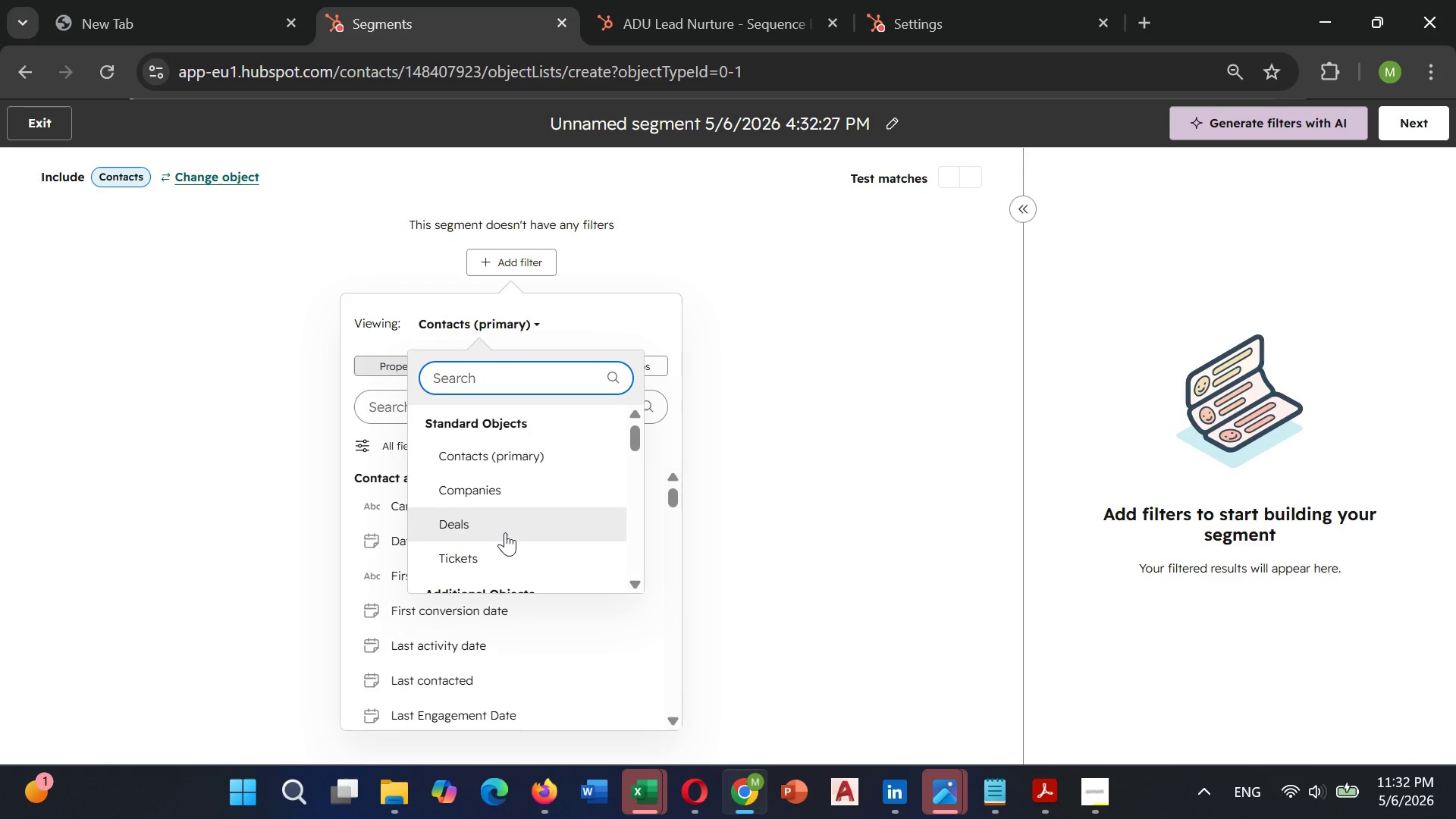 
scroll: coordinate [505, 532], scroll_direction: down, amount: 2.0
 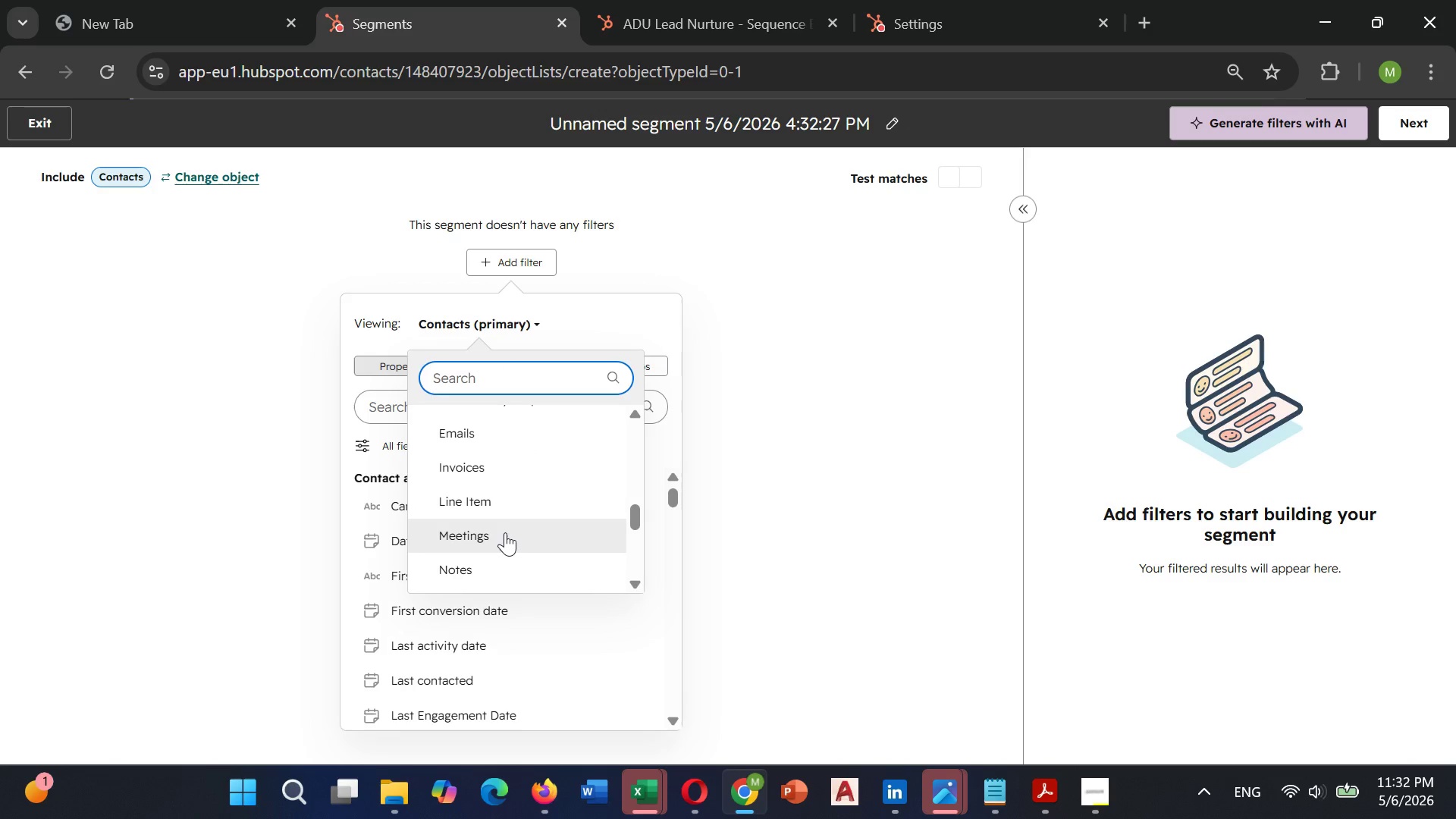 
left_click([505, 532])
 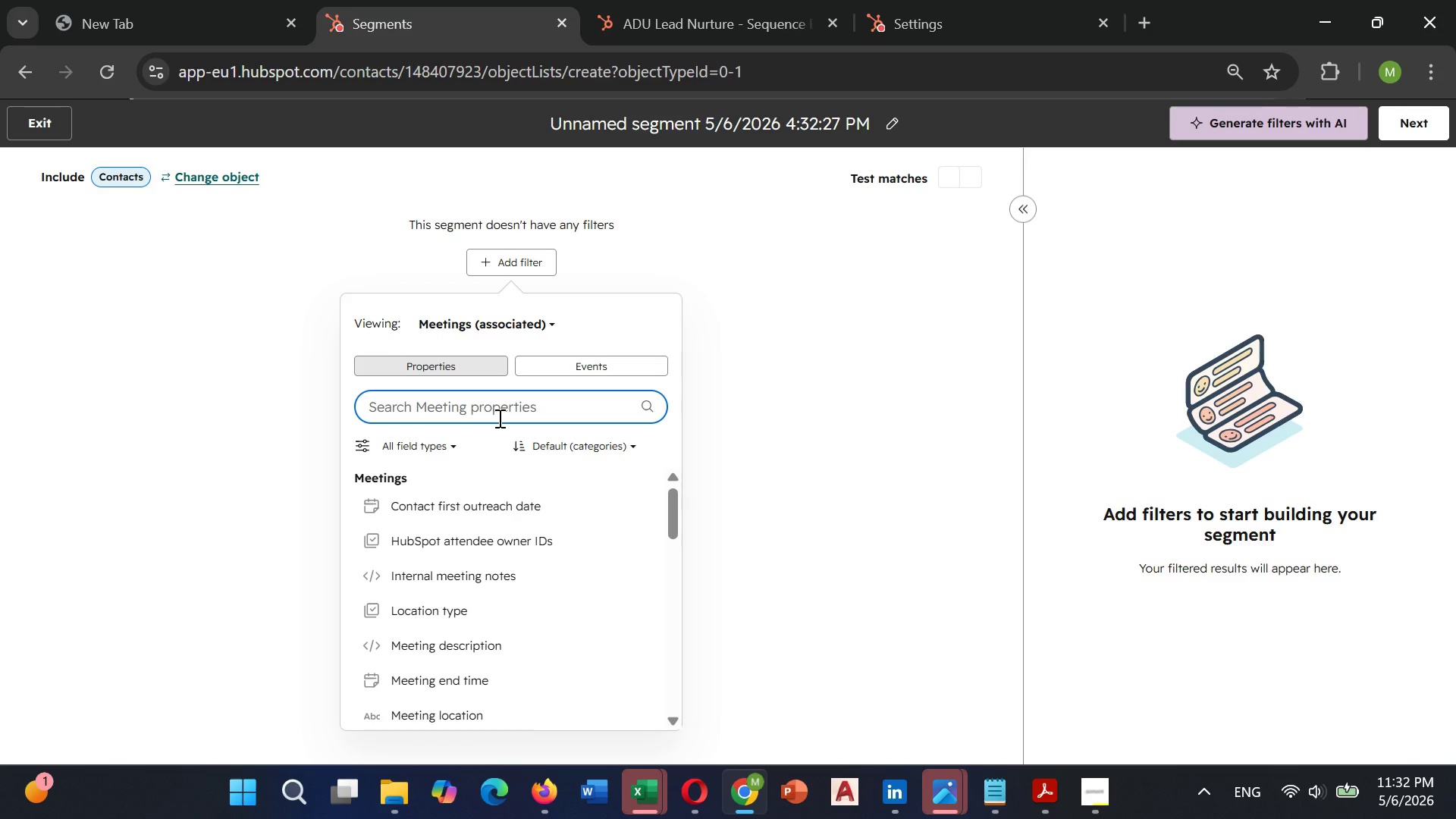 
type(Meeting b)
 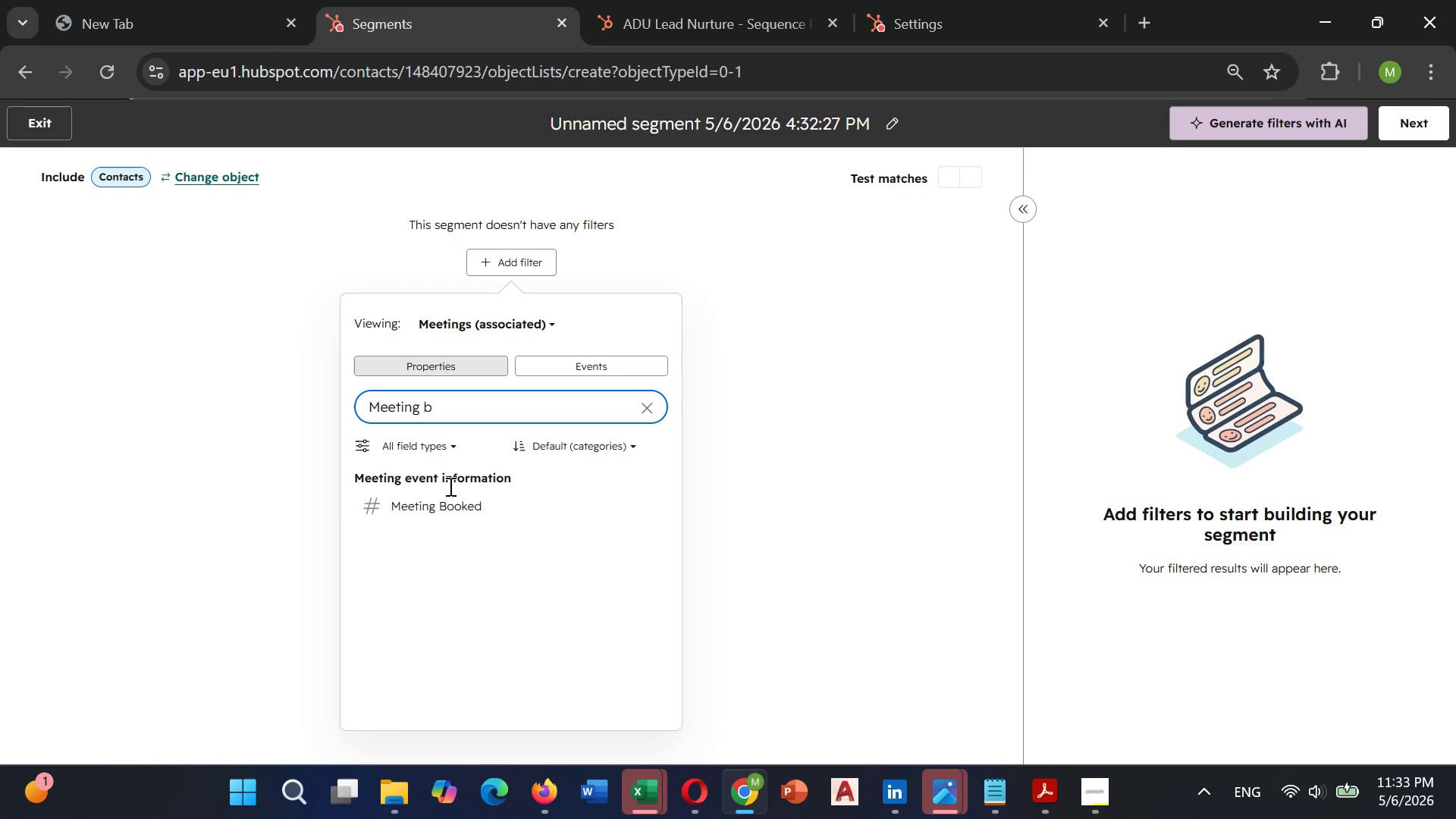 
left_click([452, 504])
 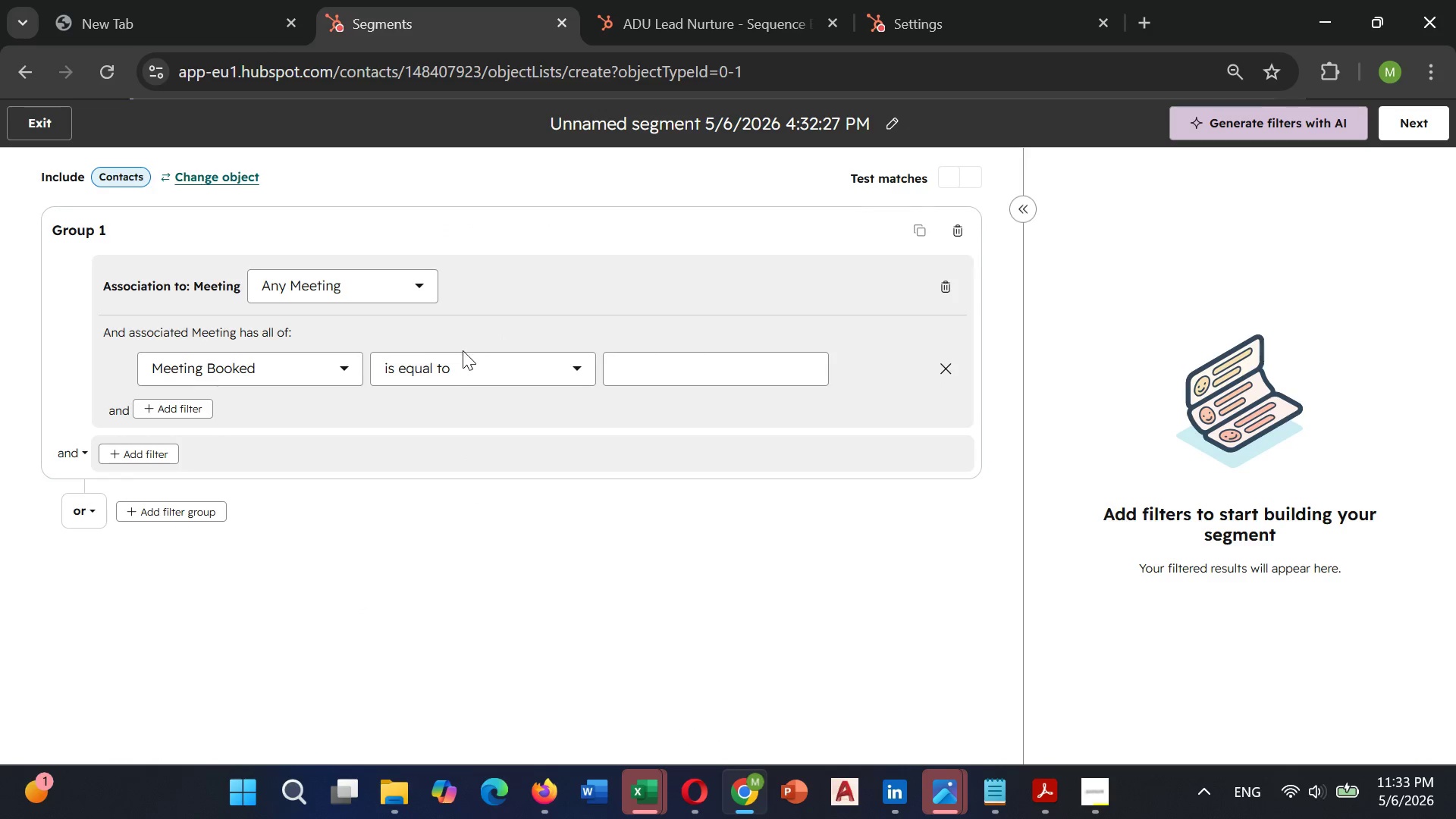 
left_click([465, 359])
 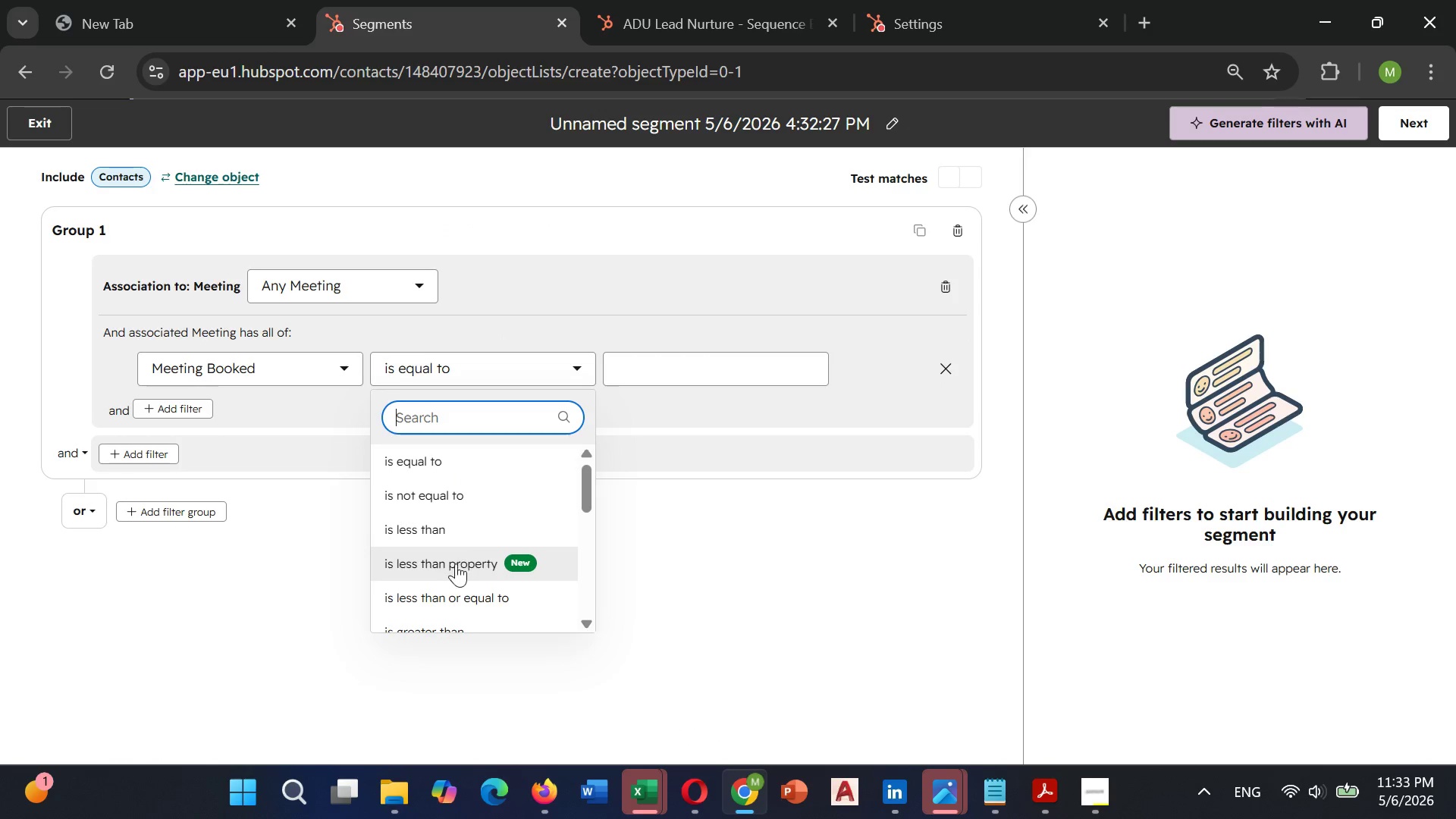 
mouse_move([476, 567])
 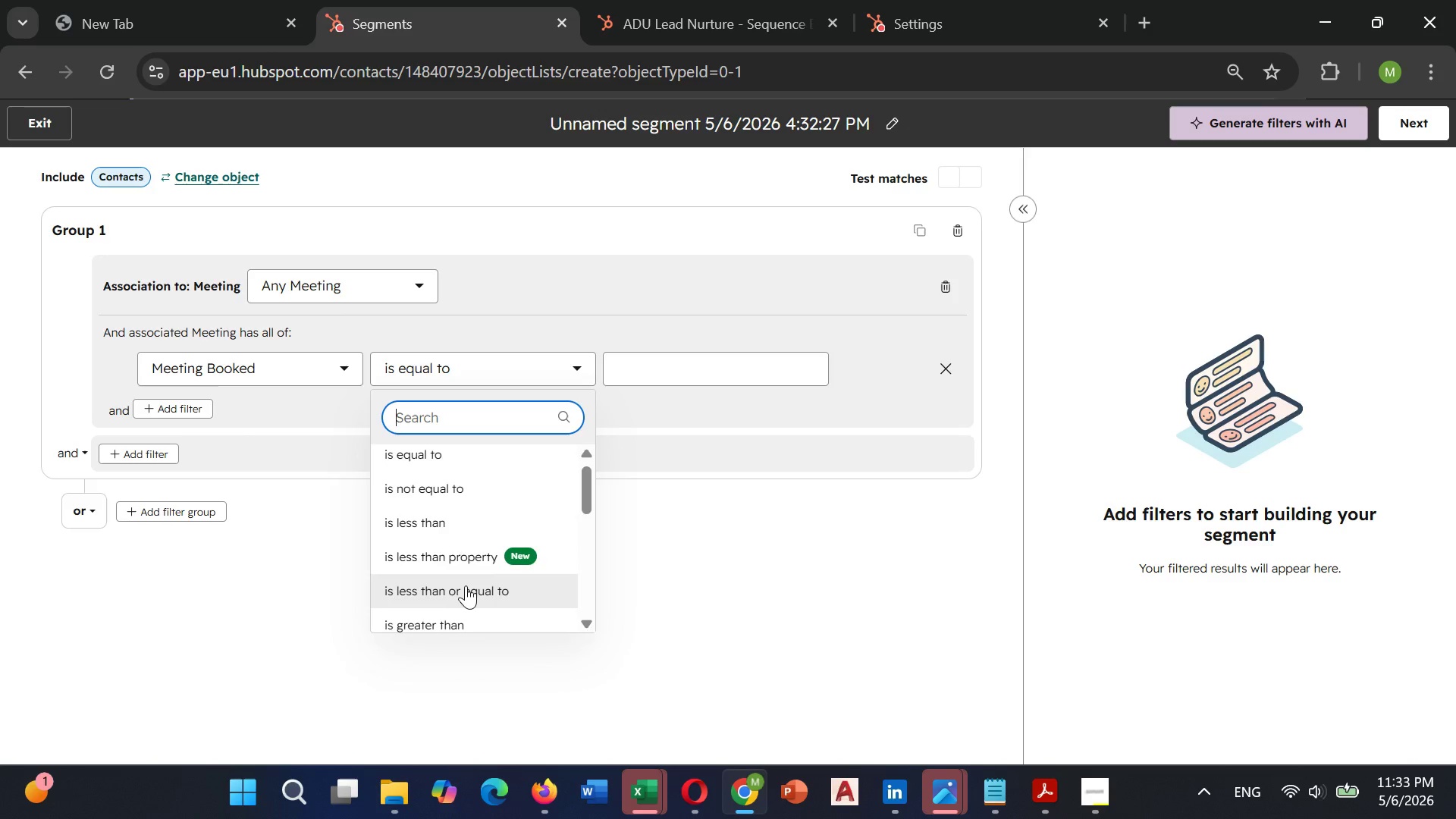 
scroll: coordinate [466, 585], scroll_direction: down, amount: 2.0
 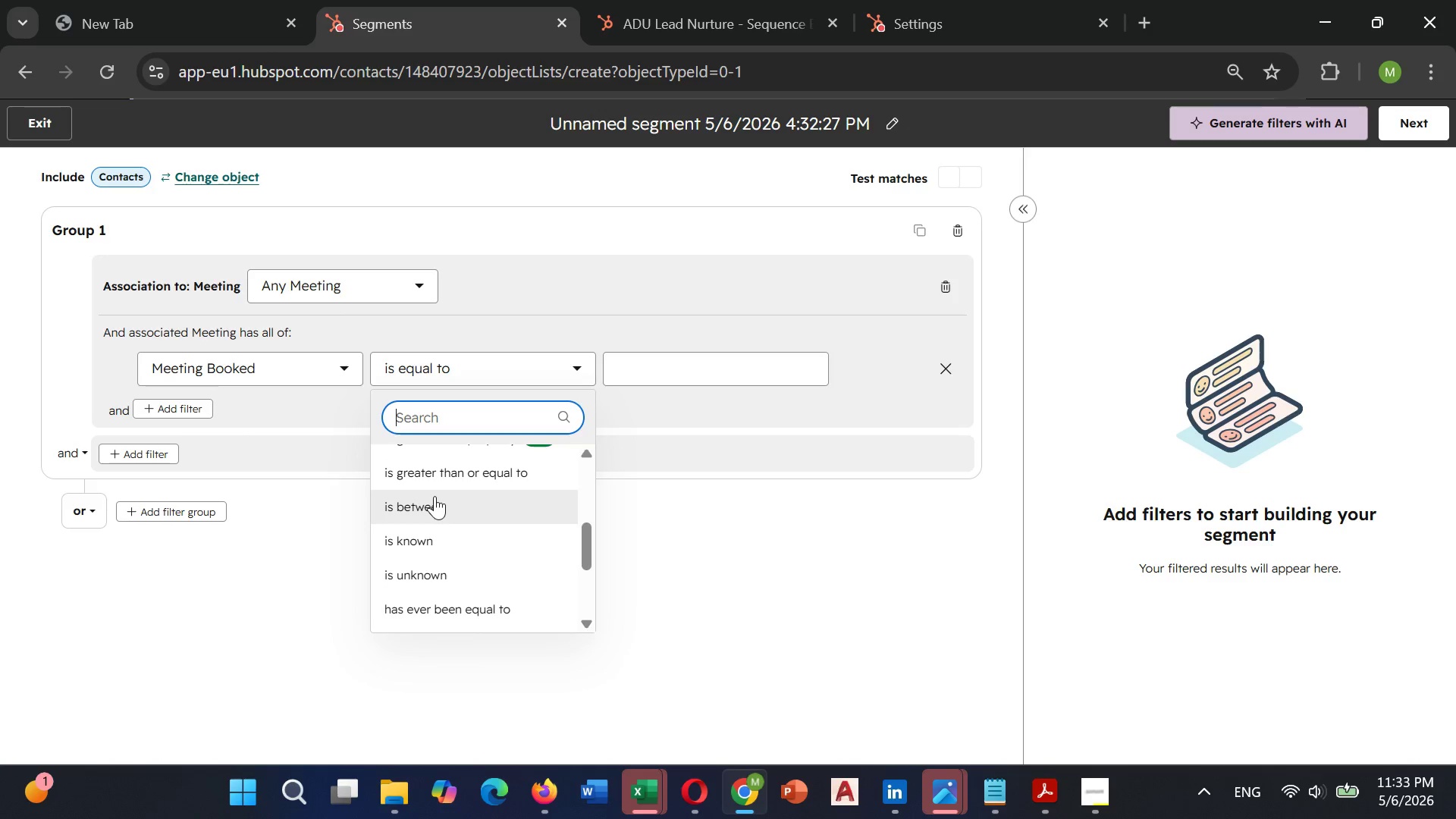 
scroll: coordinate [435, 496], scroll_direction: up, amount: 1.0
 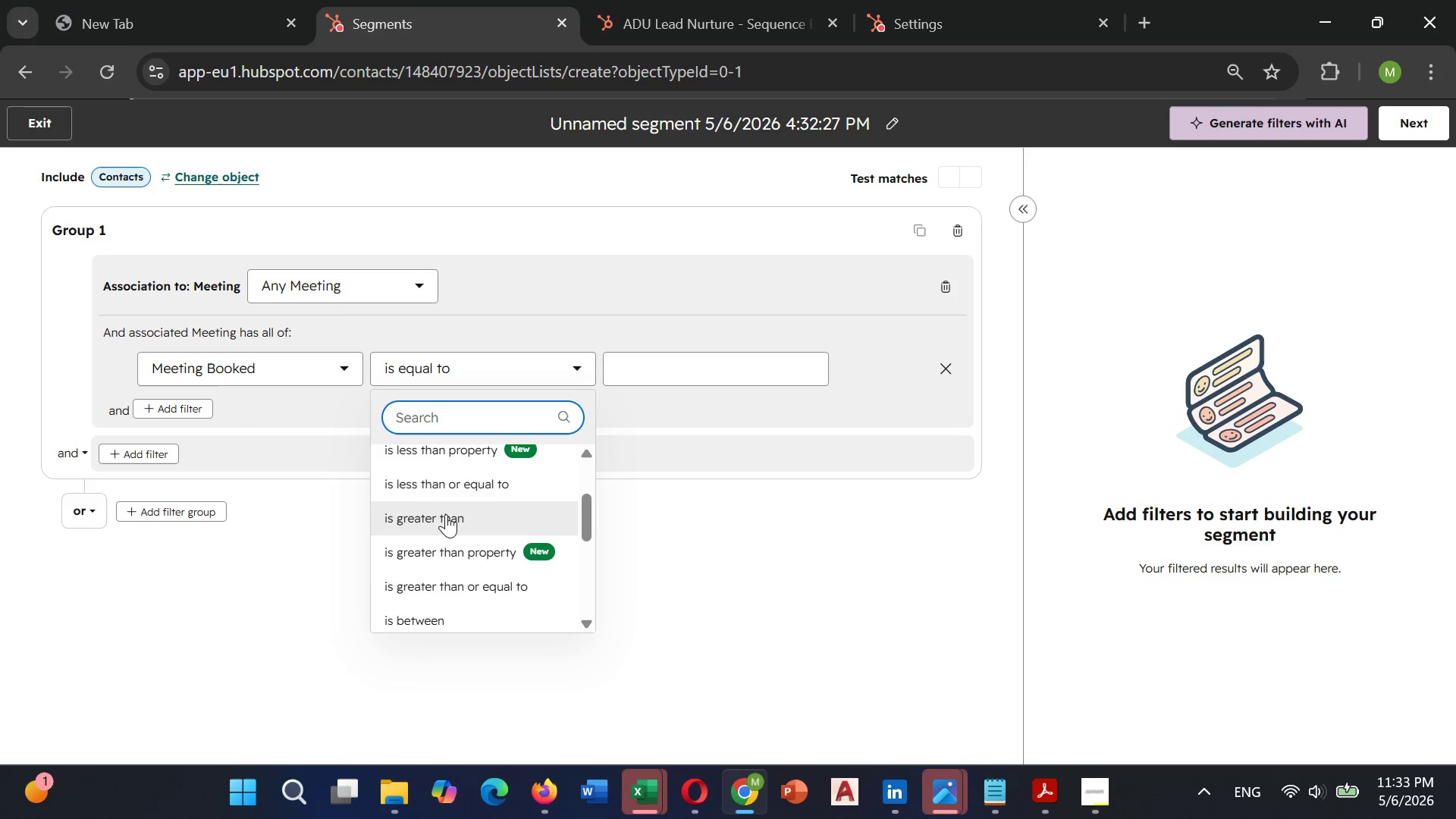 
left_click([446, 514])
 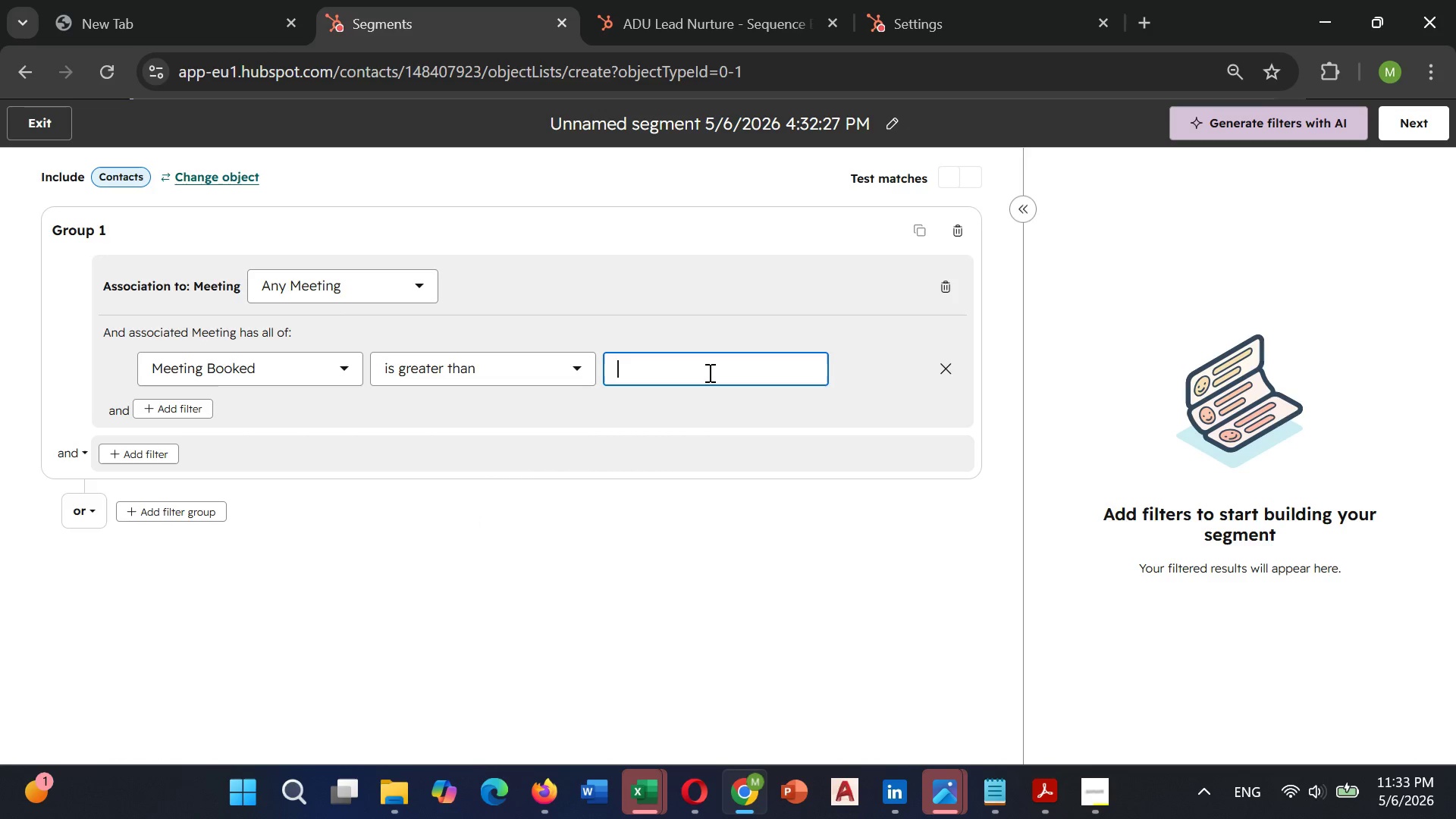 
key(0)
 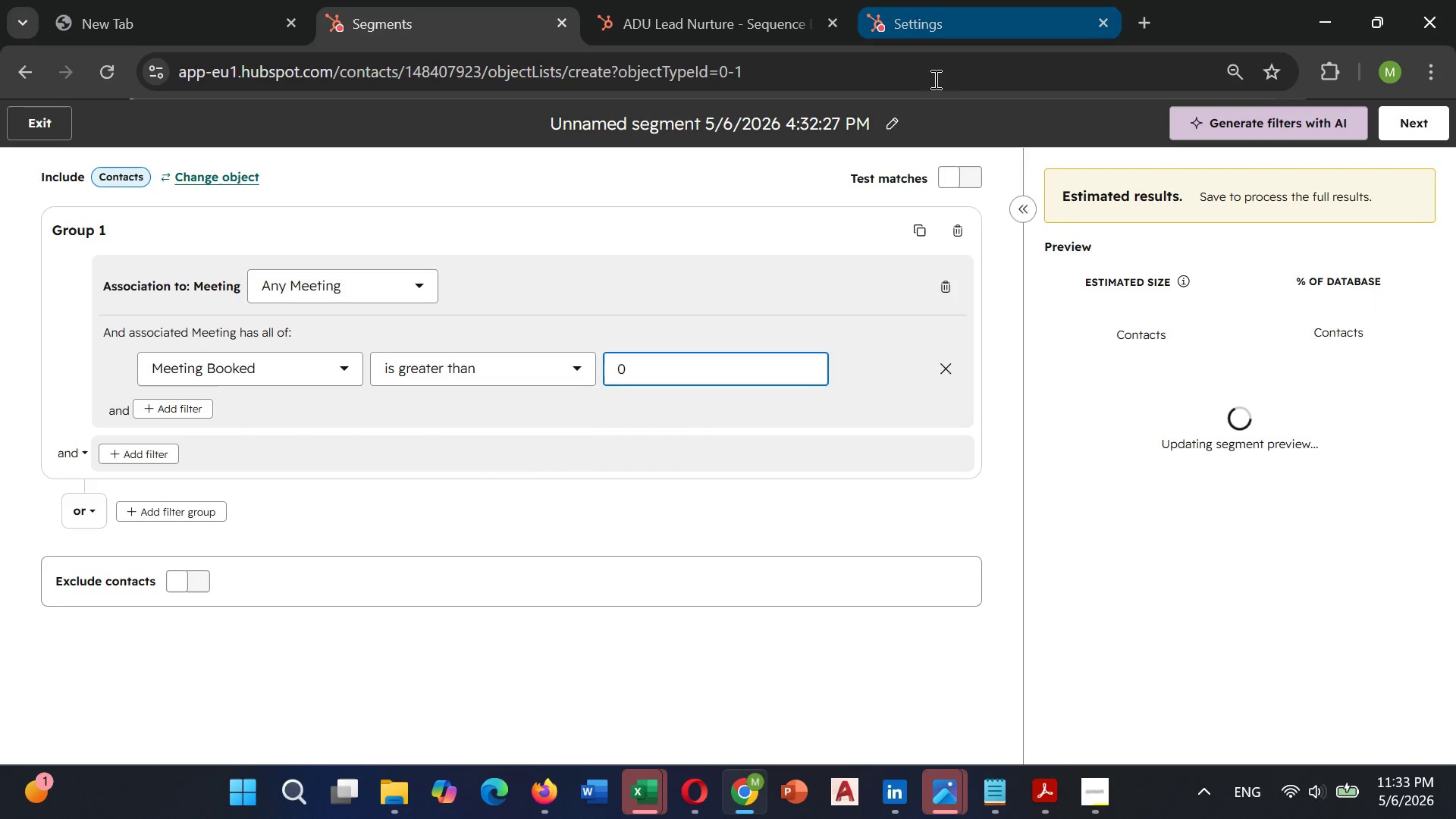 
left_click([891, 116])
 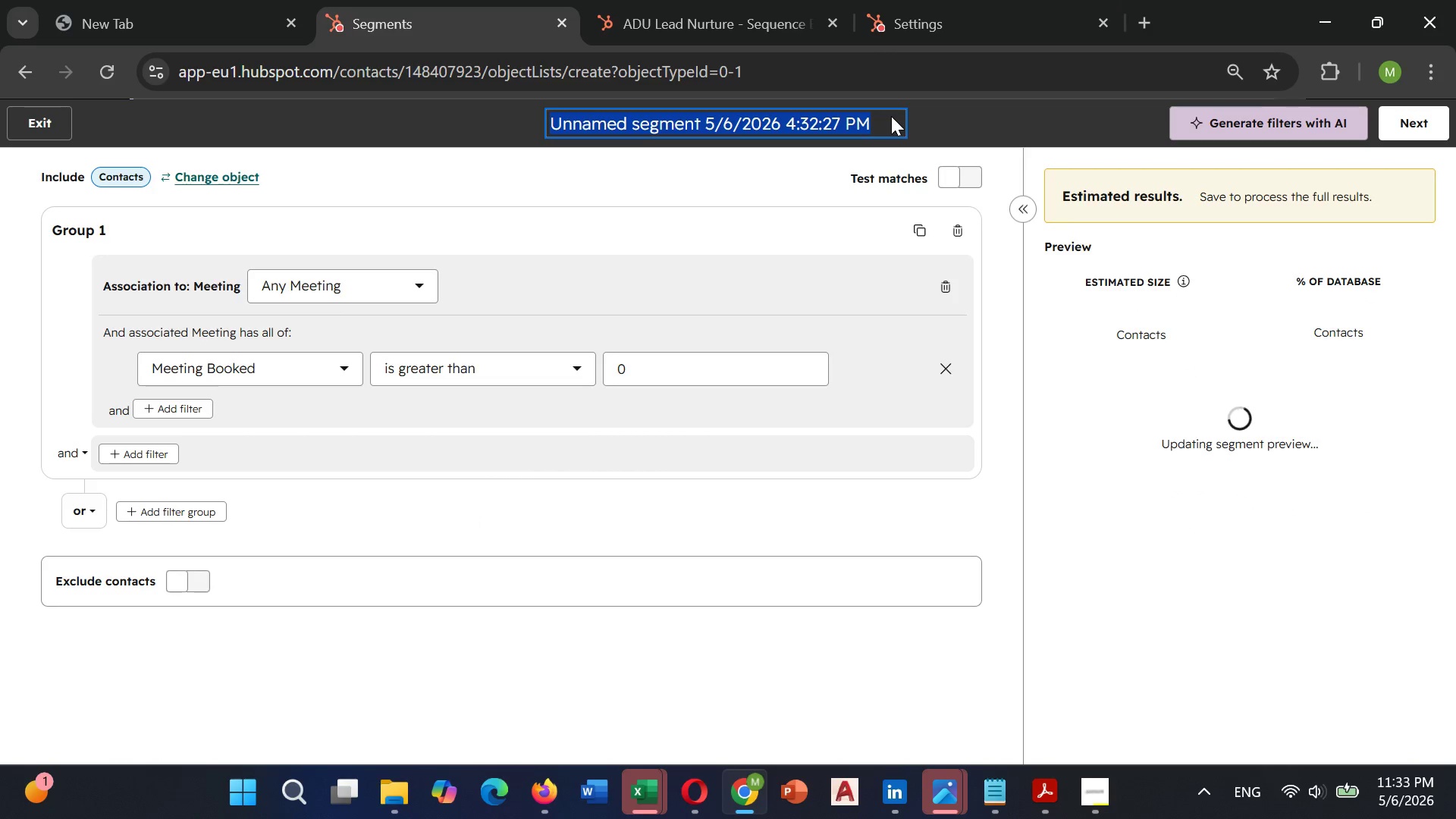 
key(Backspace)
 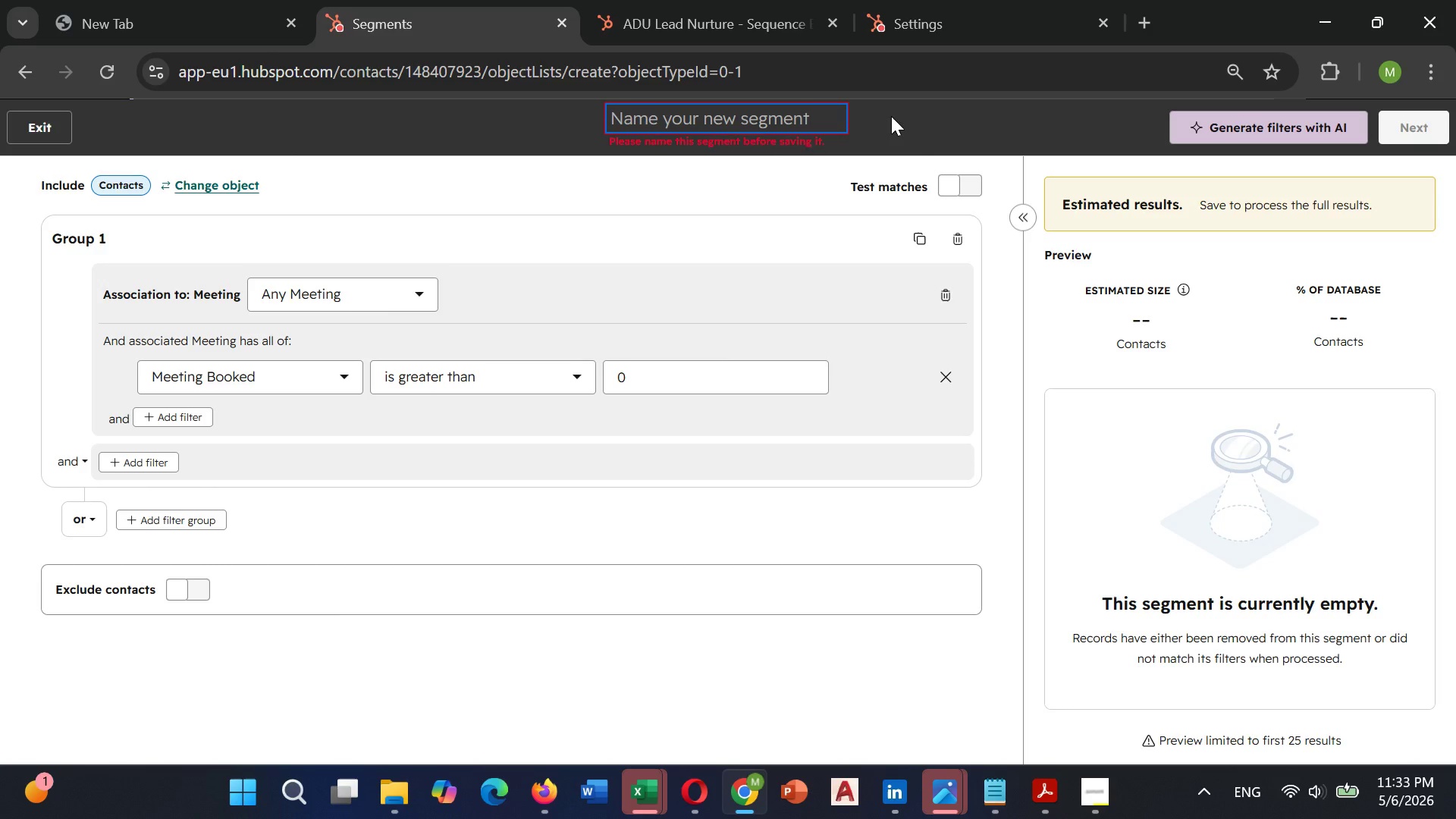 
wait(18.75)
 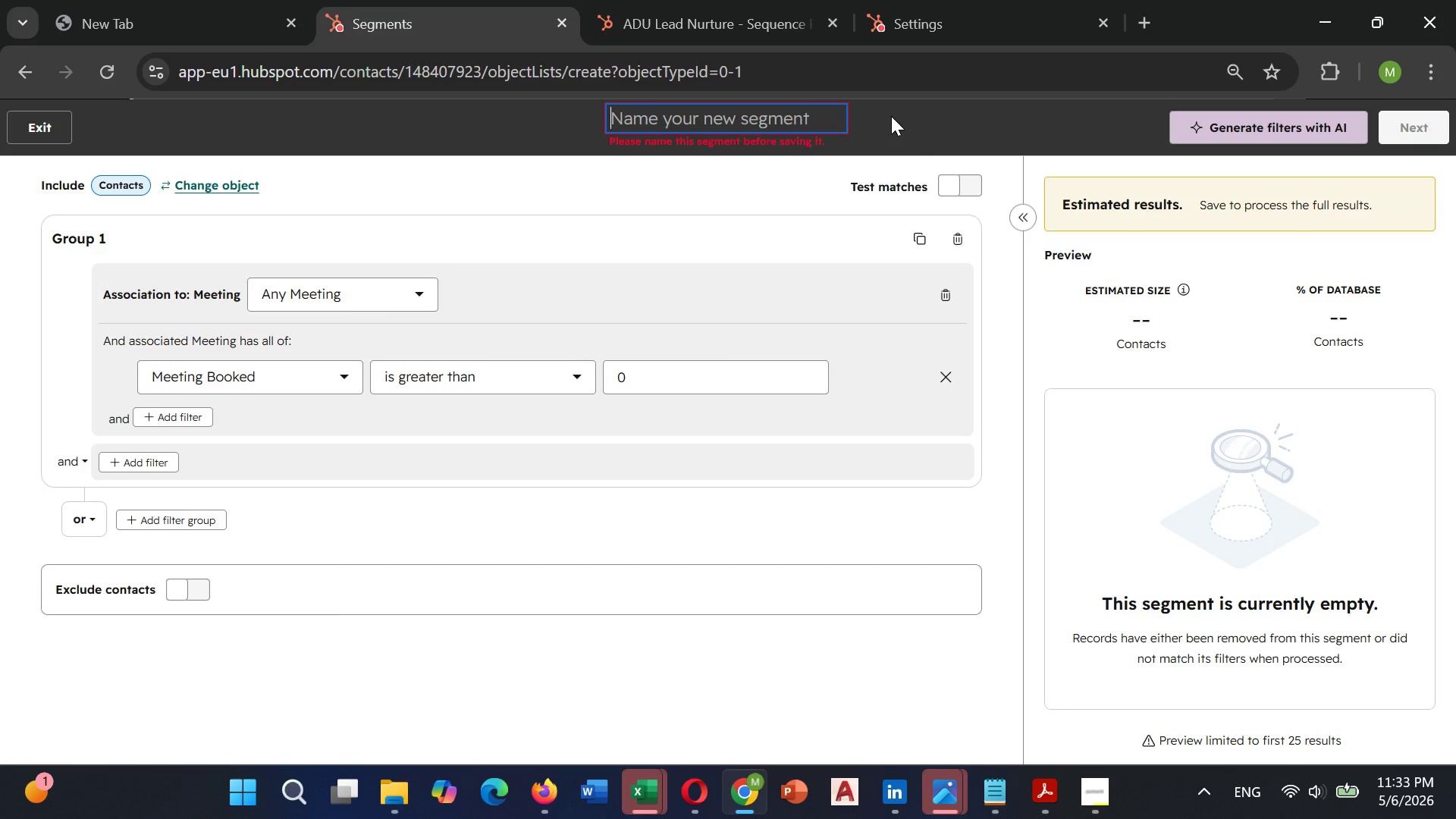 
type(Booked Meeting)
 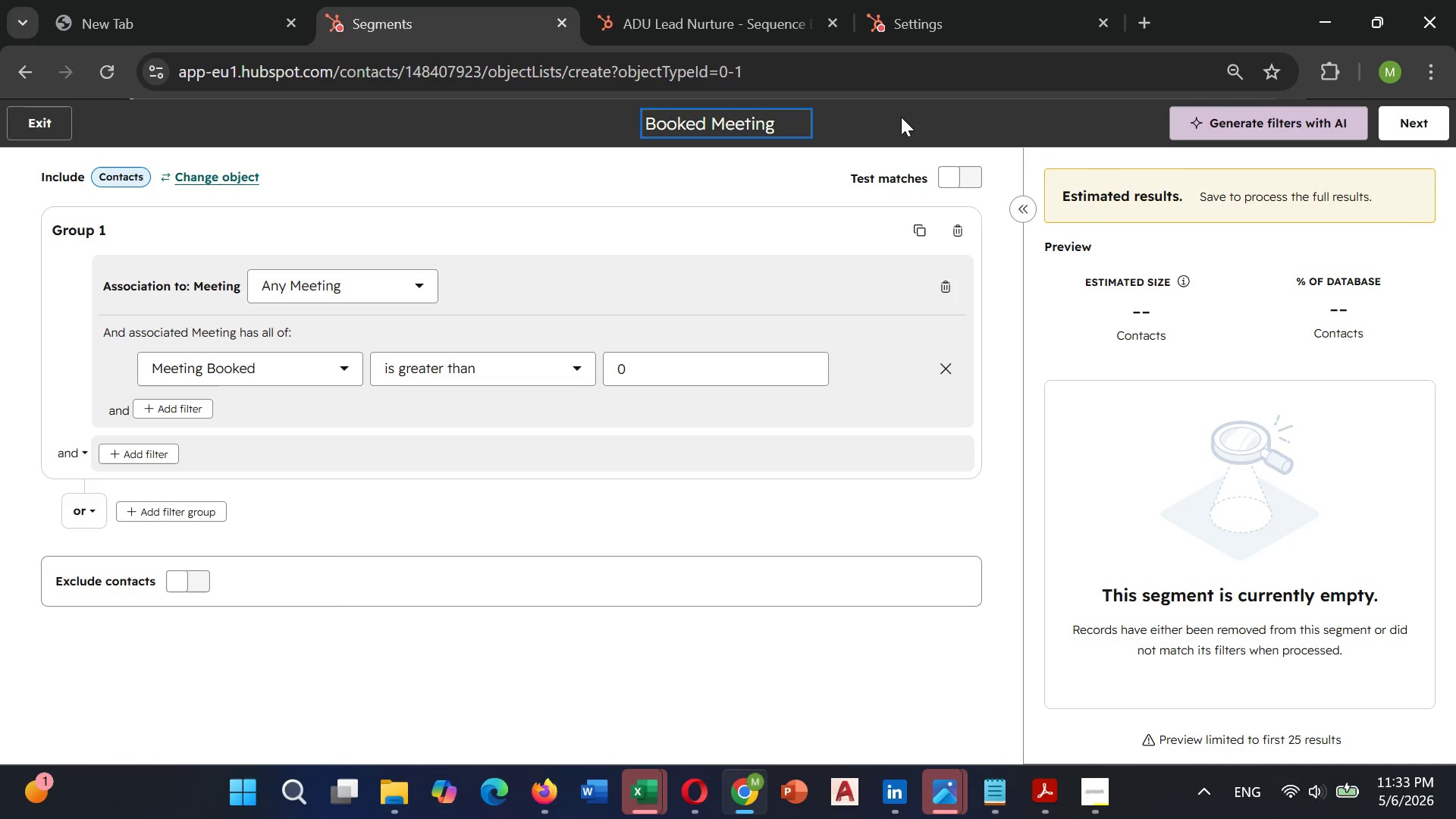 
type( - Exit)
 